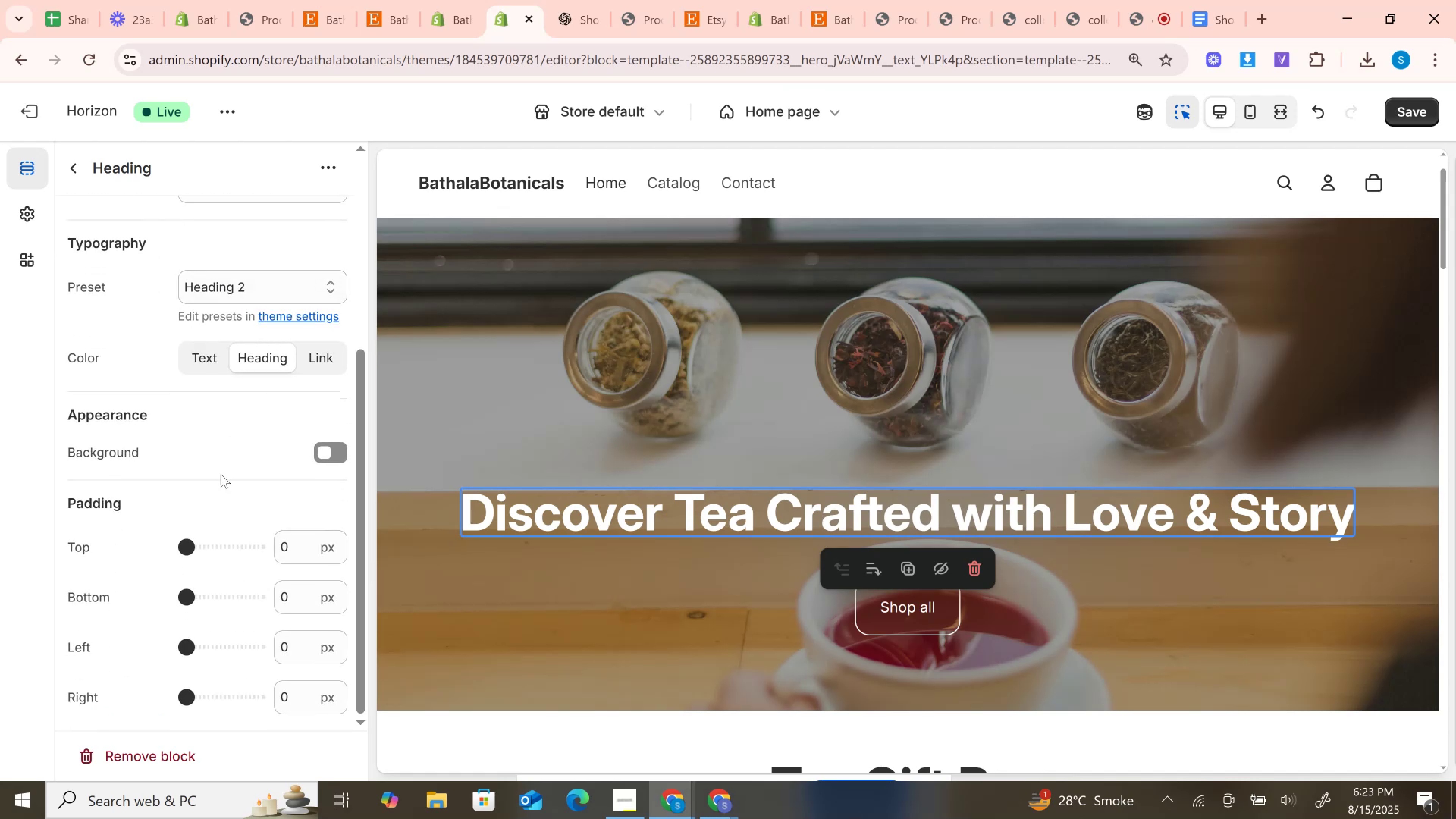 
scroll: coordinate [206, 435], scroll_direction: up, amount: 4.0
 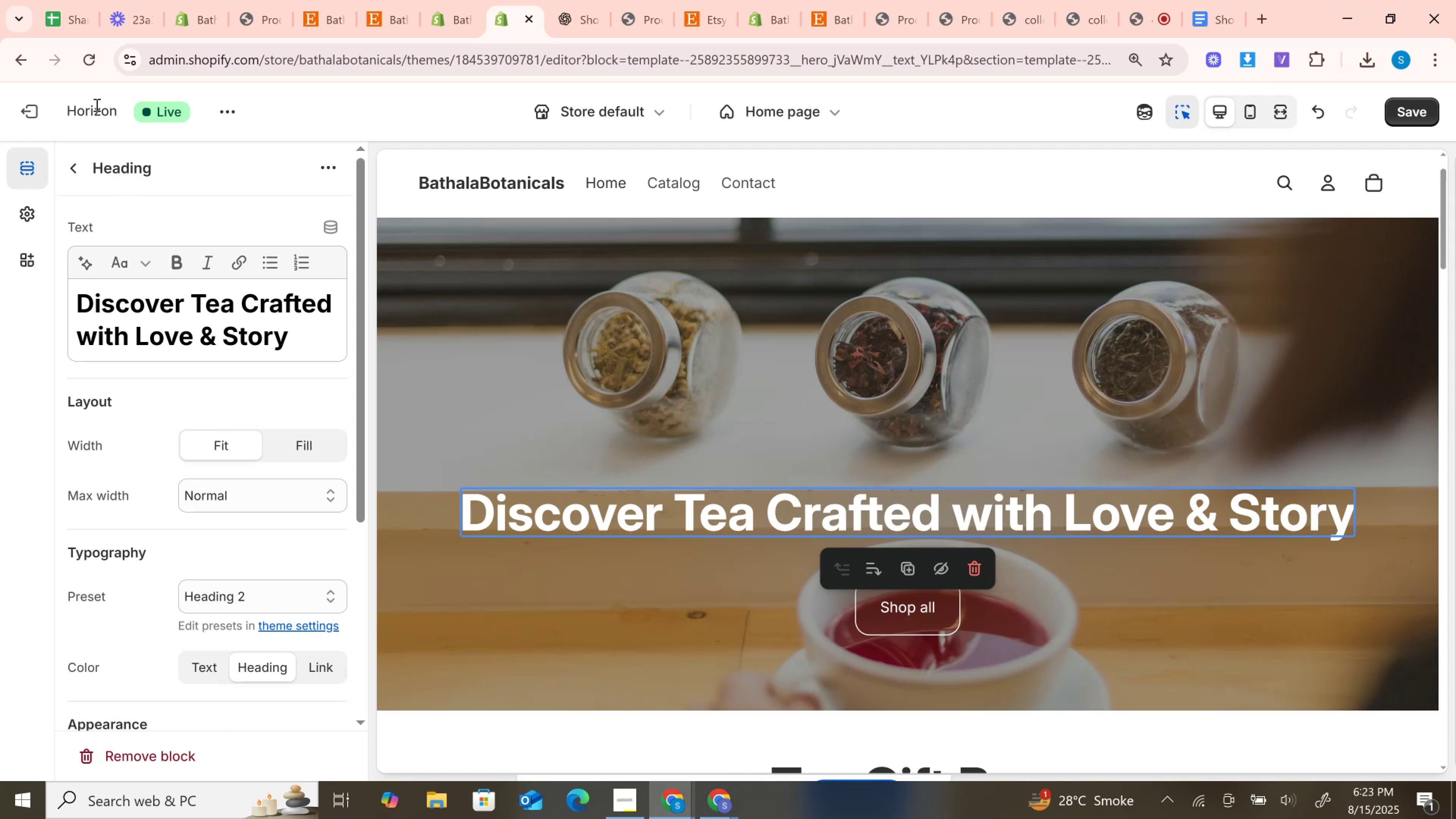 
wait(17.29)
 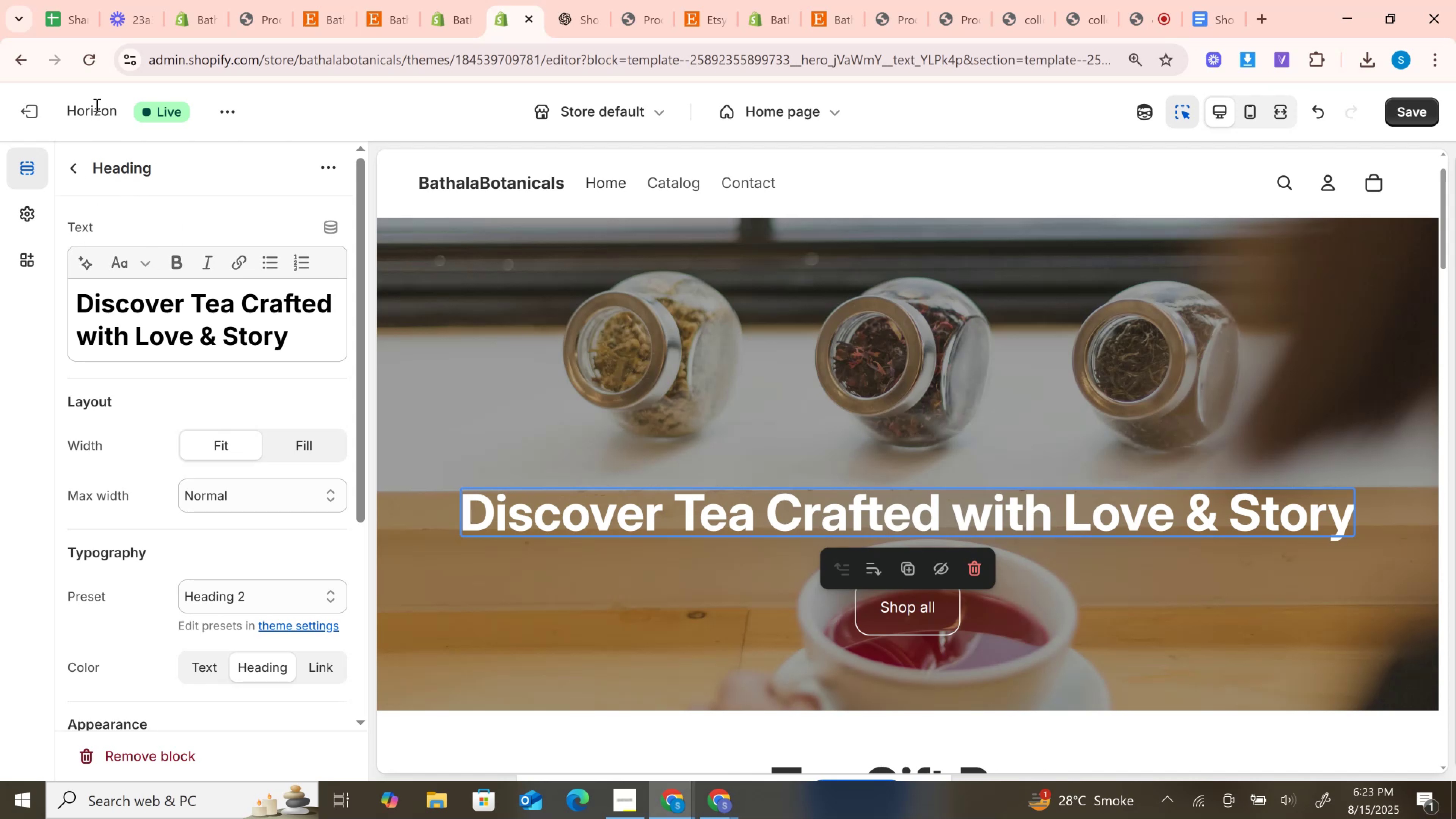 
left_click([529, 475])
 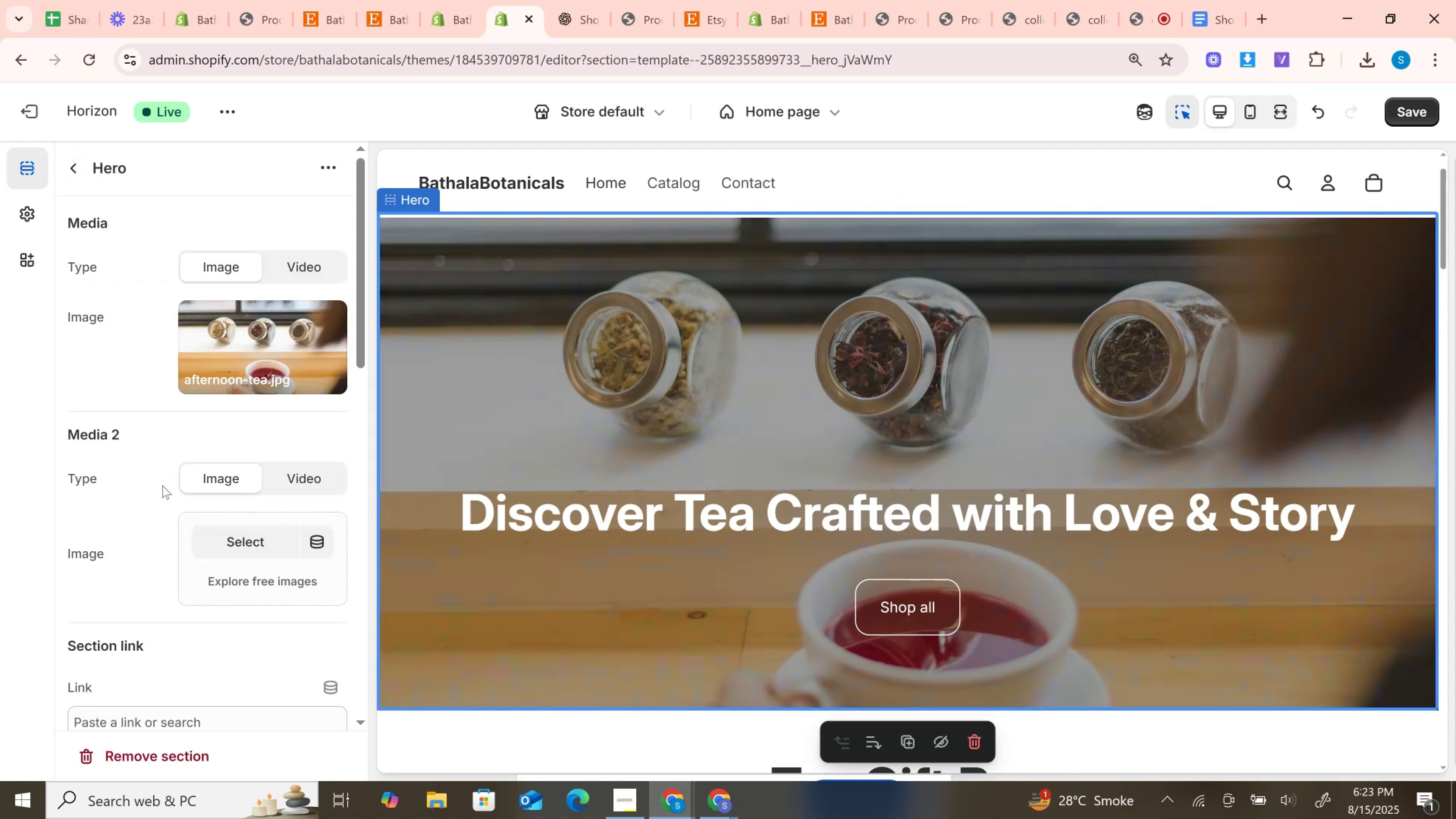 
scroll: coordinate [162, 485], scroll_direction: down, amount: 6.0
 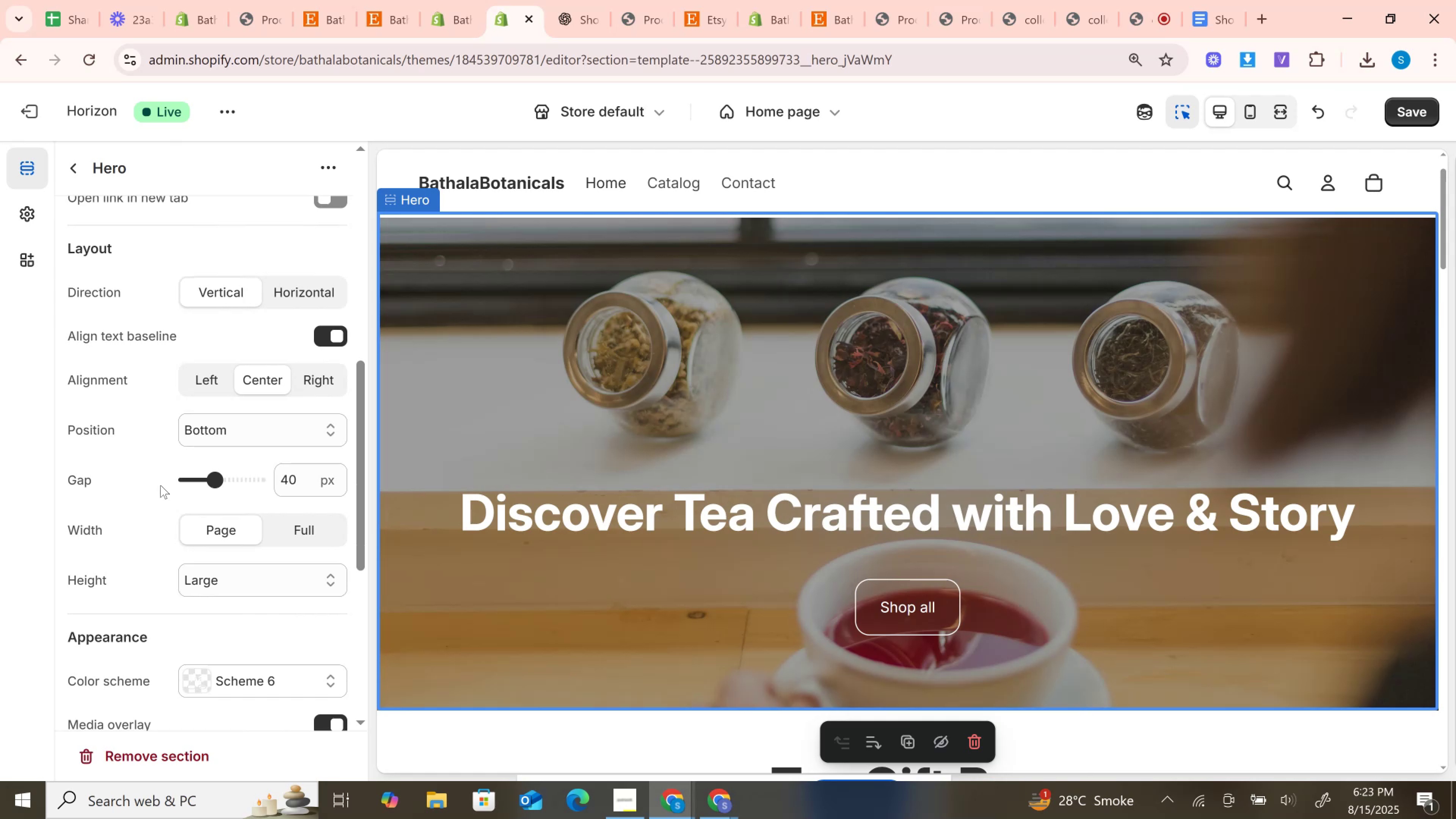 
scroll: coordinate [160, 485], scroll_direction: up, amount: 8.0
 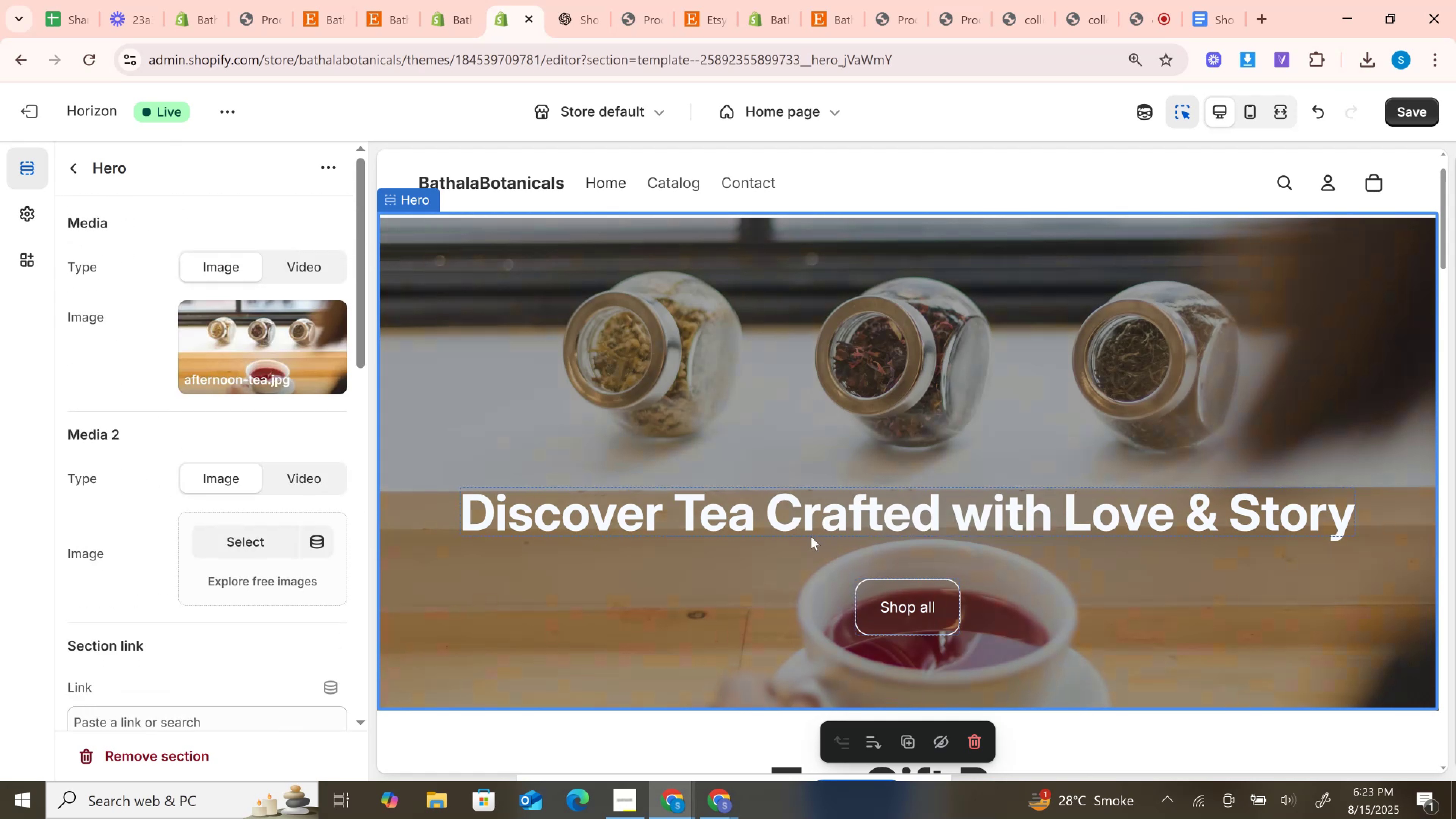 
left_click([788, 520])
 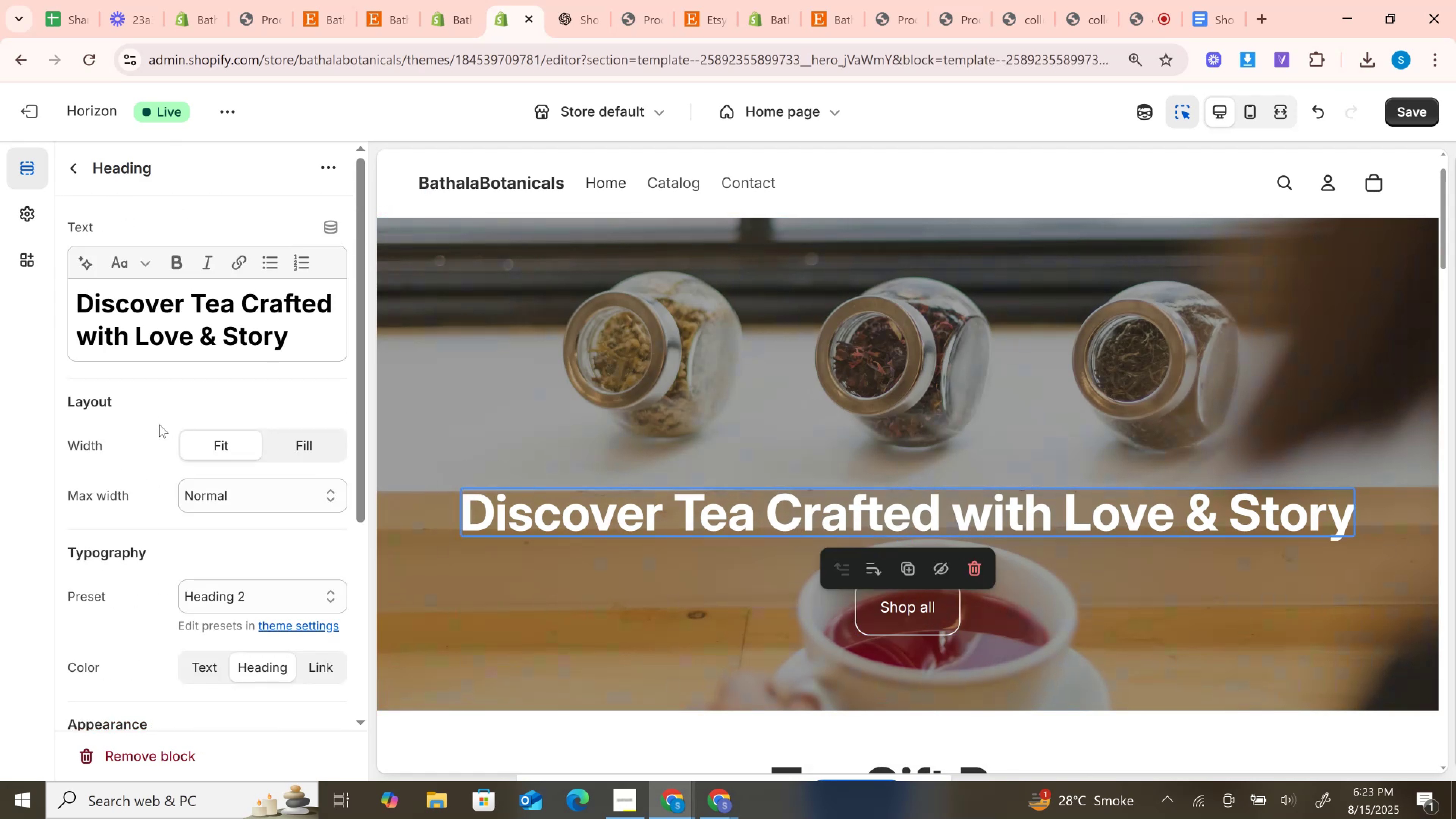 
scroll: coordinate [158, 424], scroll_direction: down, amount: 3.0
 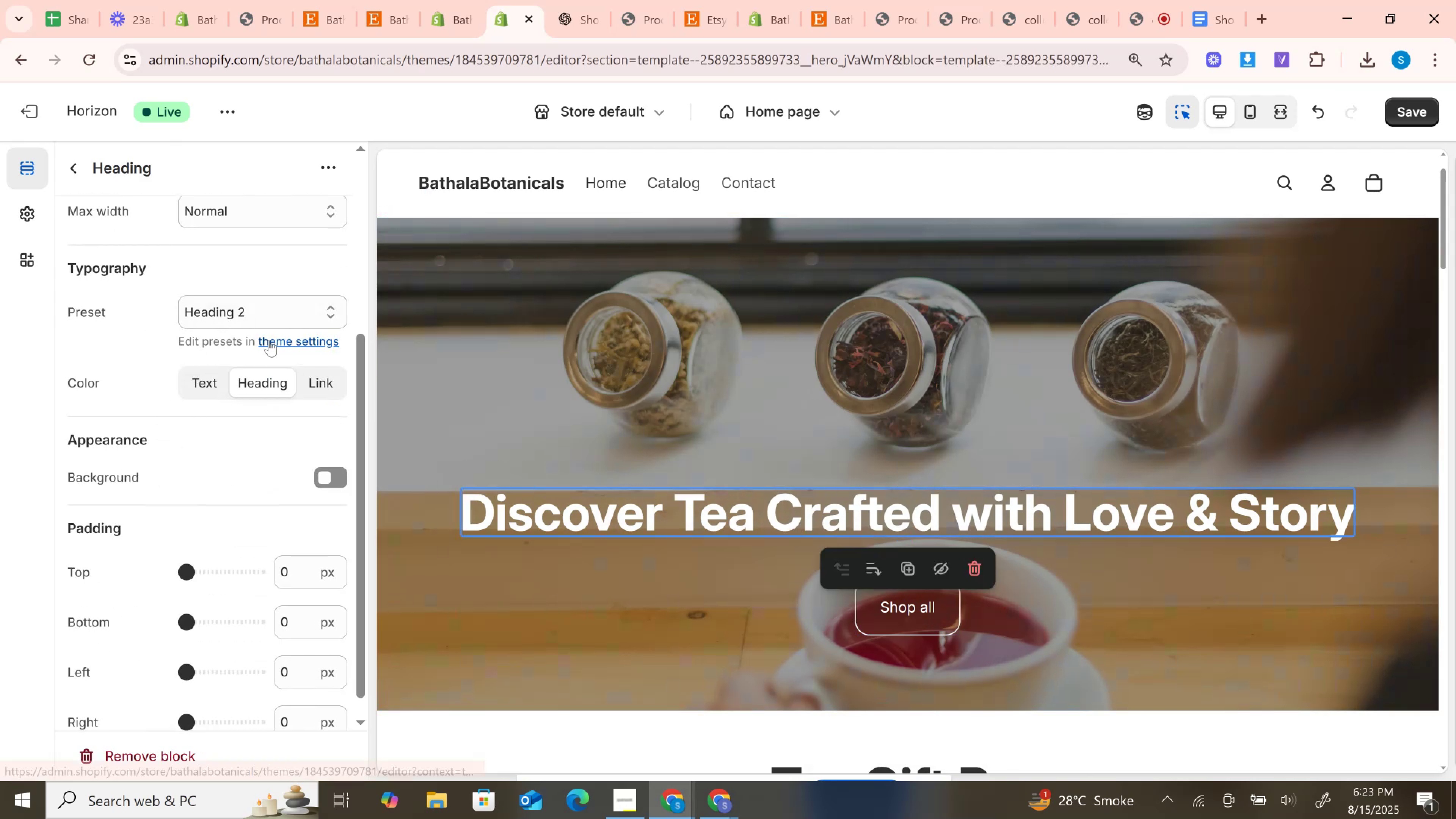 
left_click([269, 340])
 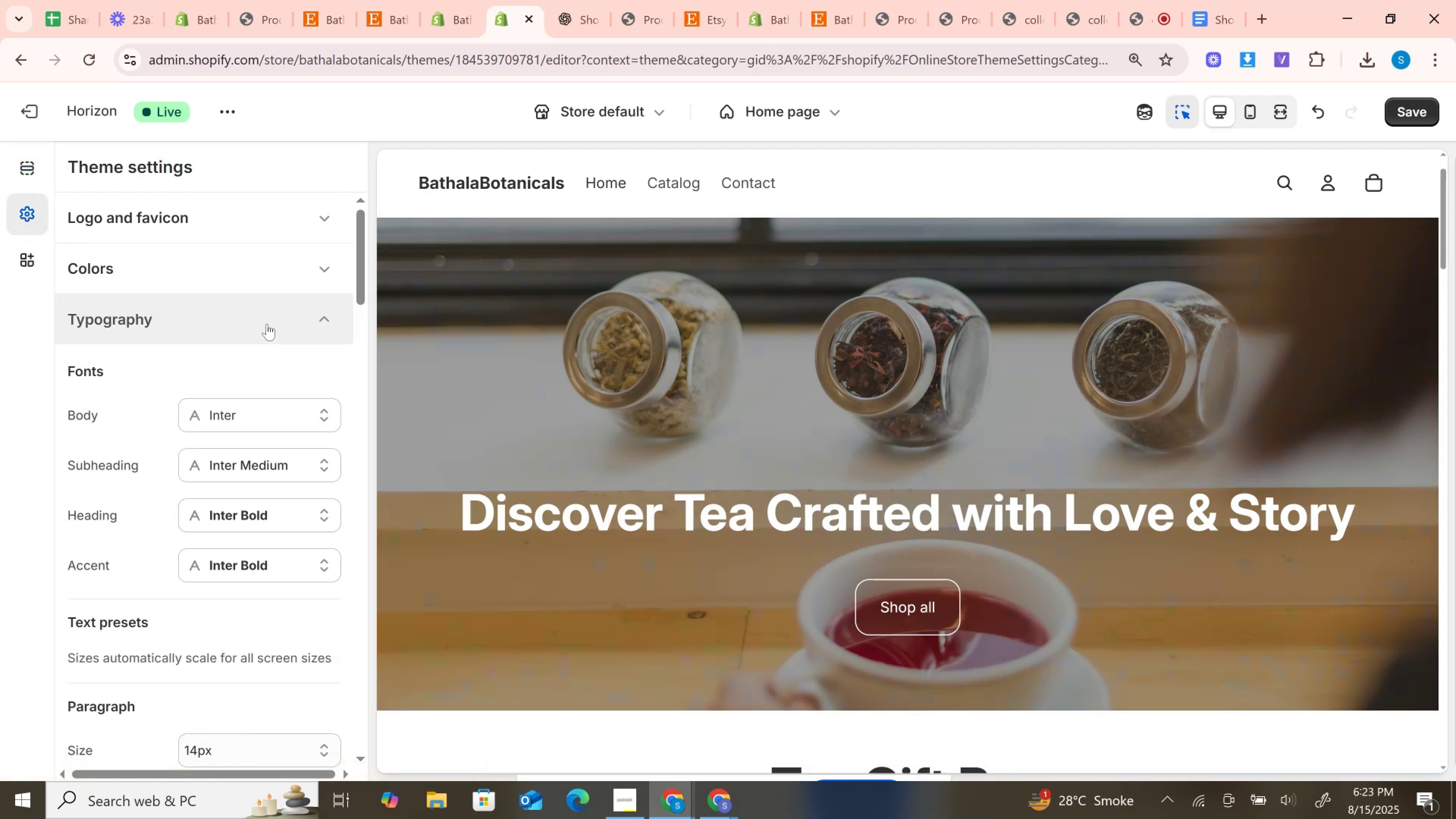 
scroll: coordinate [267, 324], scroll_direction: down, amount: 3.0
 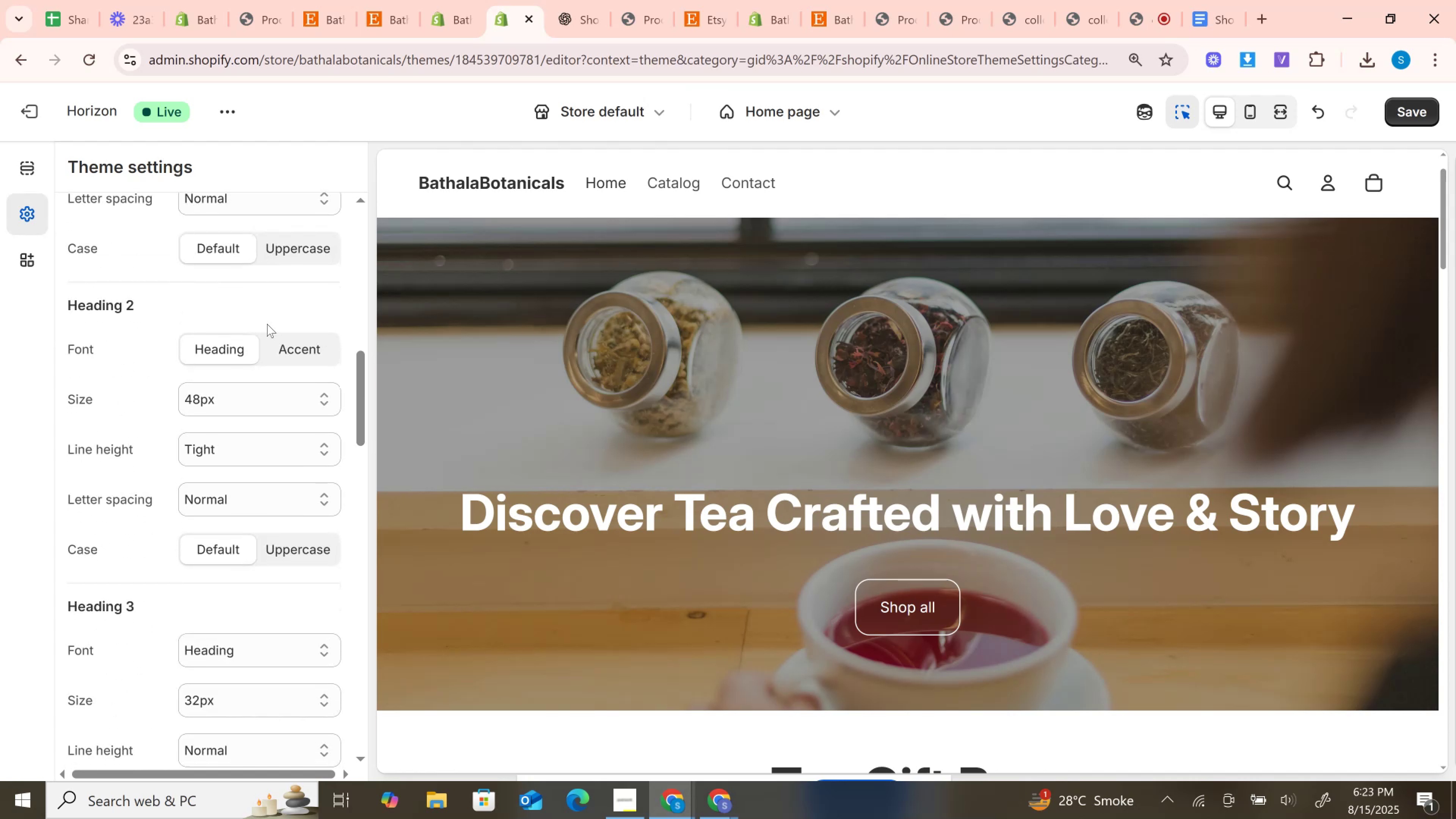 
scroll: coordinate [273, 325], scroll_direction: up, amount: 9.0
 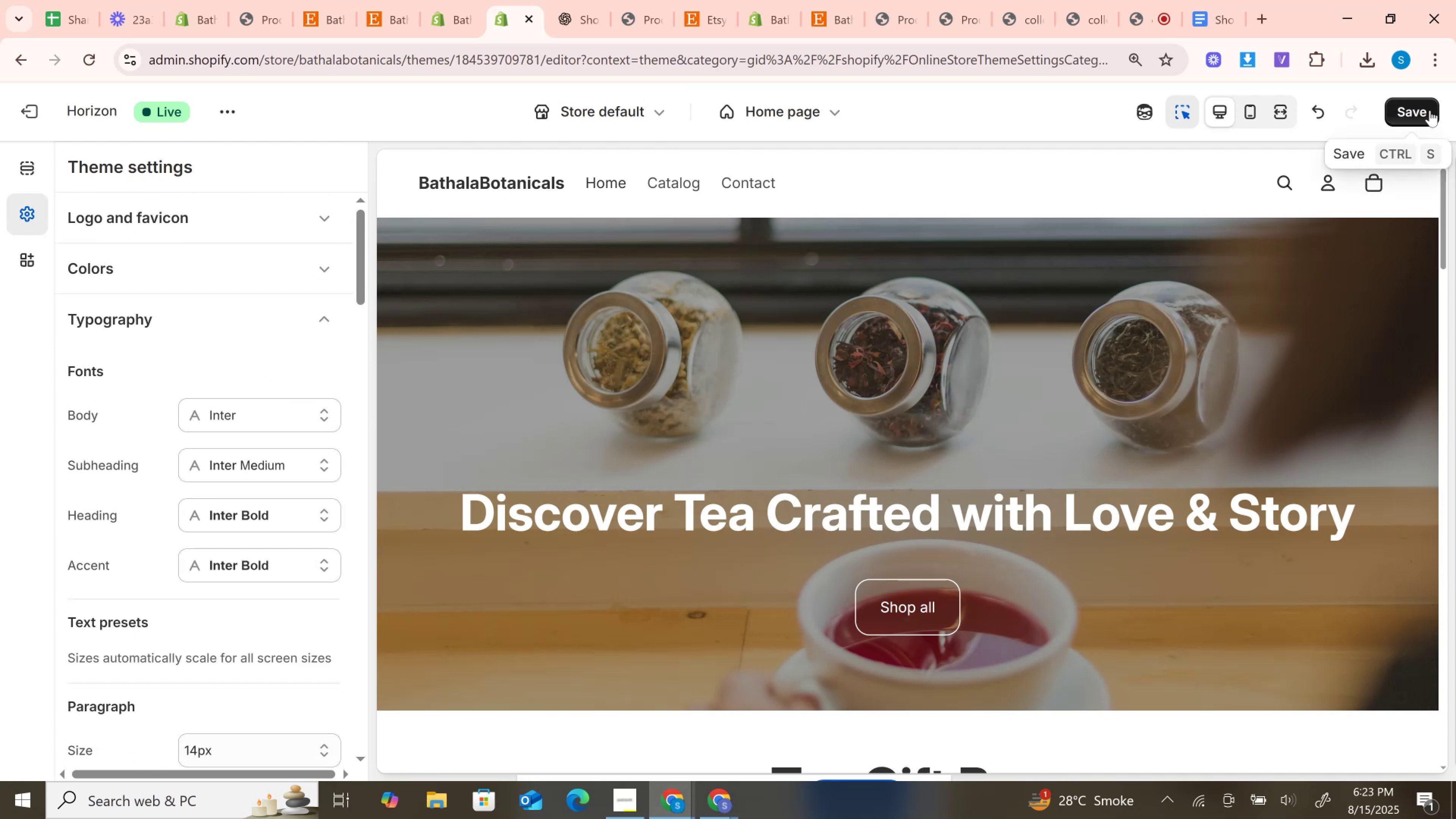 
left_click([1417, 108])
 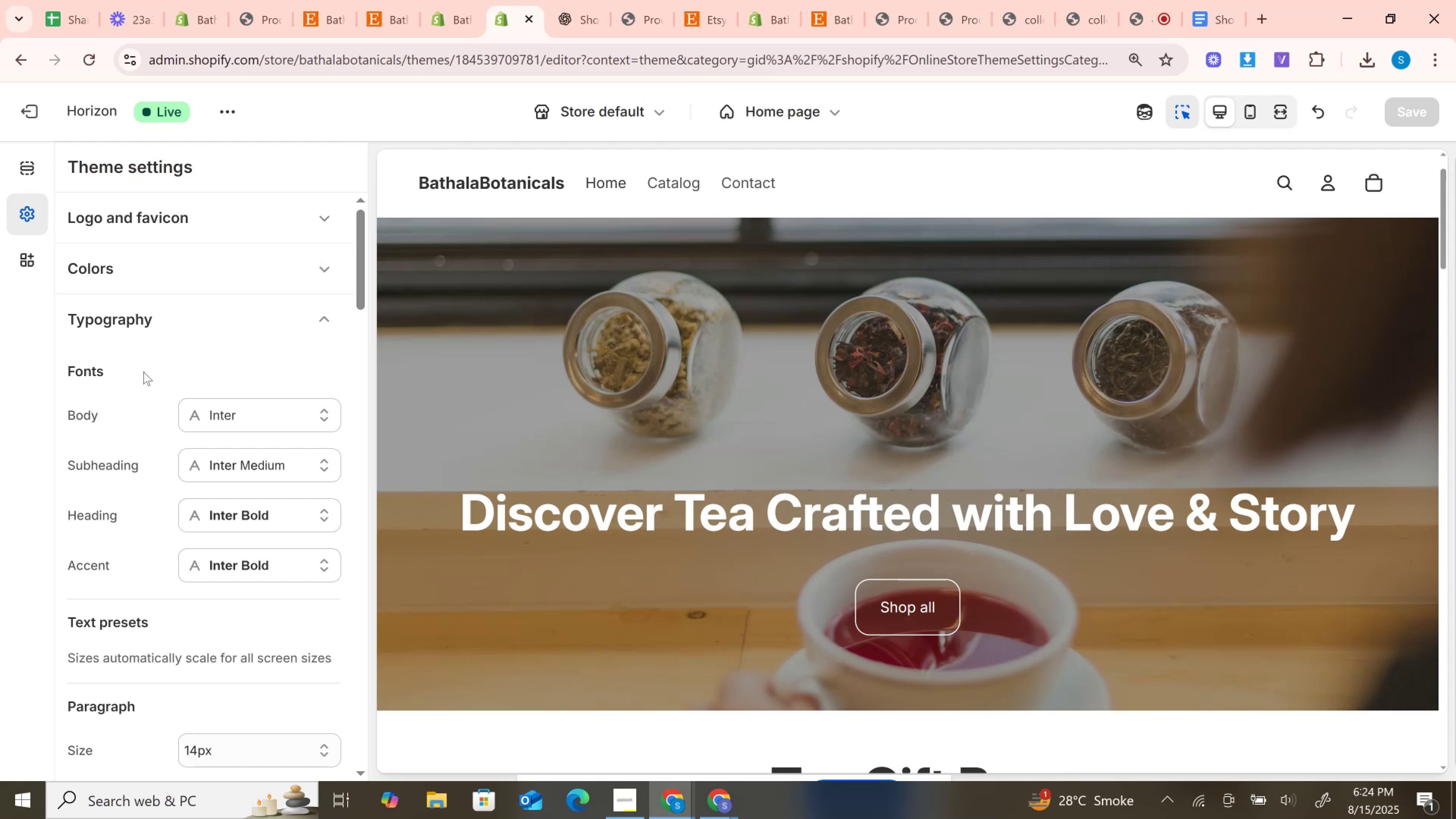 
wait(29.21)
 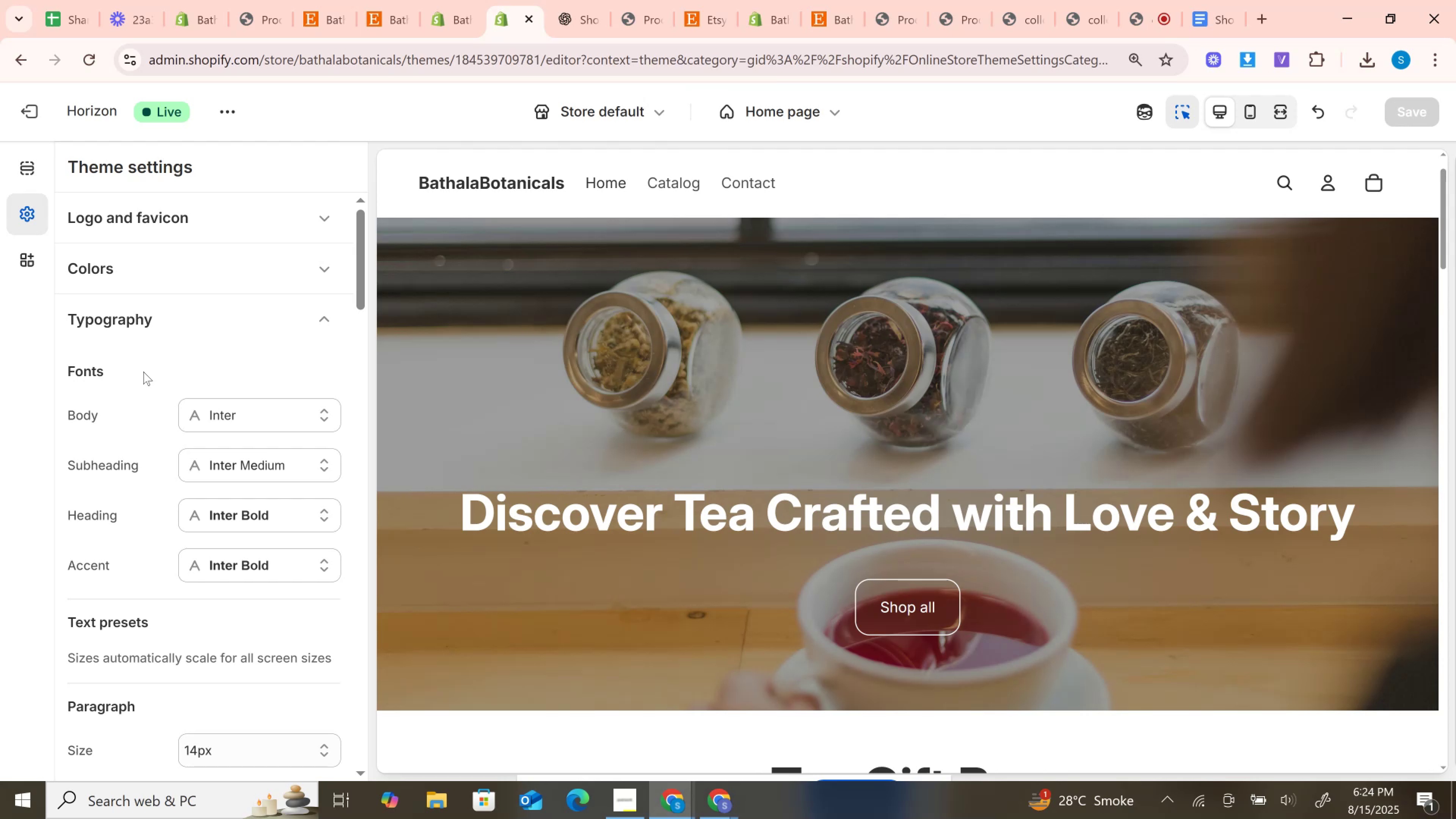 
left_click([238, 334])
 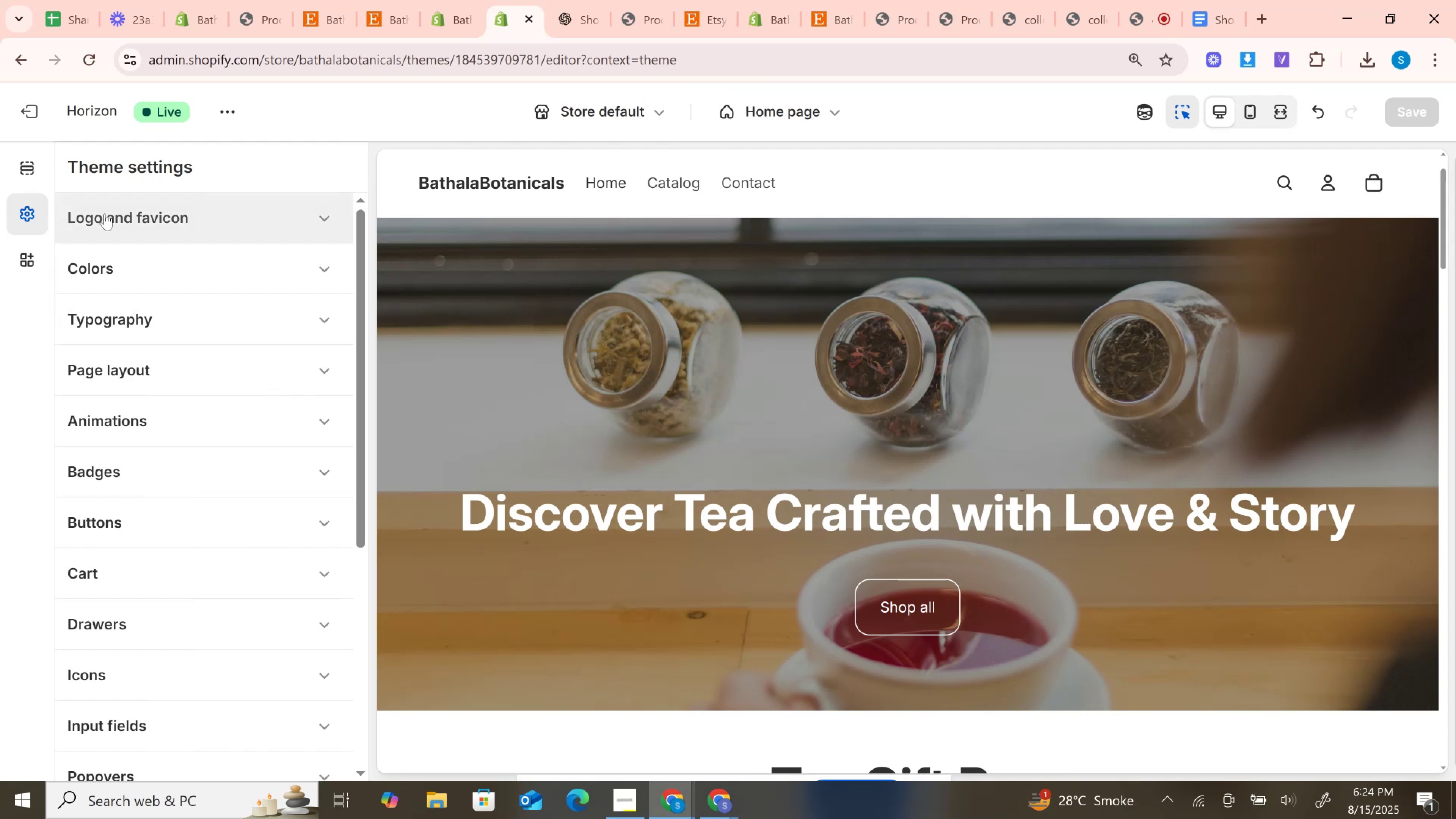 
scroll: coordinate [160, 310], scroll_direction: up, amount: 4.0
 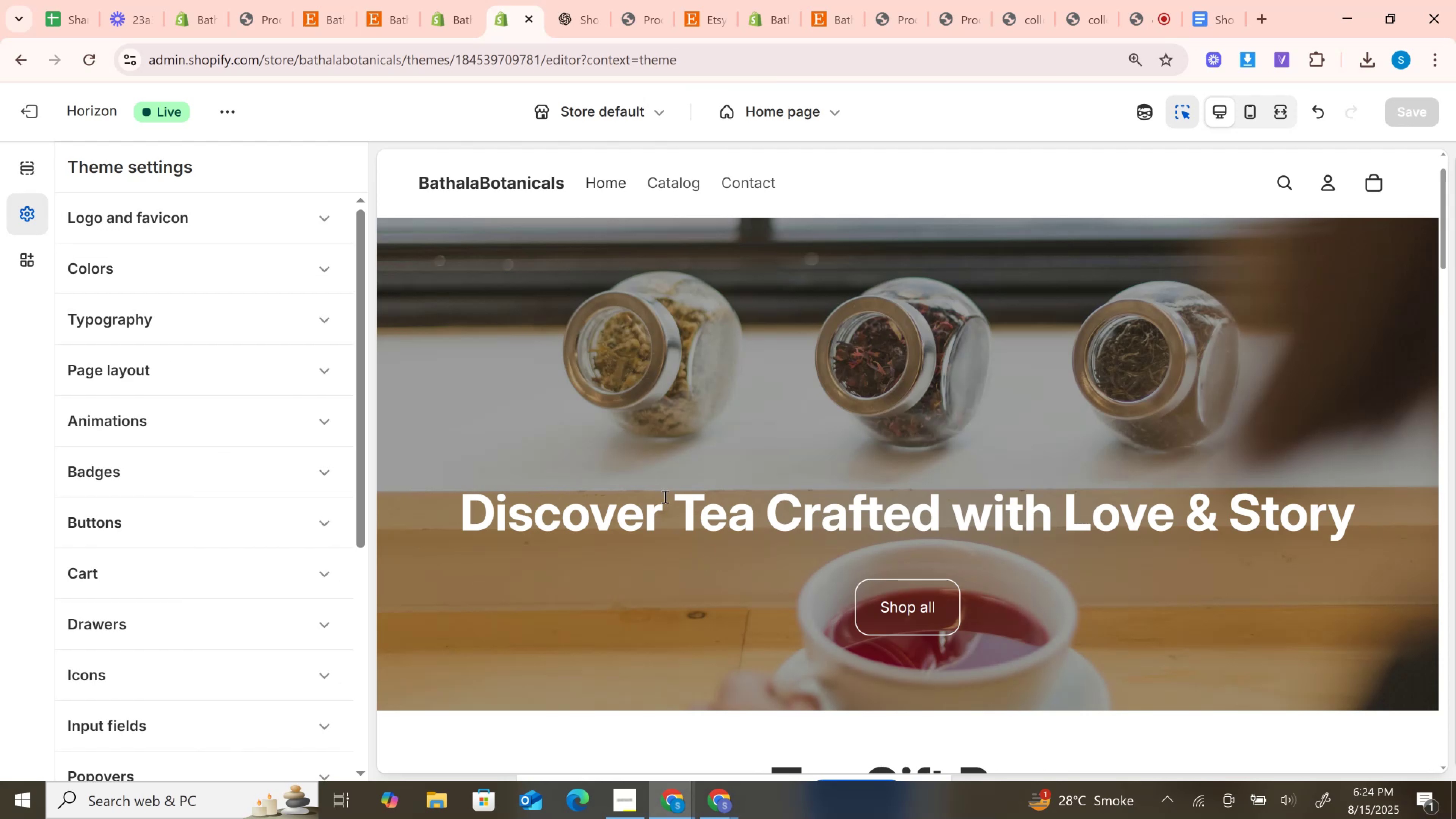 
left_click([664, 495])
 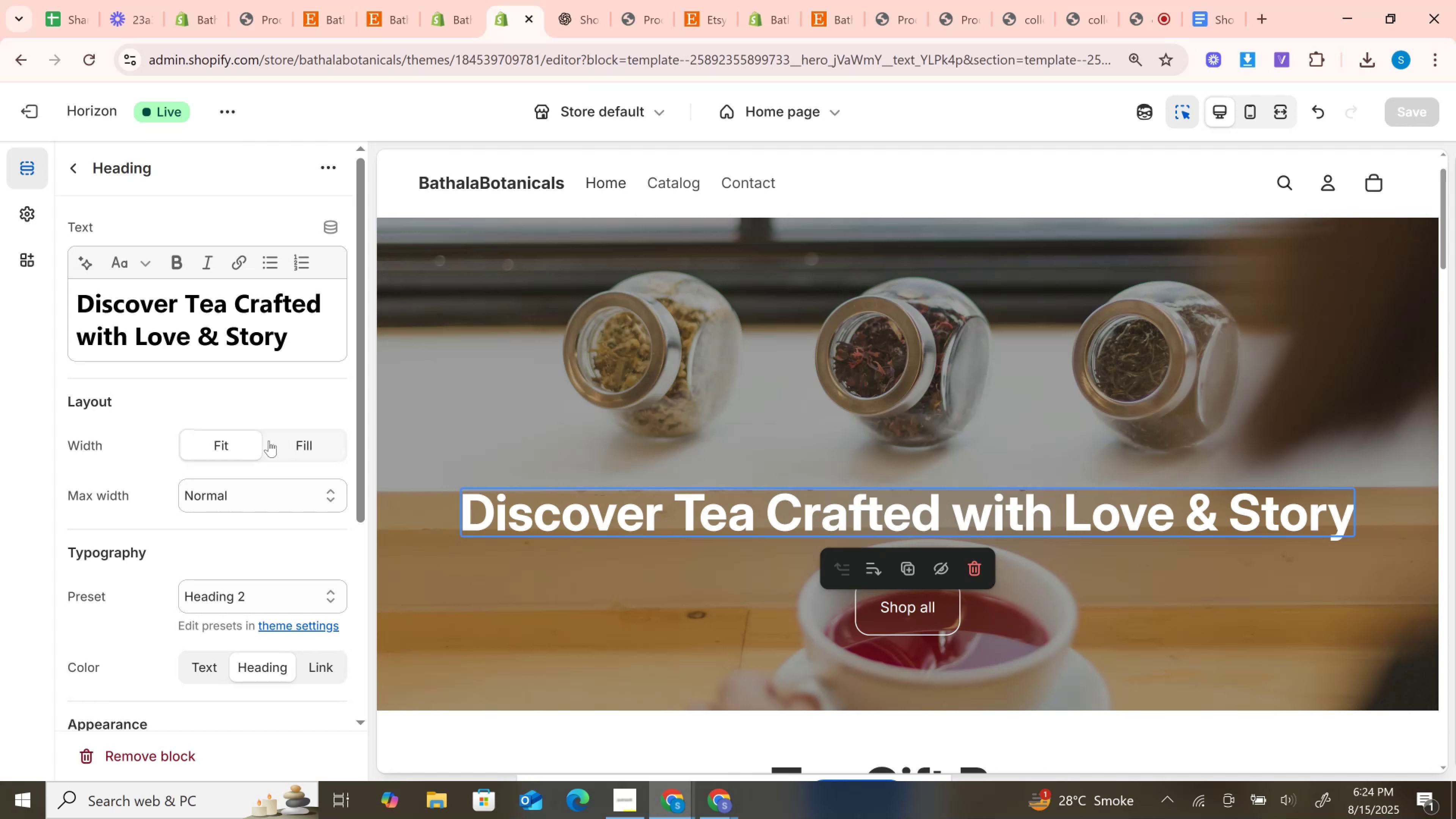 
scroll: coordinate [261, 446], scroll_direction: down, amount: 2.0
 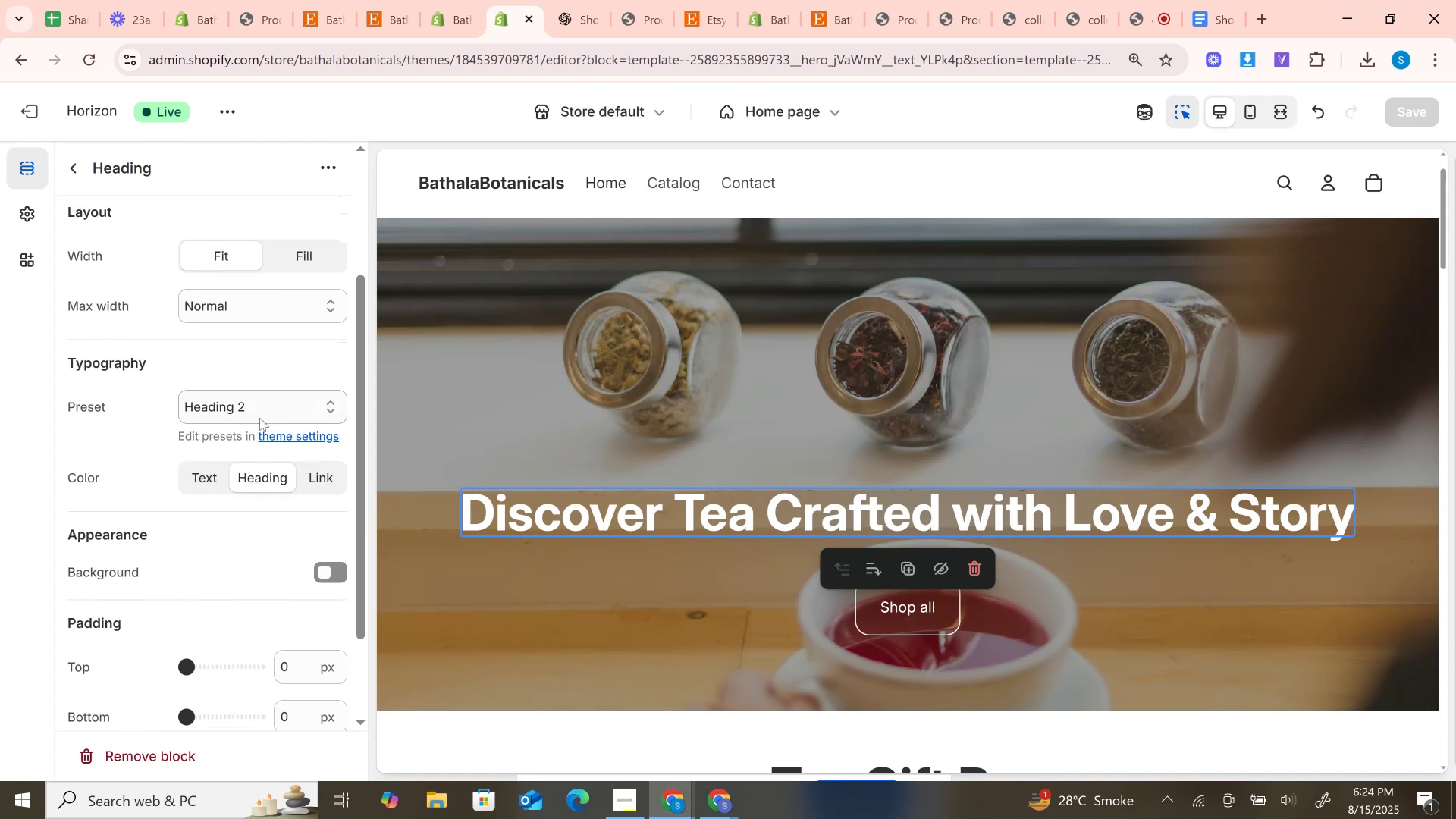 
left_click([255, 413])
 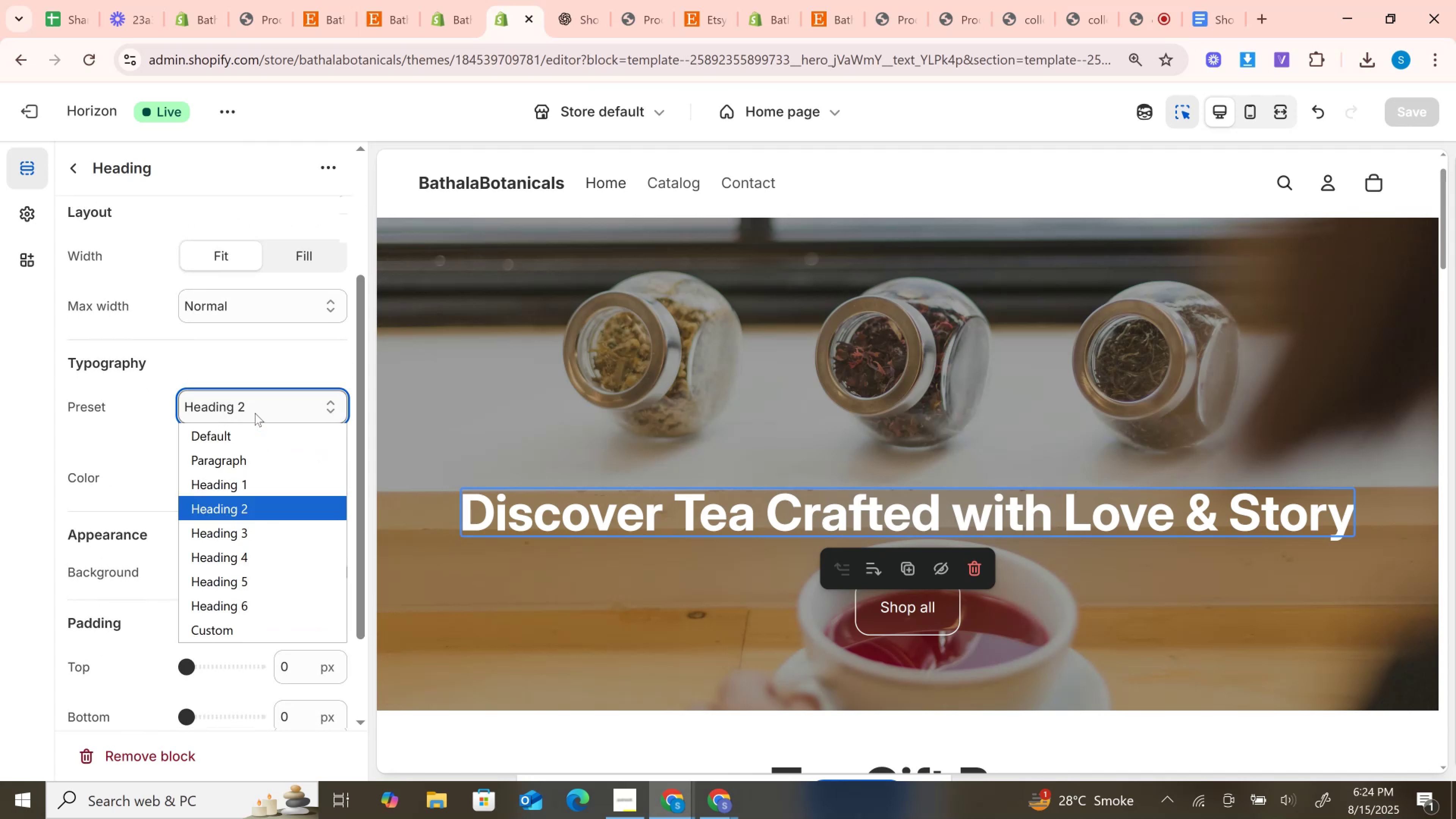 
left_click([255, 413])
 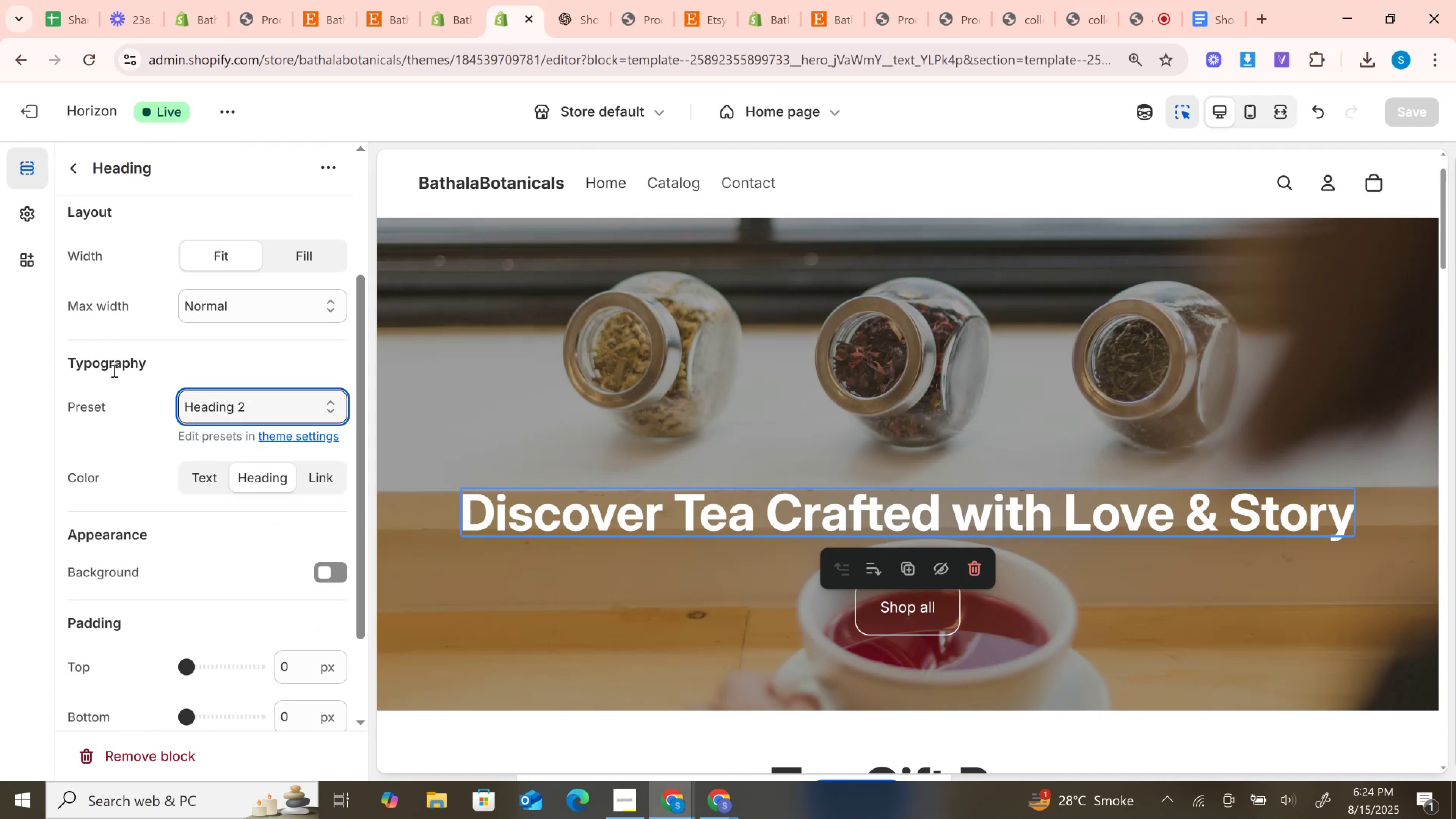 
scroll: coordinate [113, 370], scroll_direction: up, amount: 3.0
 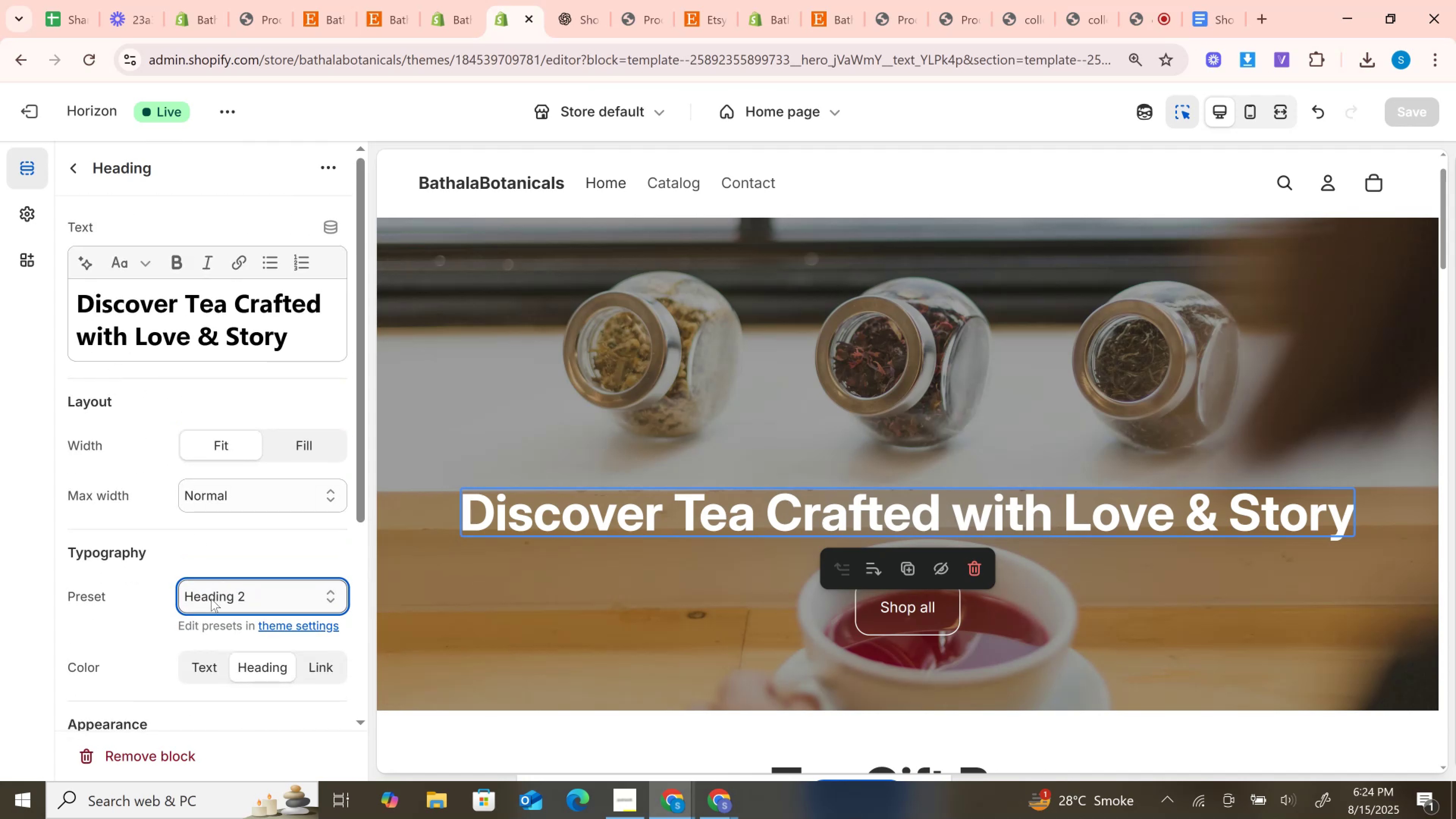 
left_click([224, 596])
 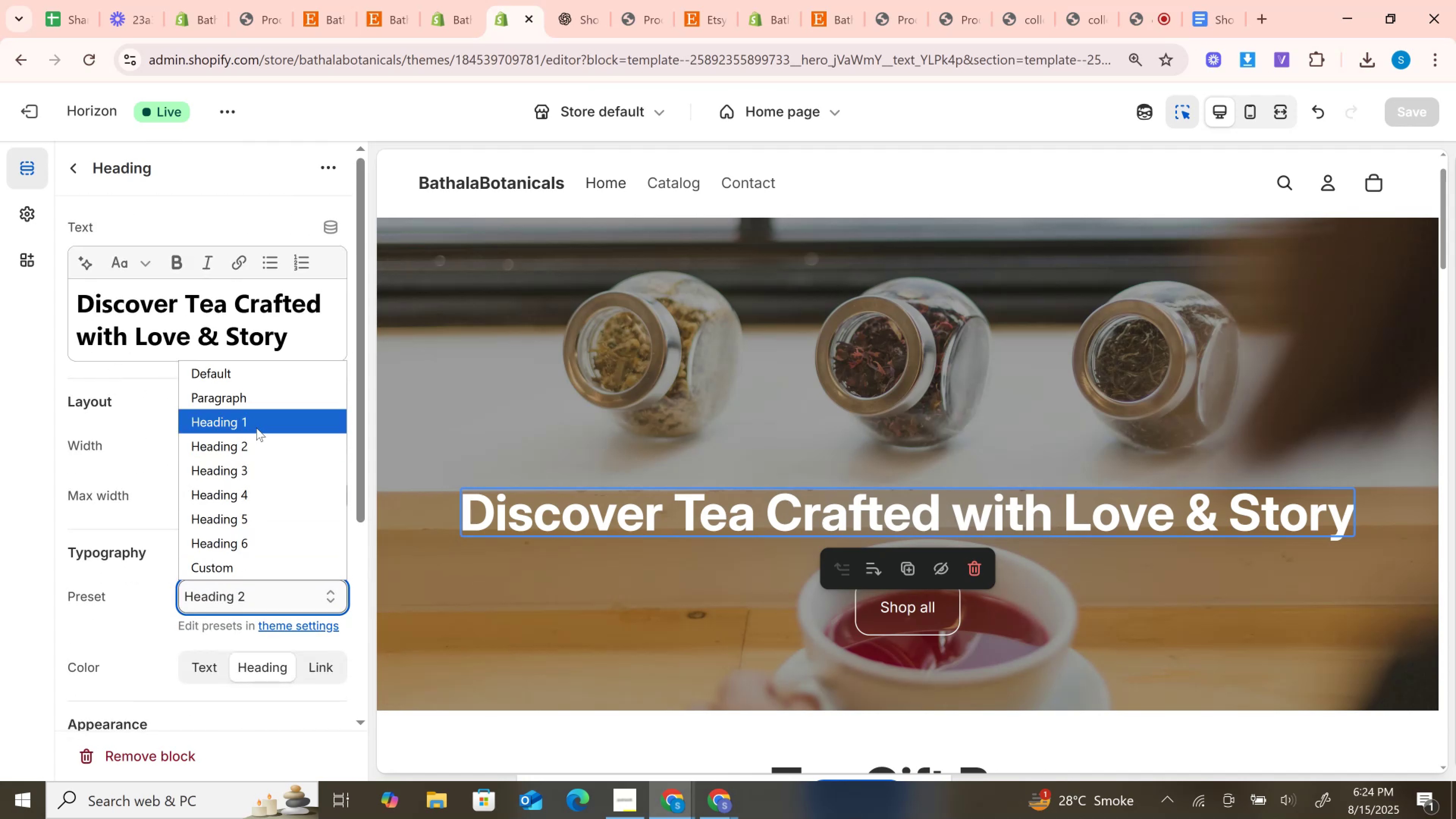 
left_click([256, 428])
 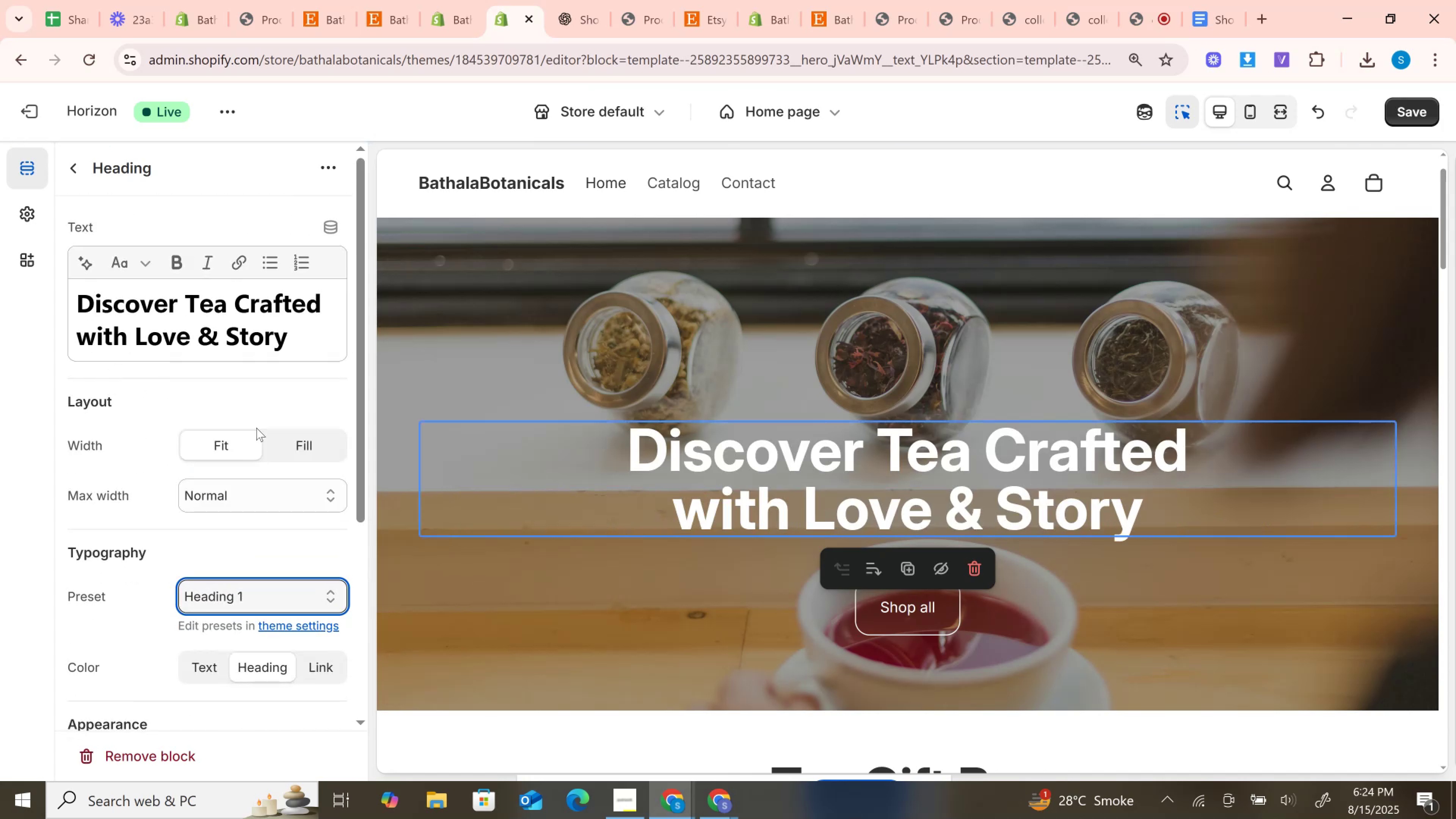 
left_click([185, 318])
 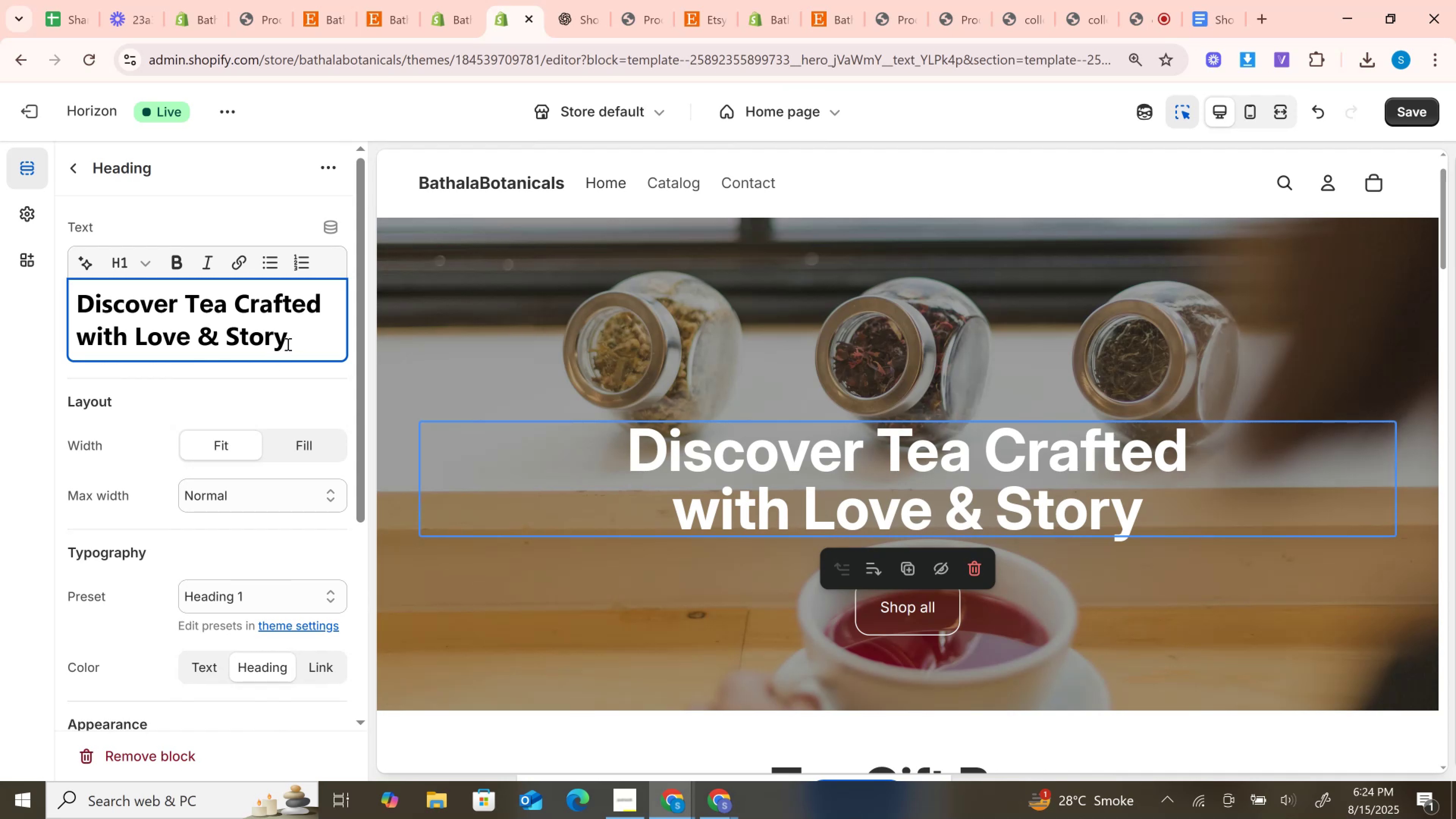 
left_click_drag(start_coordinate=[303, 345], to_coordinate=[50, 296])
 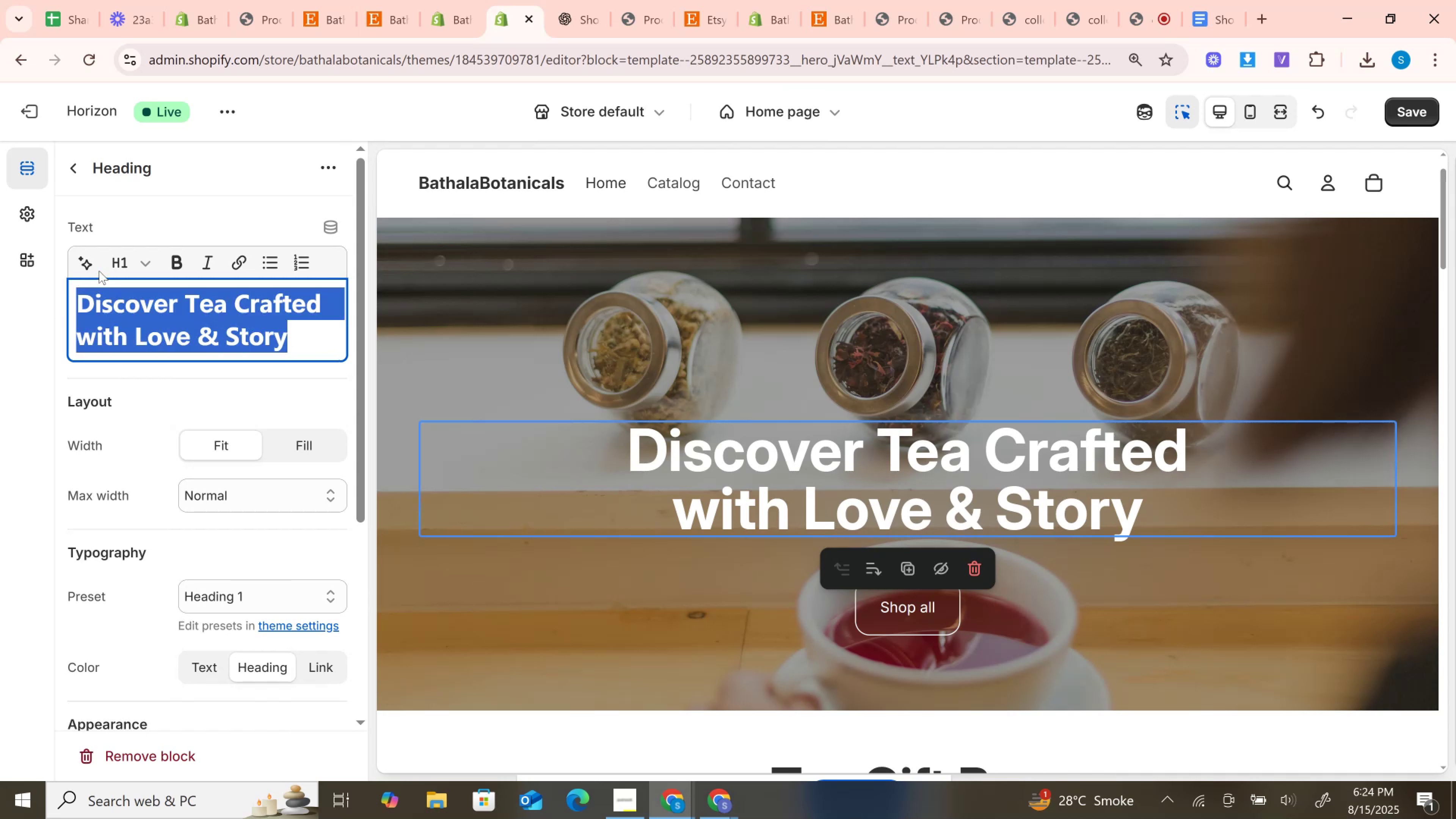 
mouse_move([97, 259])
 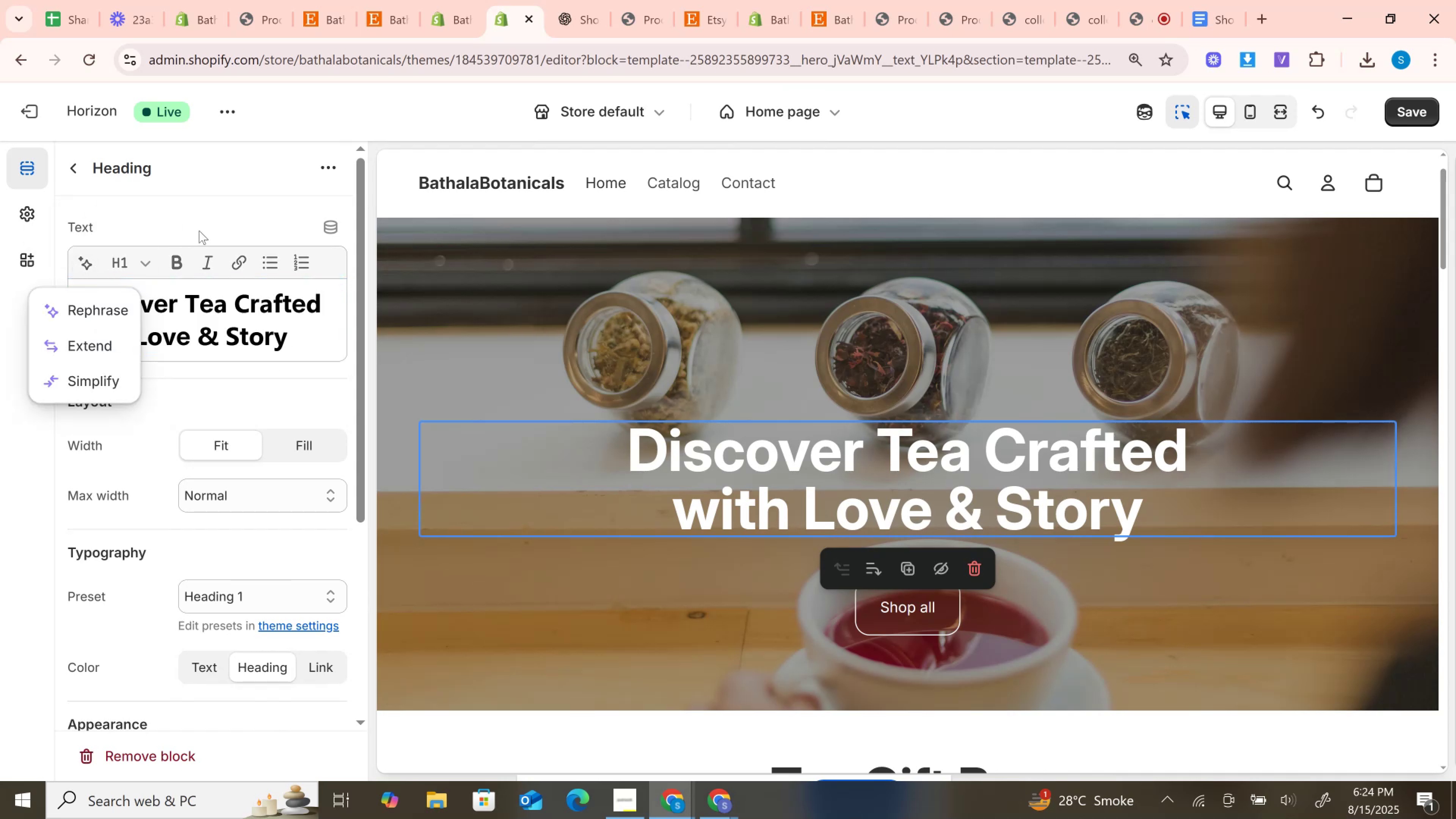 
left_click([199, 231])
 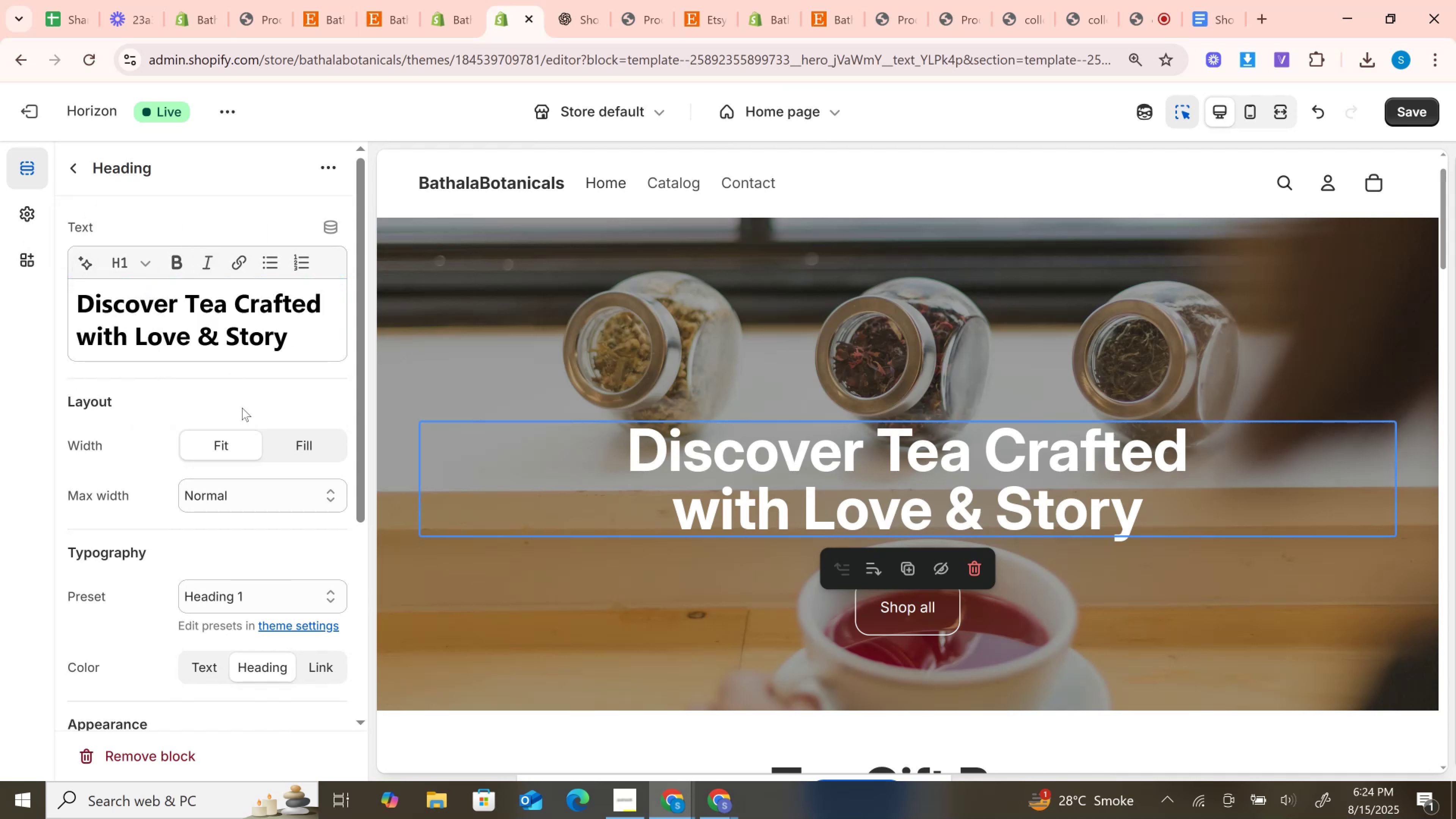 
scroll: coordinate [242, 409], scroll_direction: down, amount: 5.0
 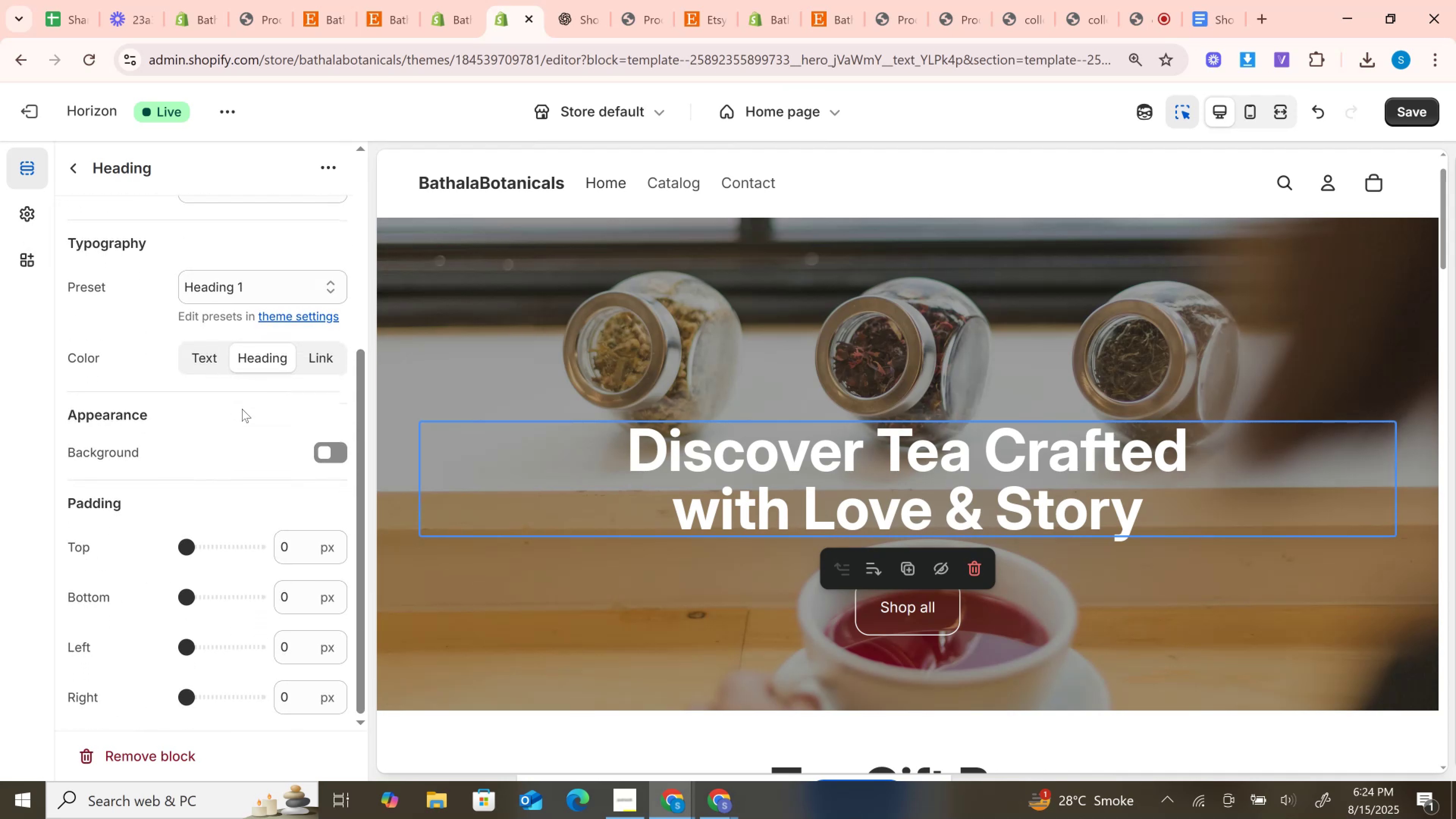 
scroll: coordinate [242, 409], scroll_direction: up, amount: 4.0
 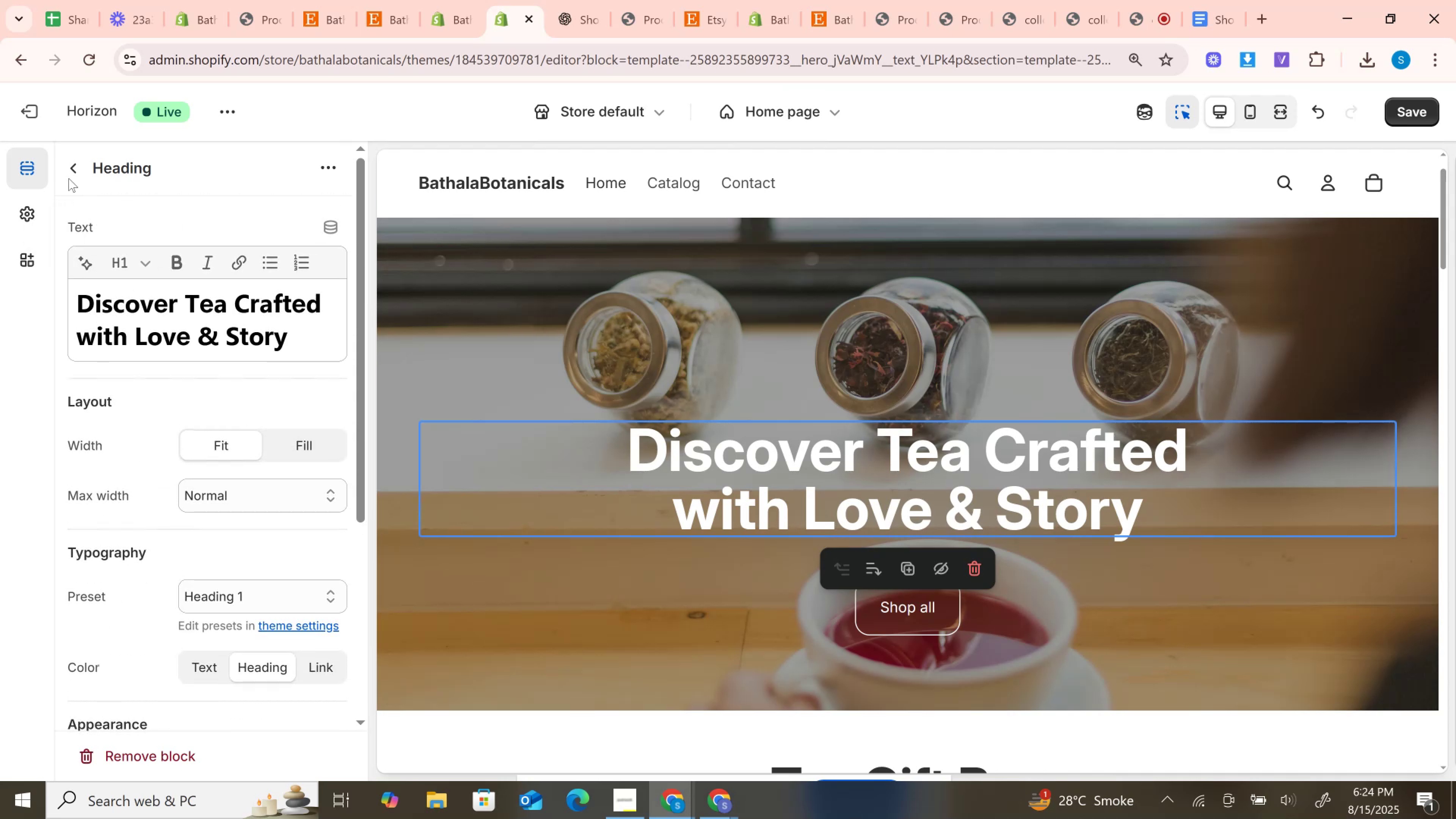 
left_click([71, 166])
 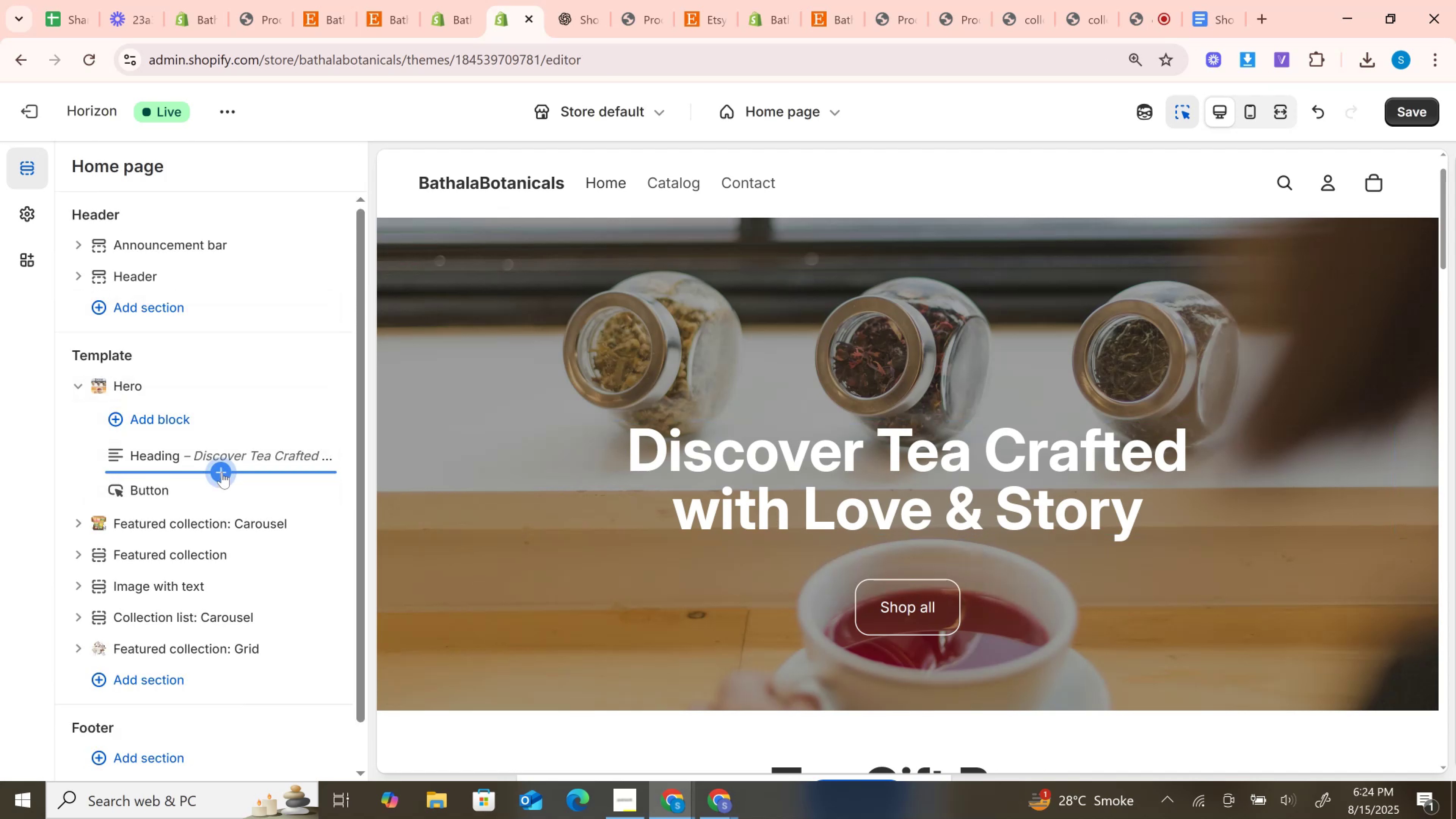 
left_click([222, 472])
 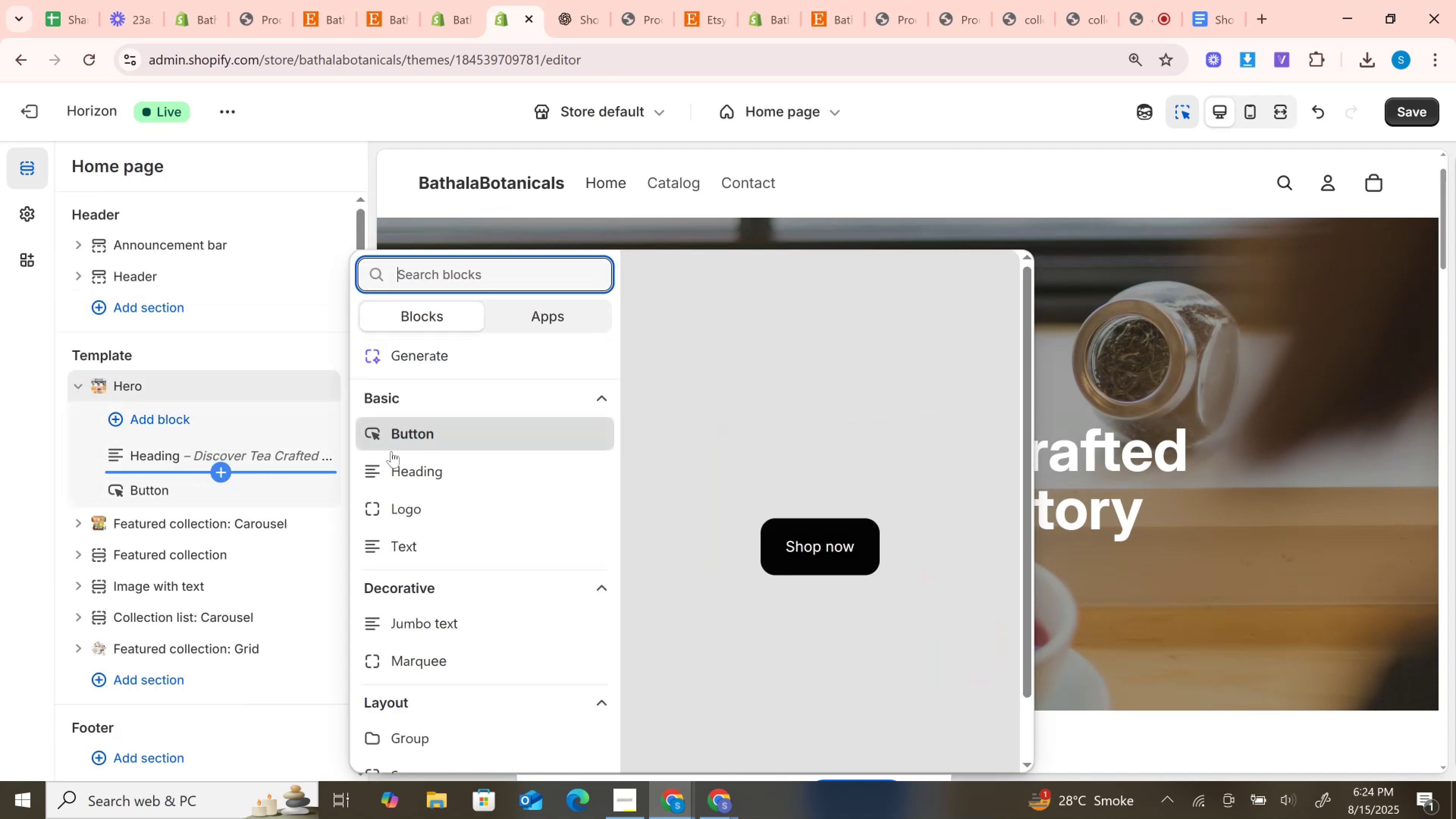 
left_click([407, 472])
 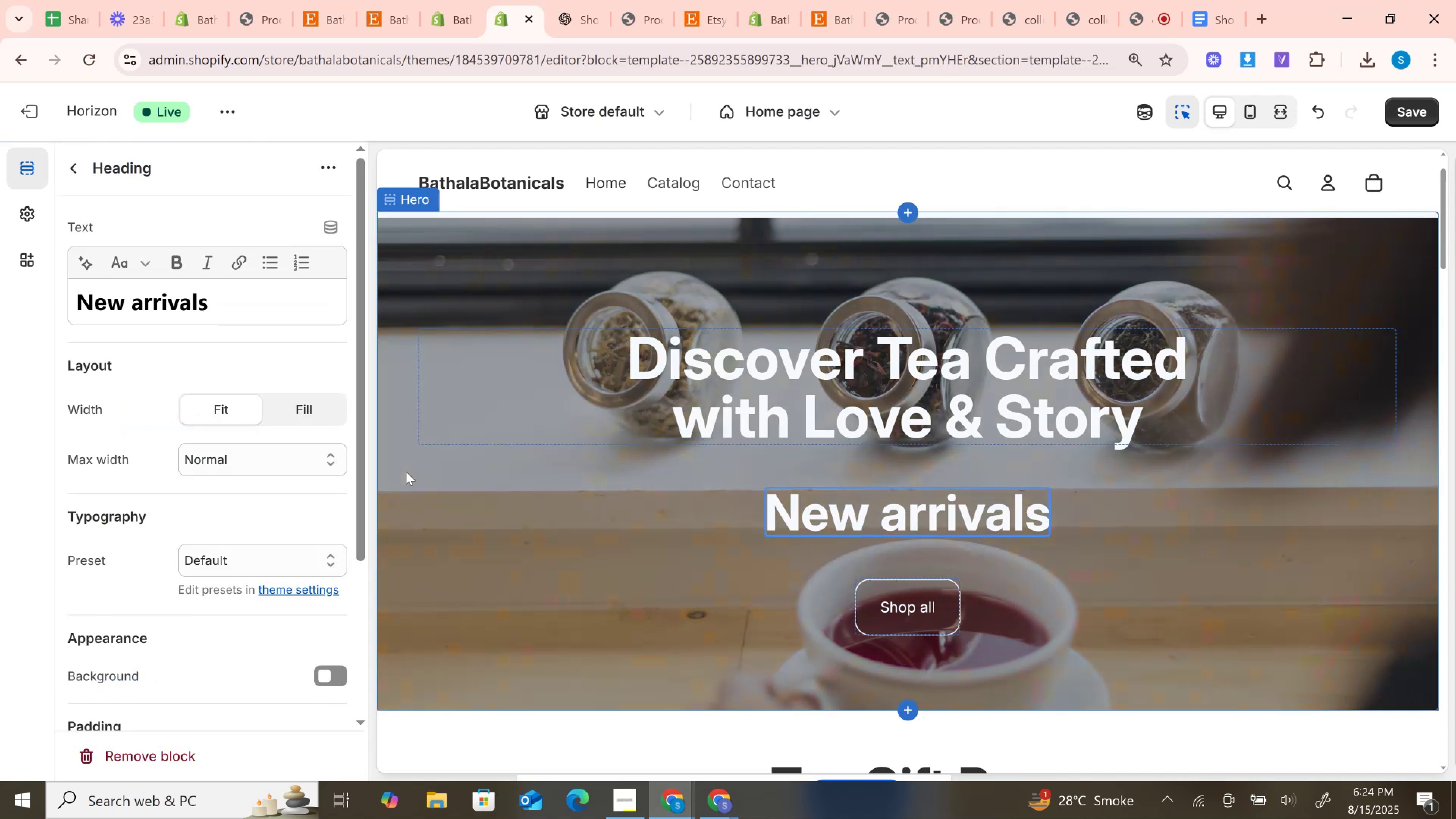 
left_click([591, 0])
 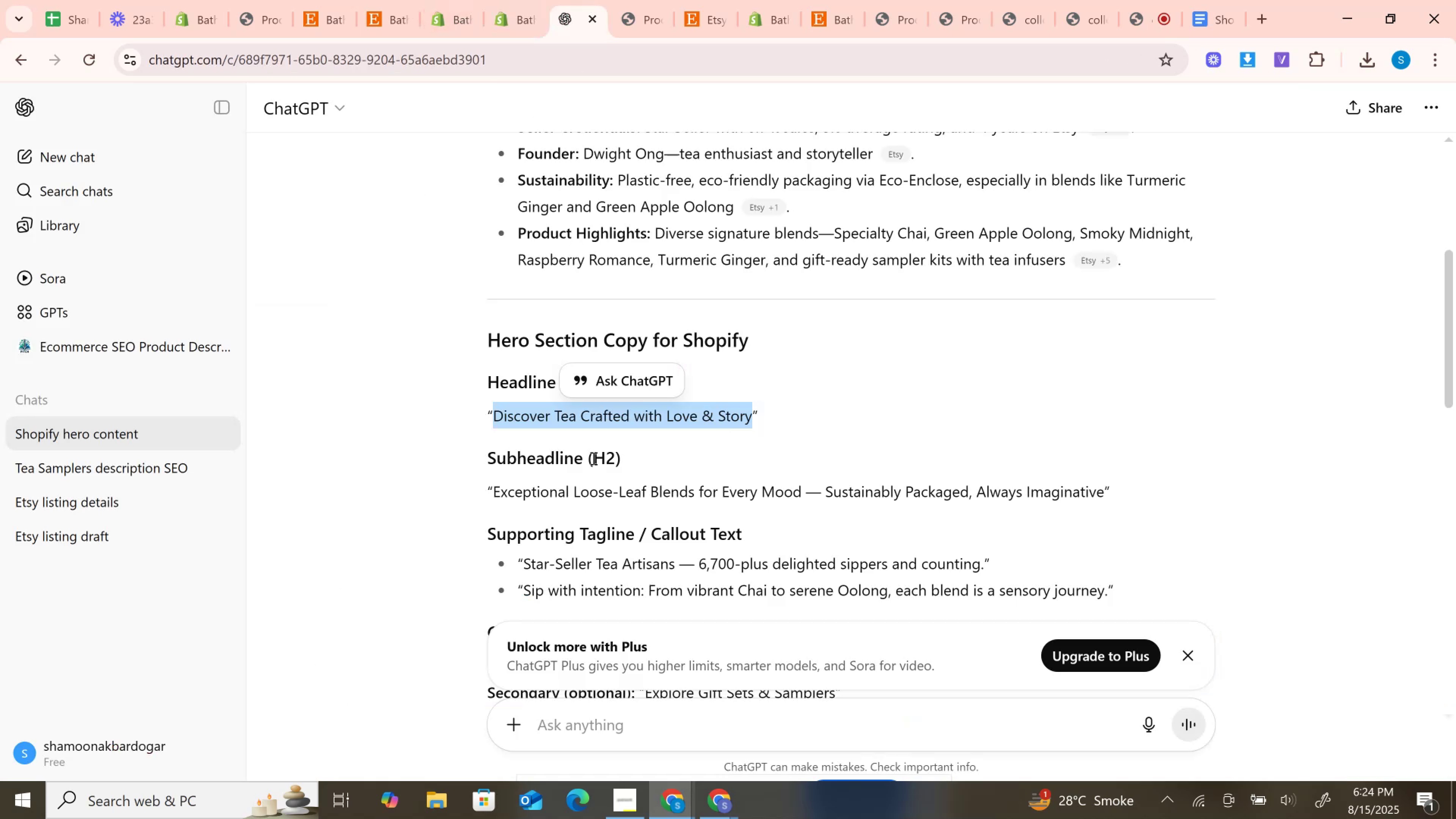 
scroll: coordinate [588, 459], scroll_direction: down, amount: 1.0
 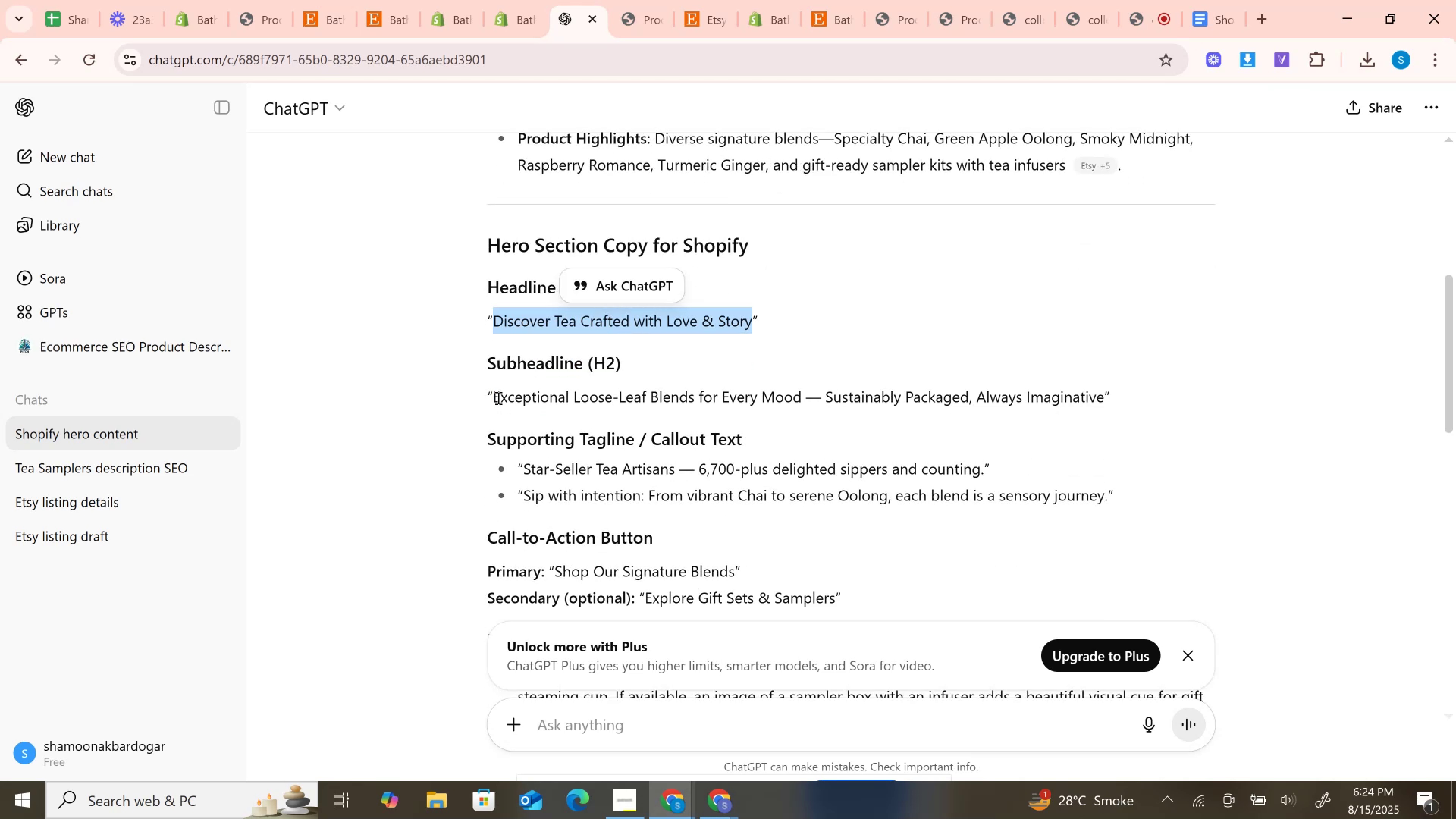 
left_click_drag(start_coordinate=[495, 398], to_coordinate=[1106, 398])
 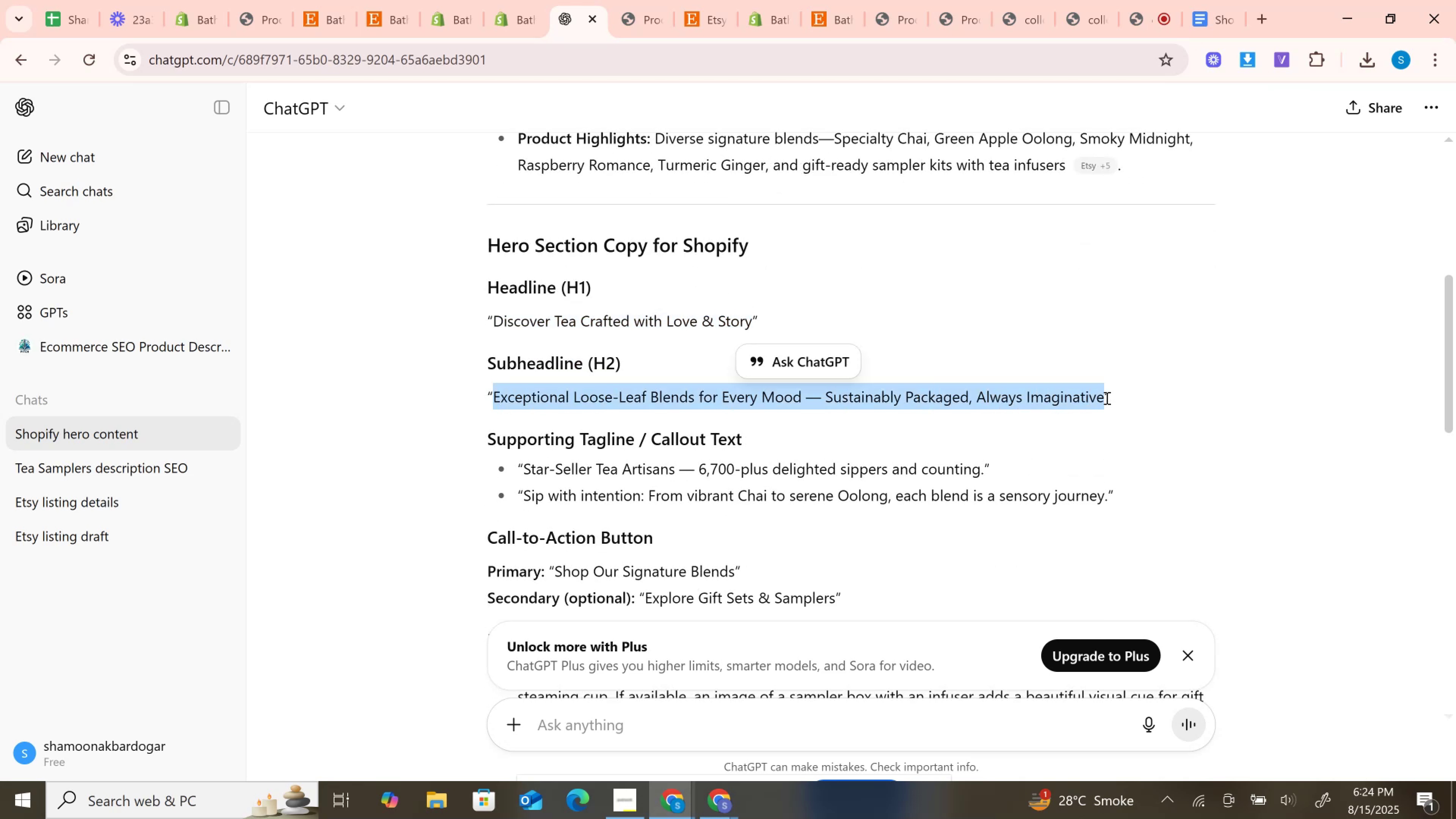 
hold_key(key=ControlLeft, duration=0.95)
 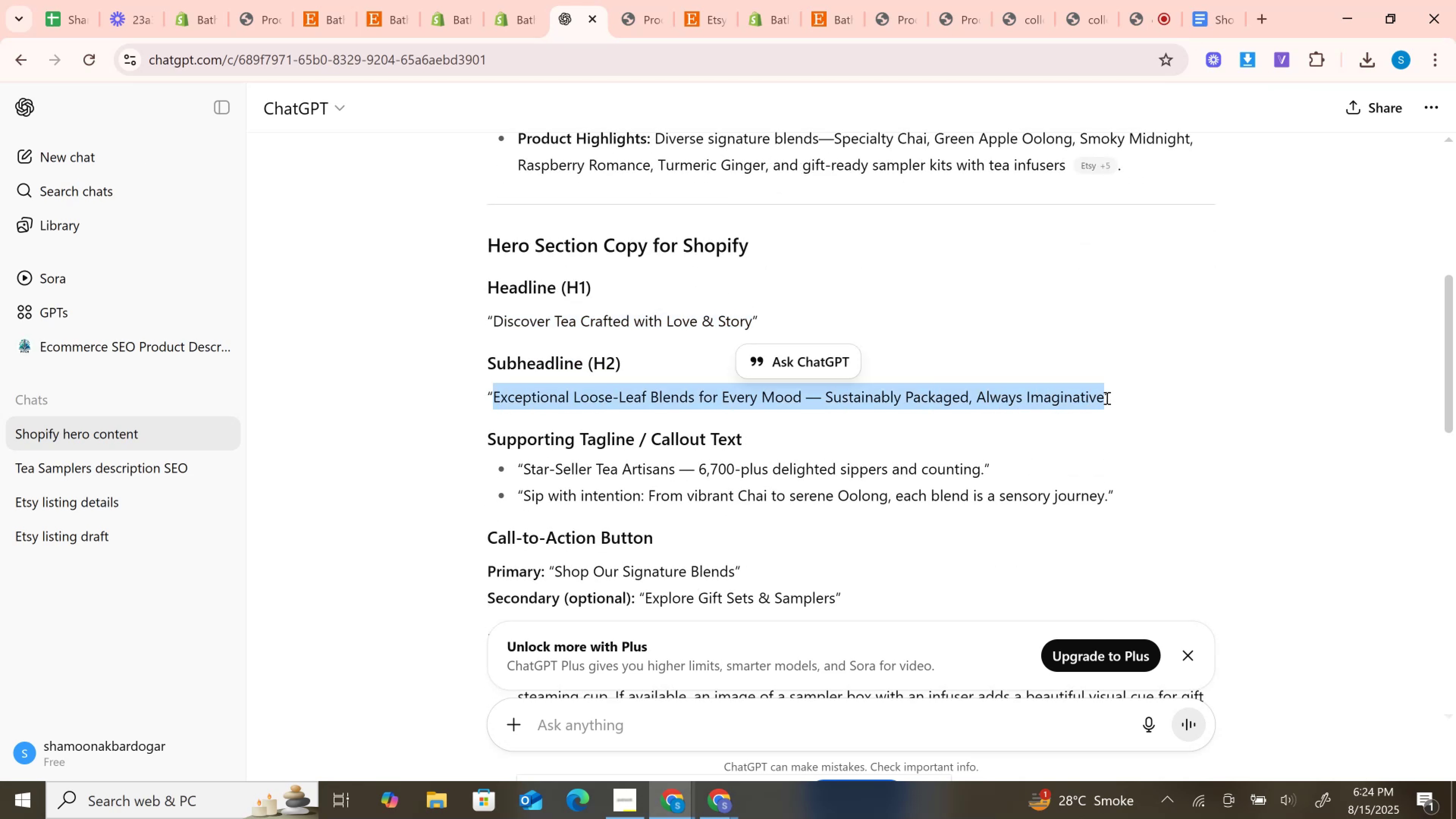 
hold_key(key=C, duration=0.34)
 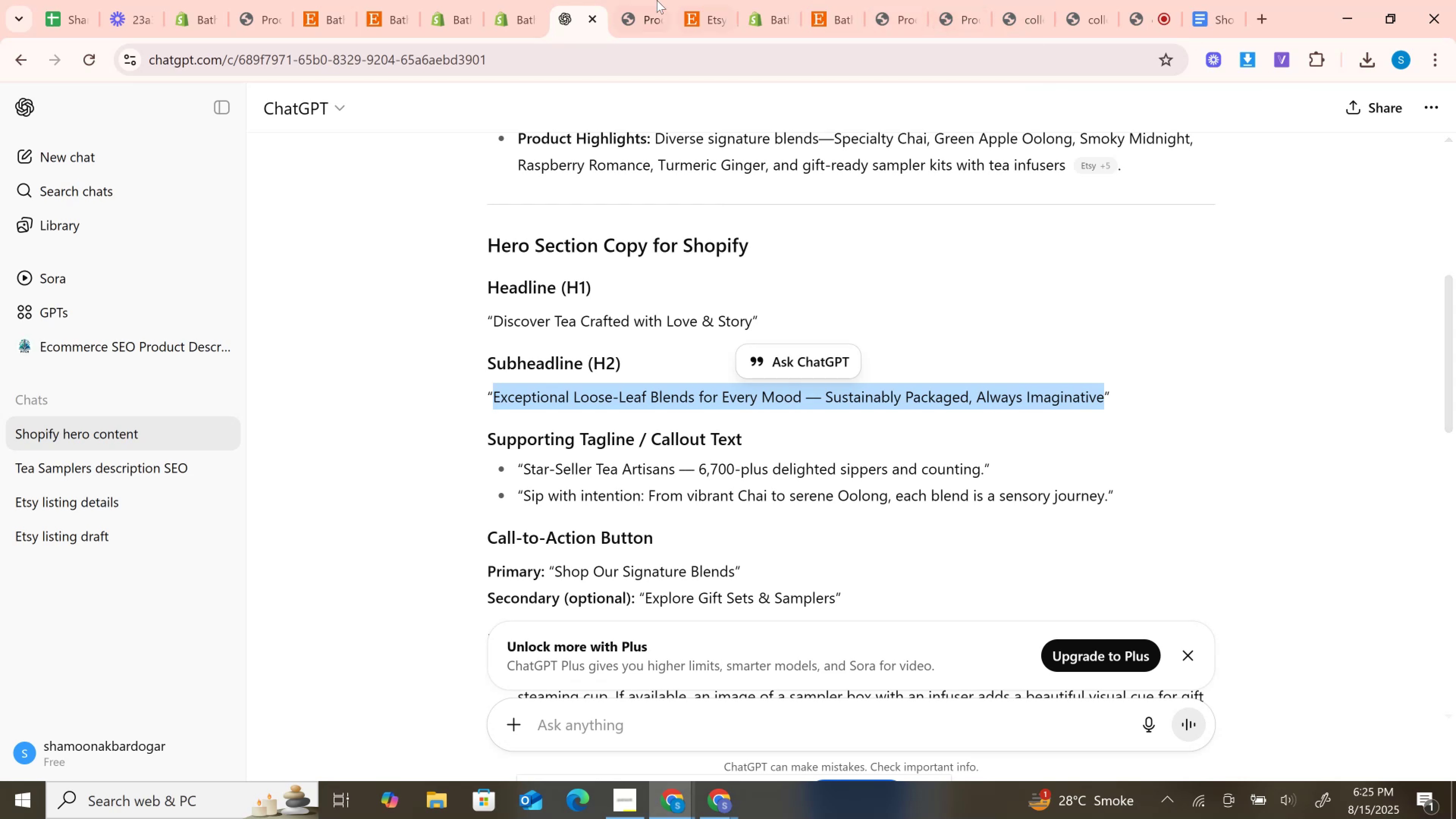 
left_click([509, 0])
 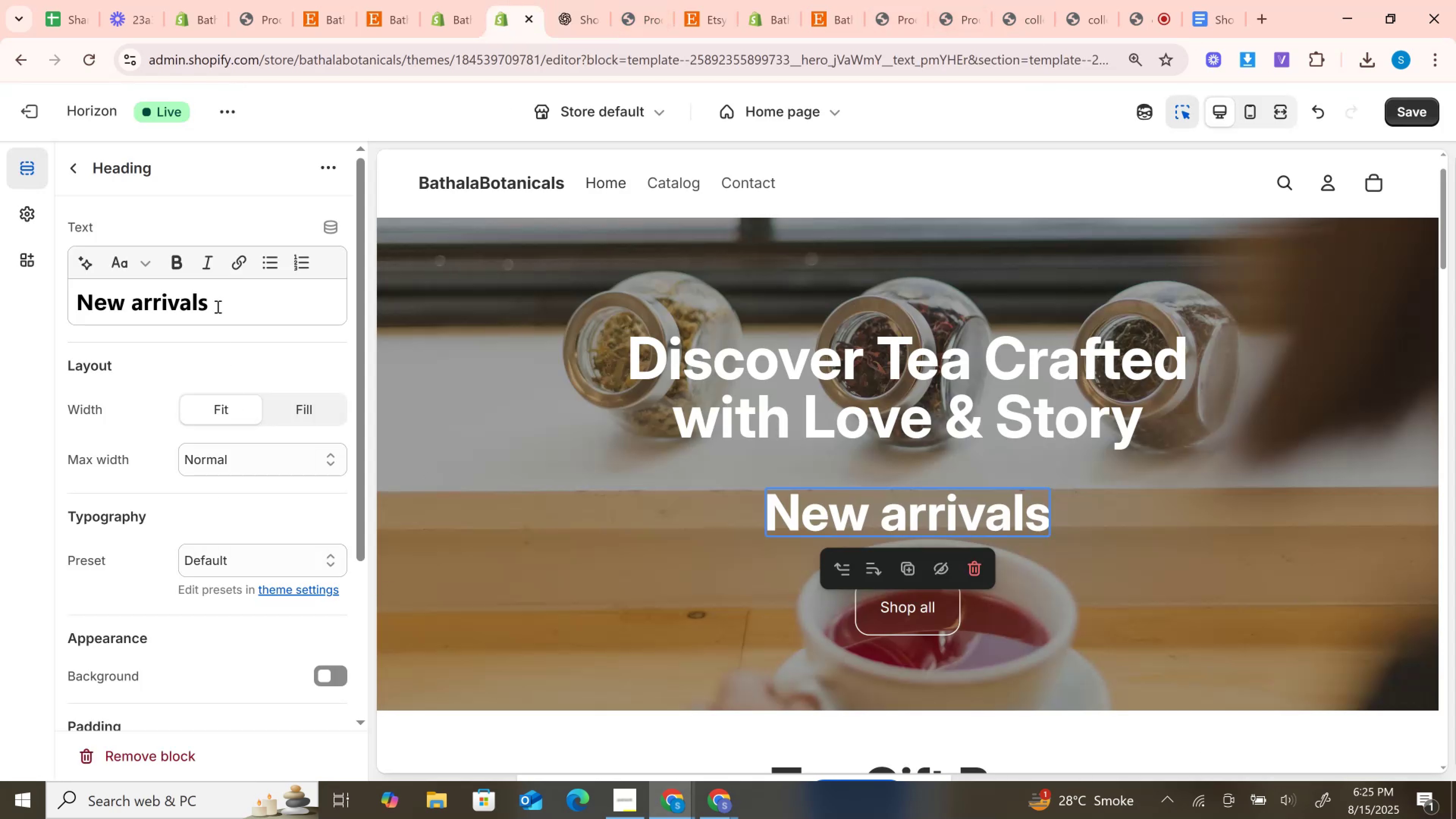 
left_click([217, 308])
 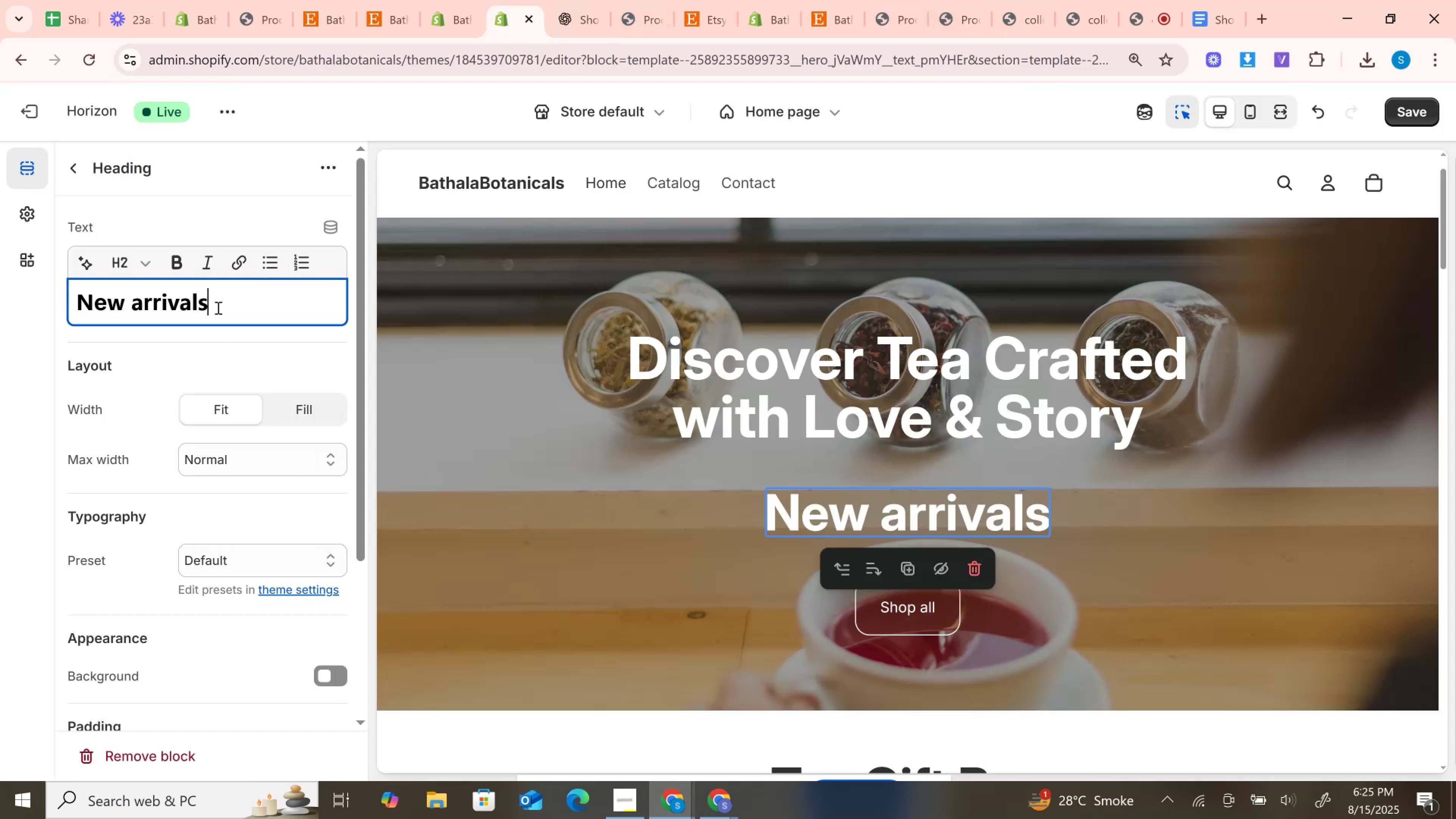 
key(Control+A)
 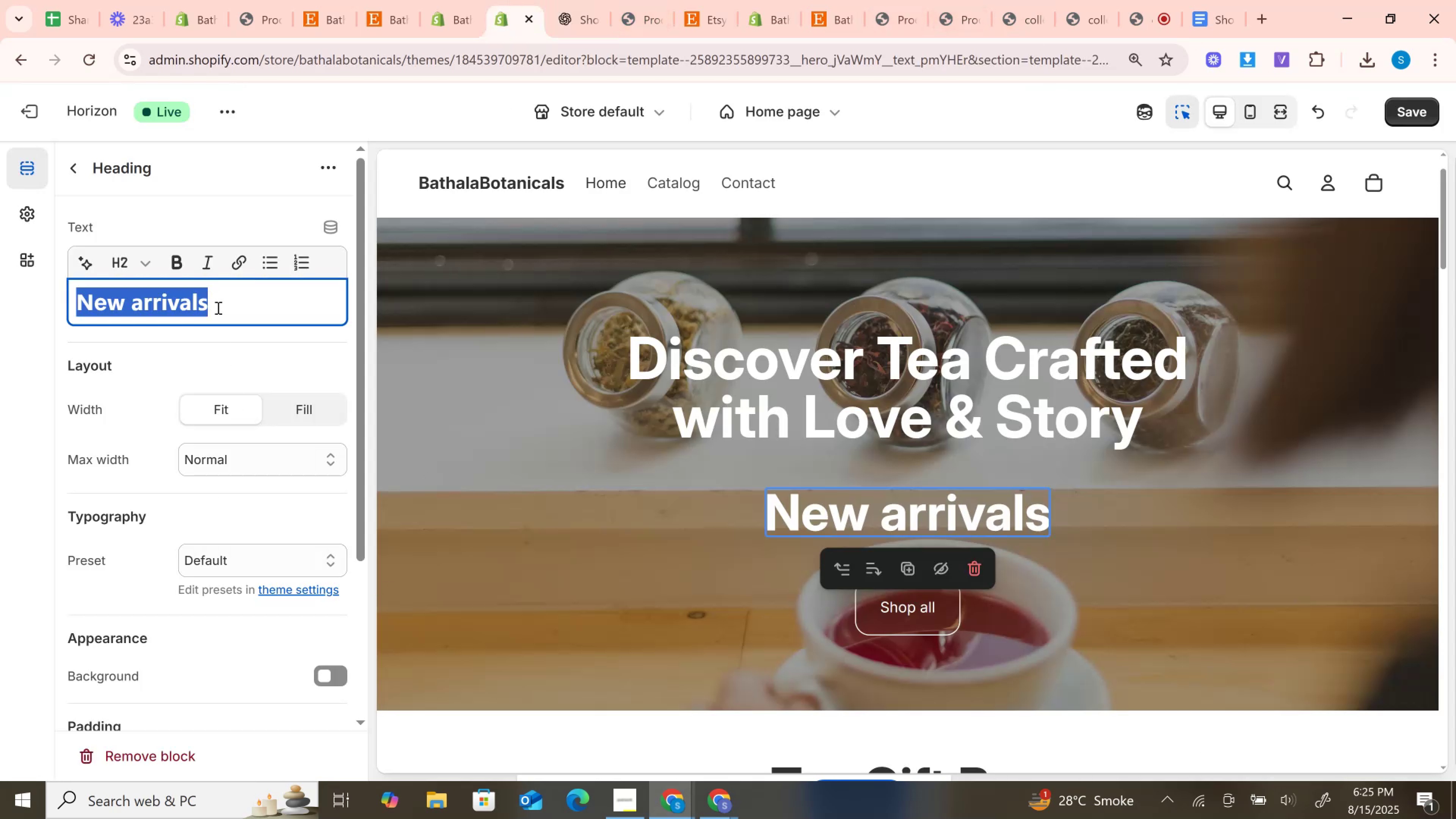 
key(Control+V)
 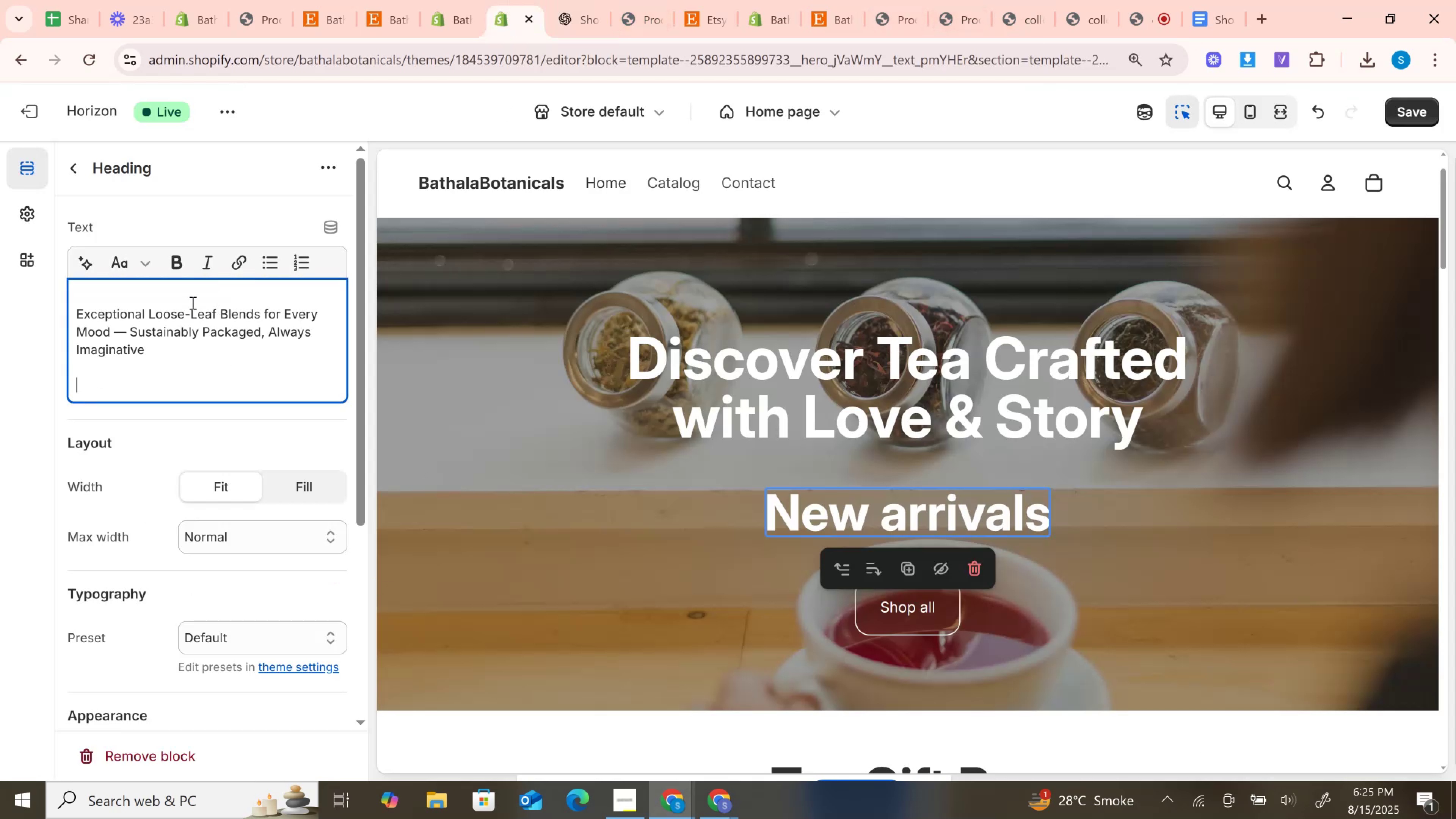 
key(Control+A)
 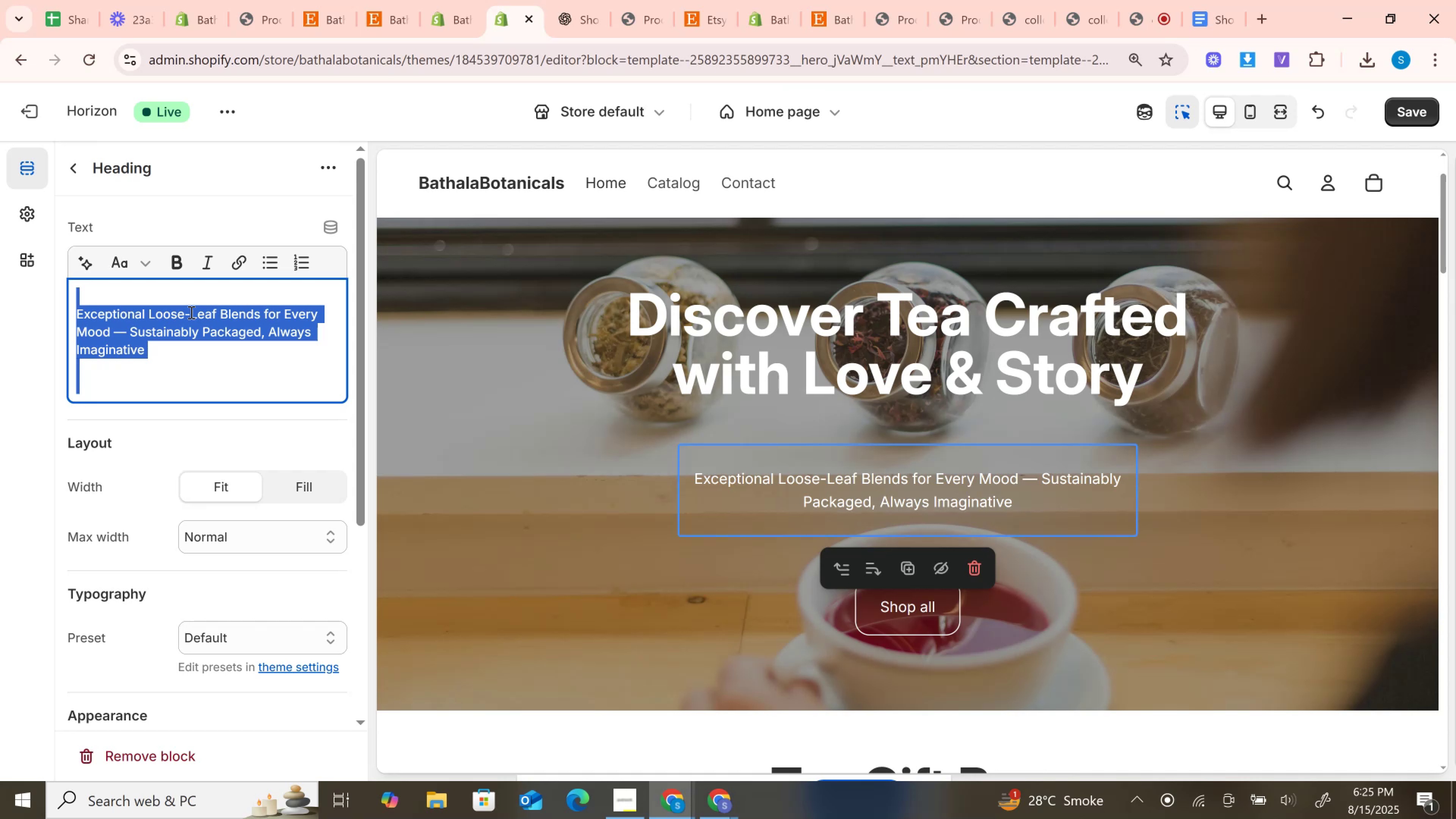 
wait(42.99)
 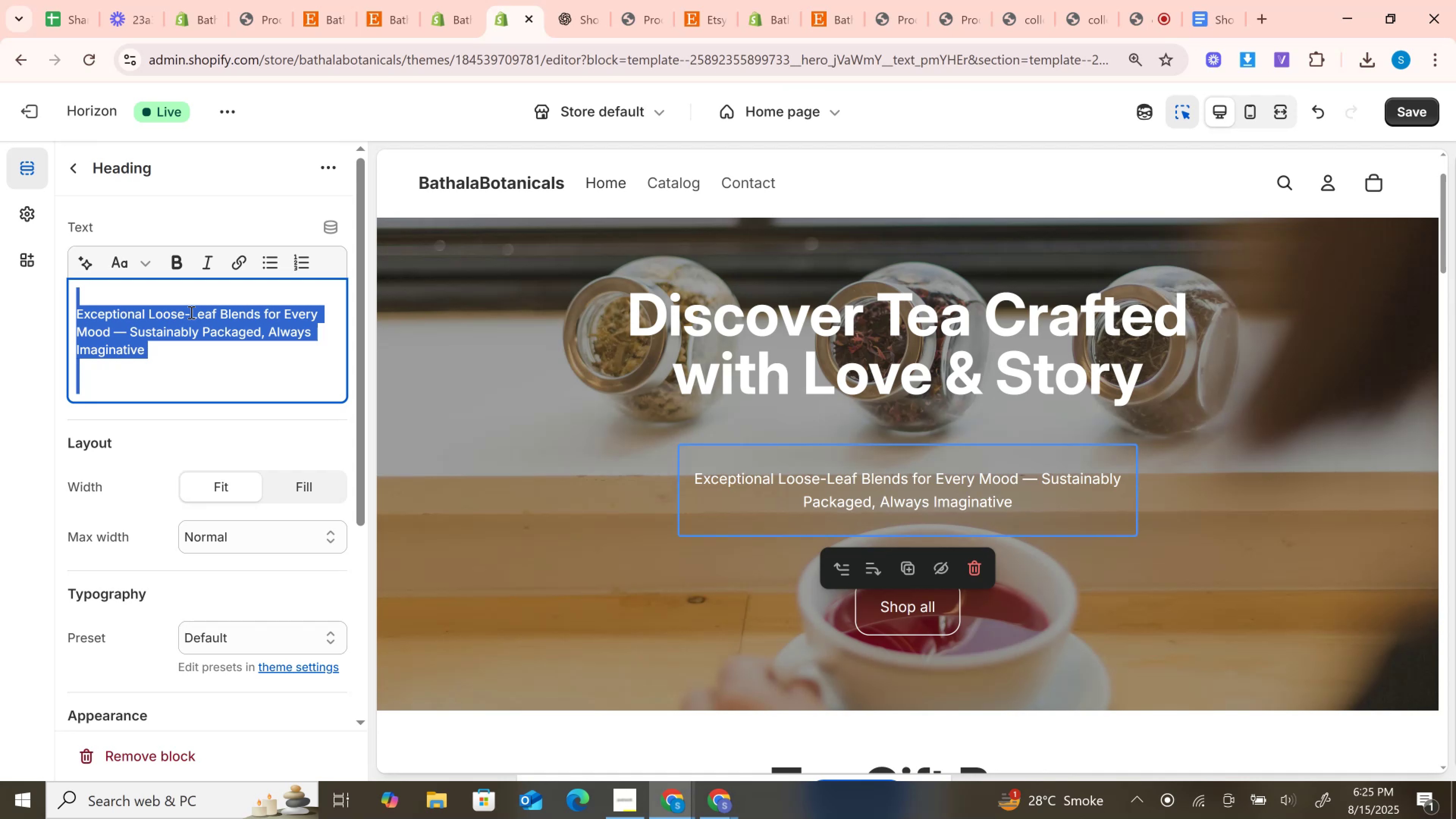 
left_click([92, 388])
 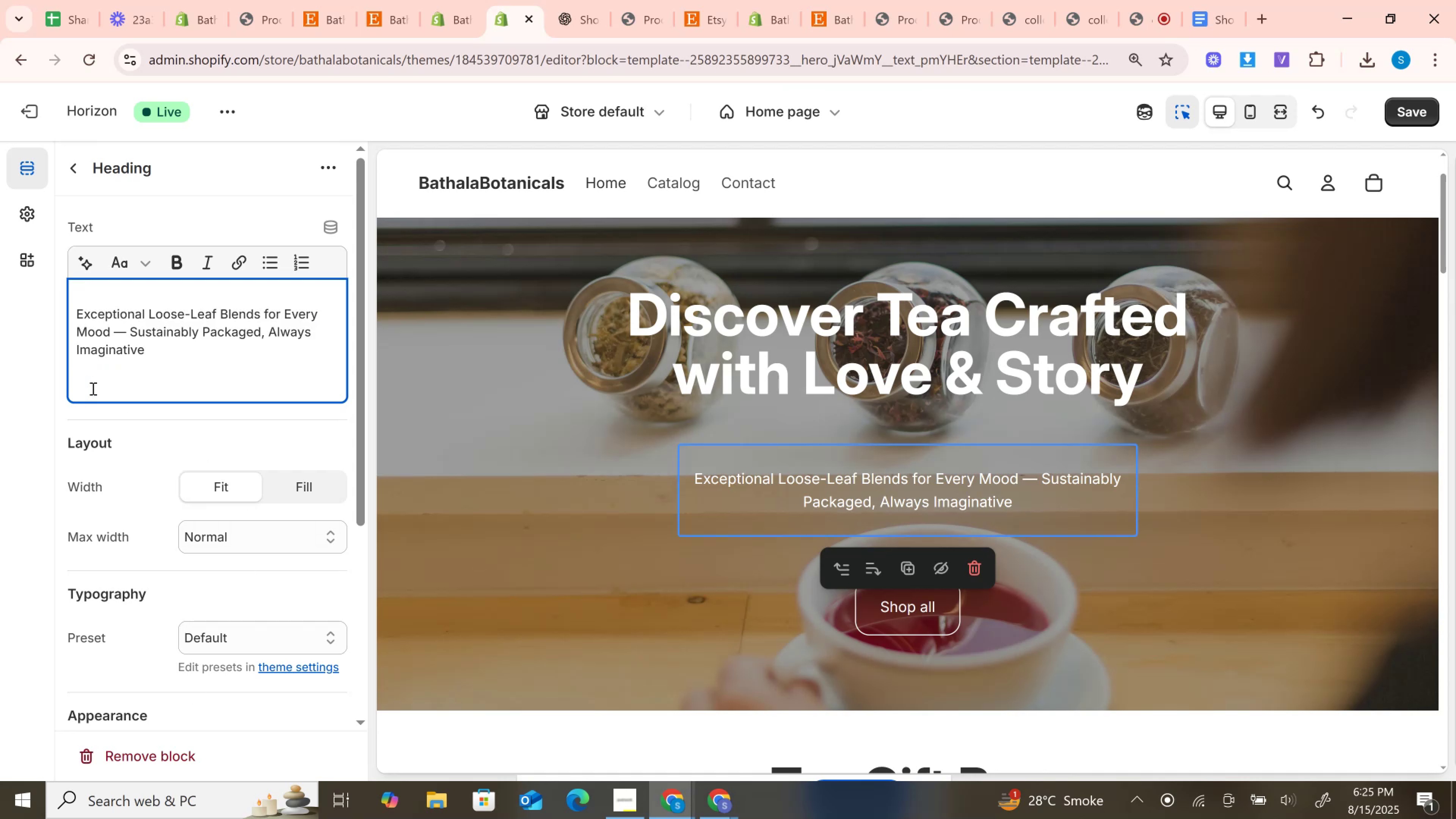 
key(Backspace)
 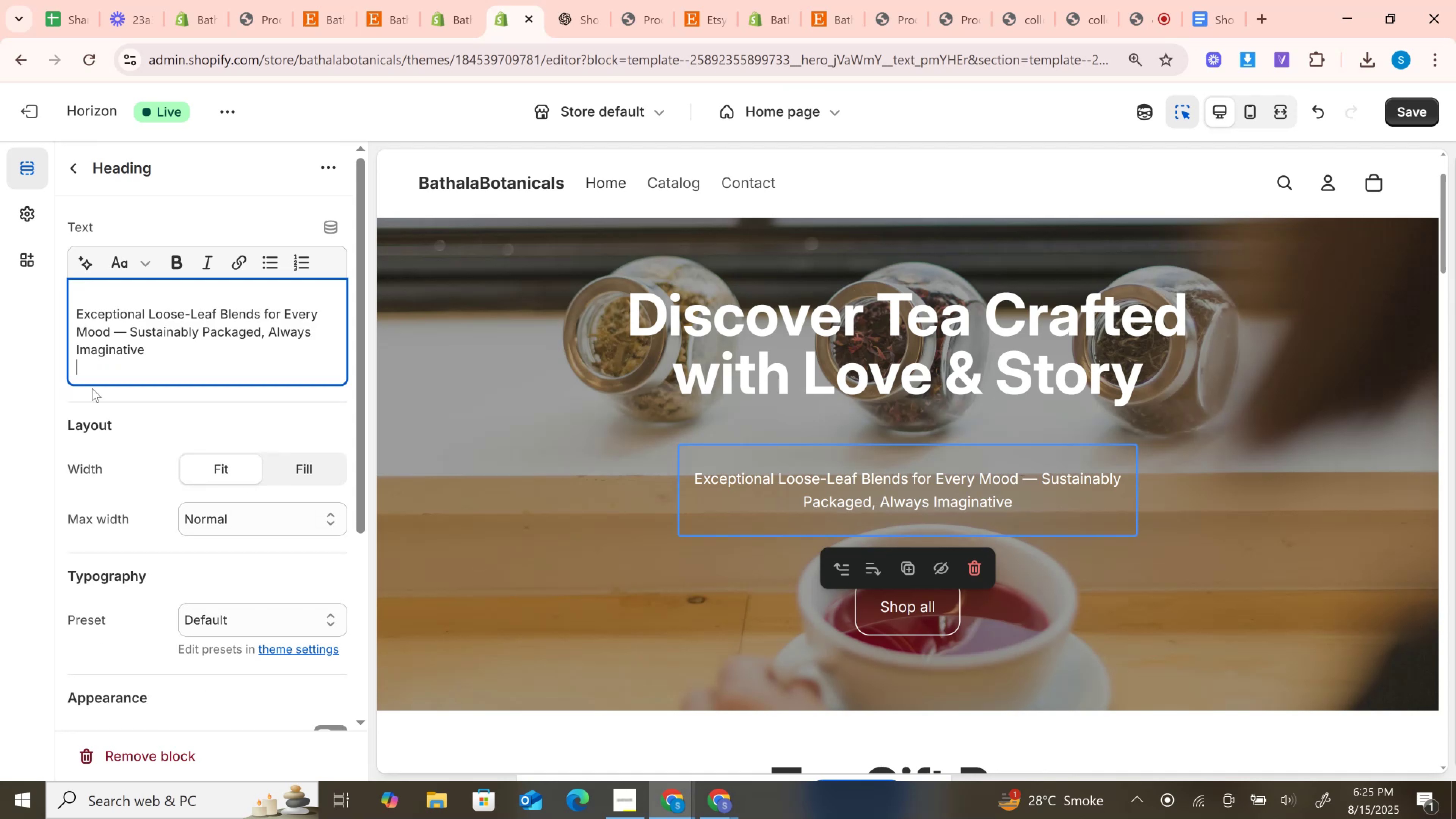 
key(Backspace)
 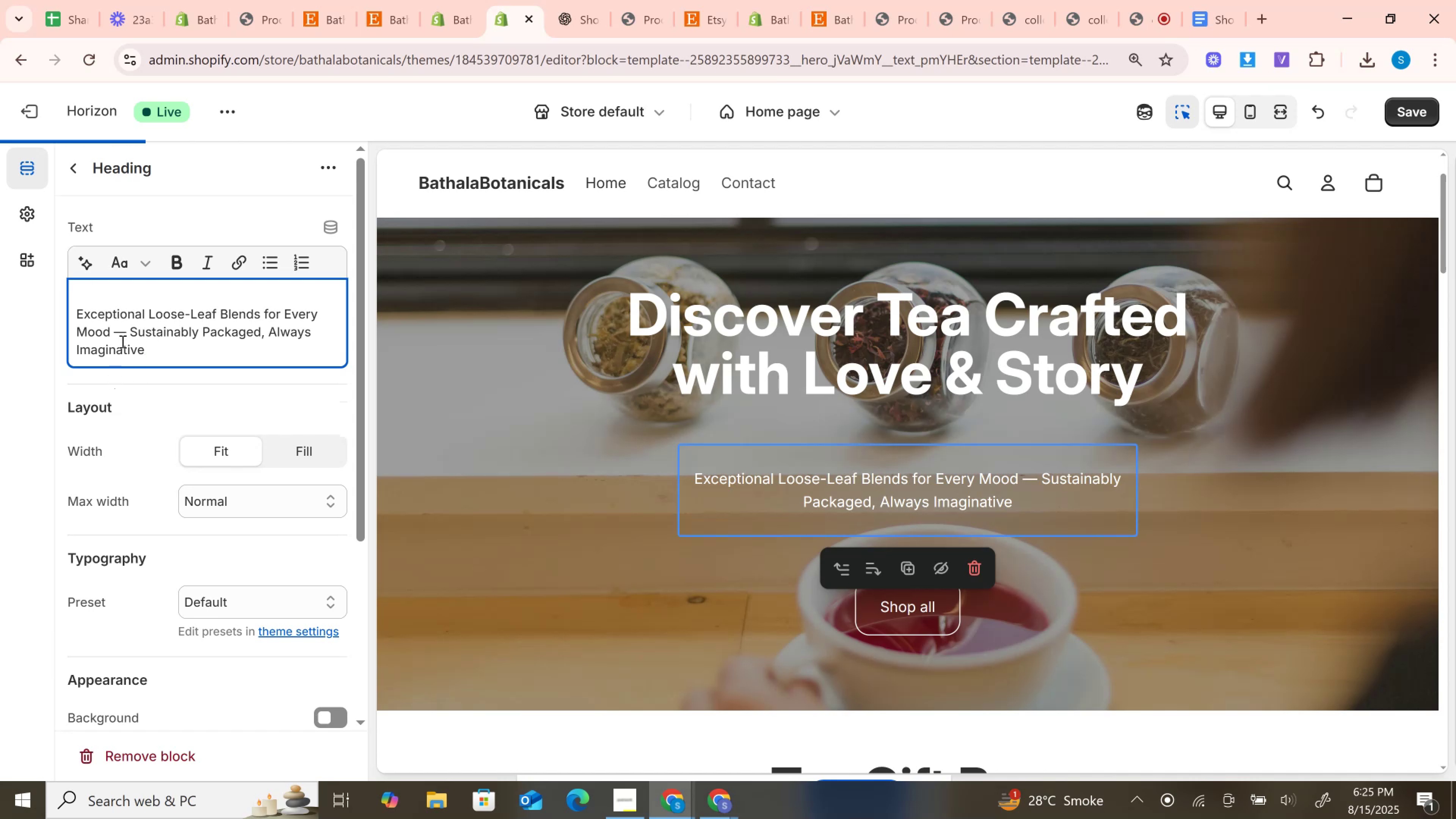 
double_click([125, 334])
 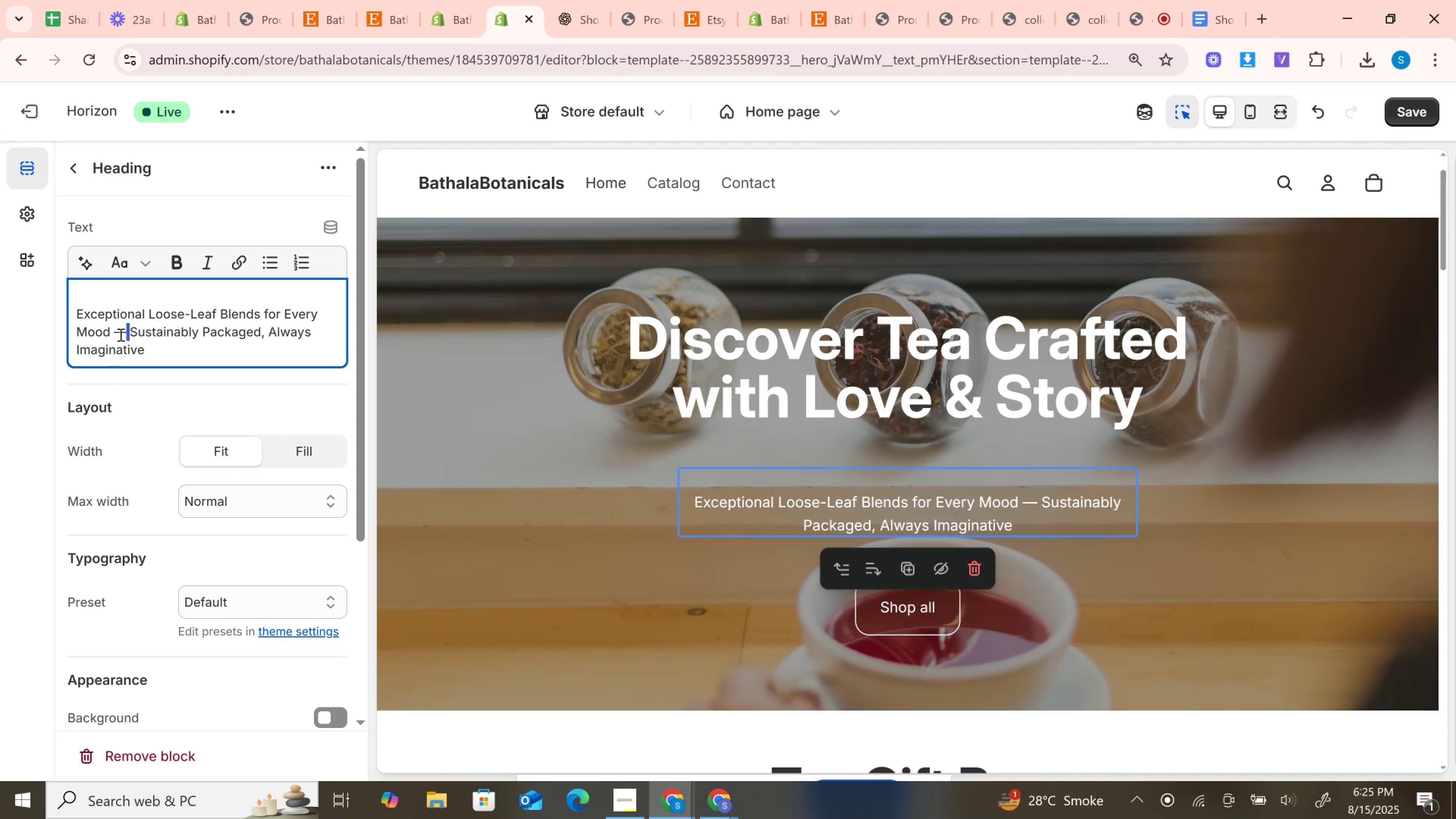 
left_click([117, 334])
 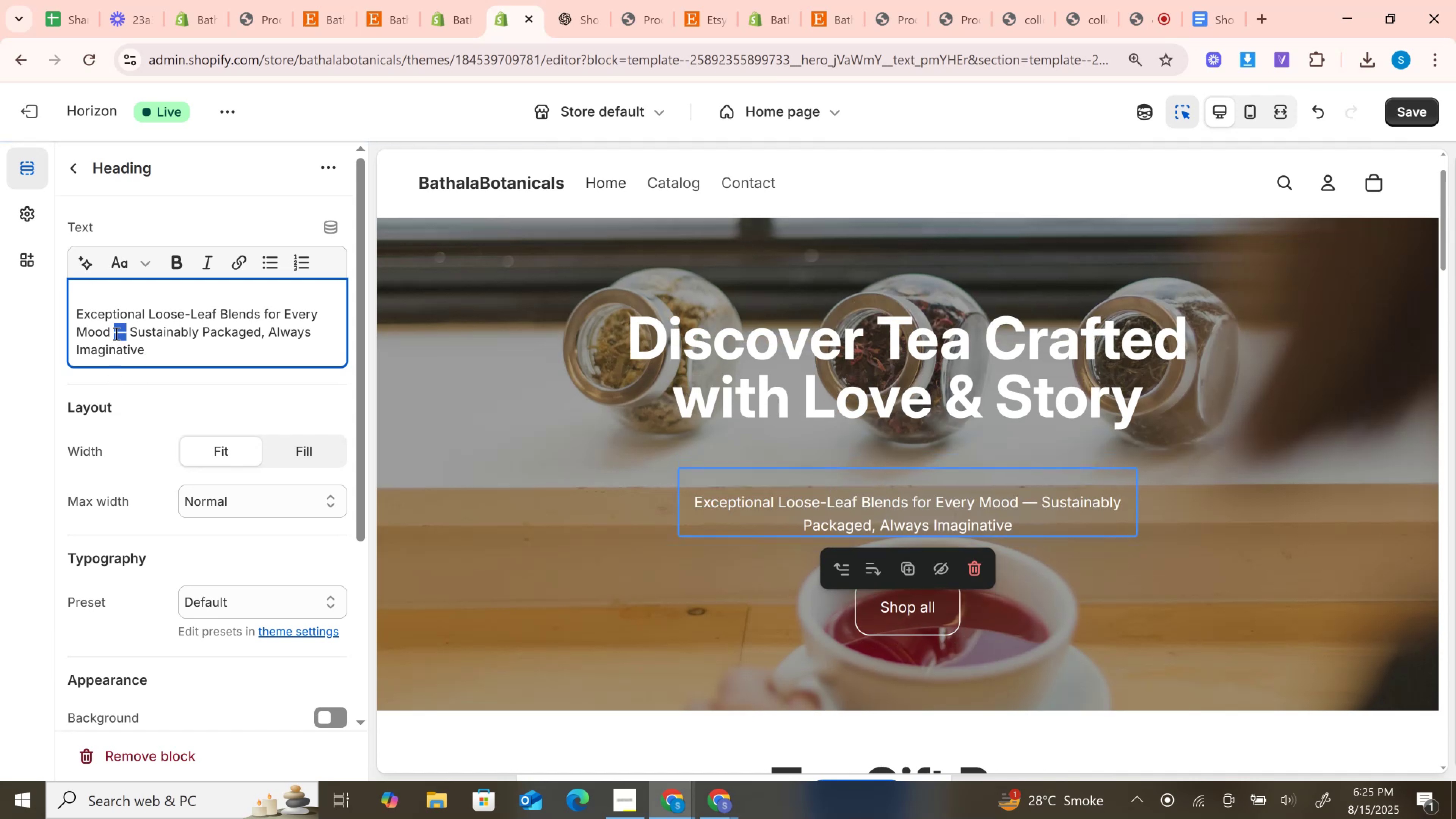 
key(Backspace)
 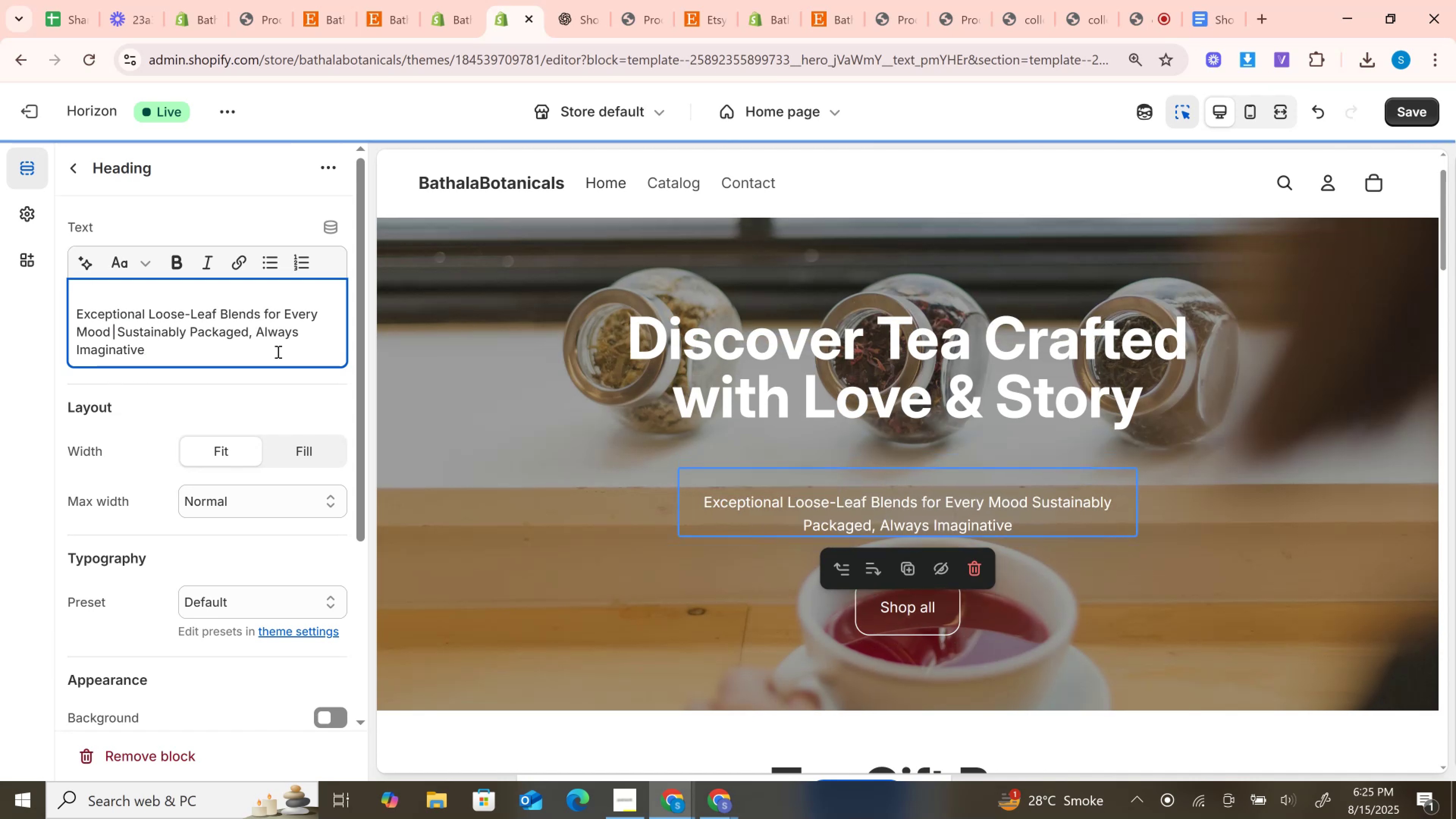 
key(Backspace)
 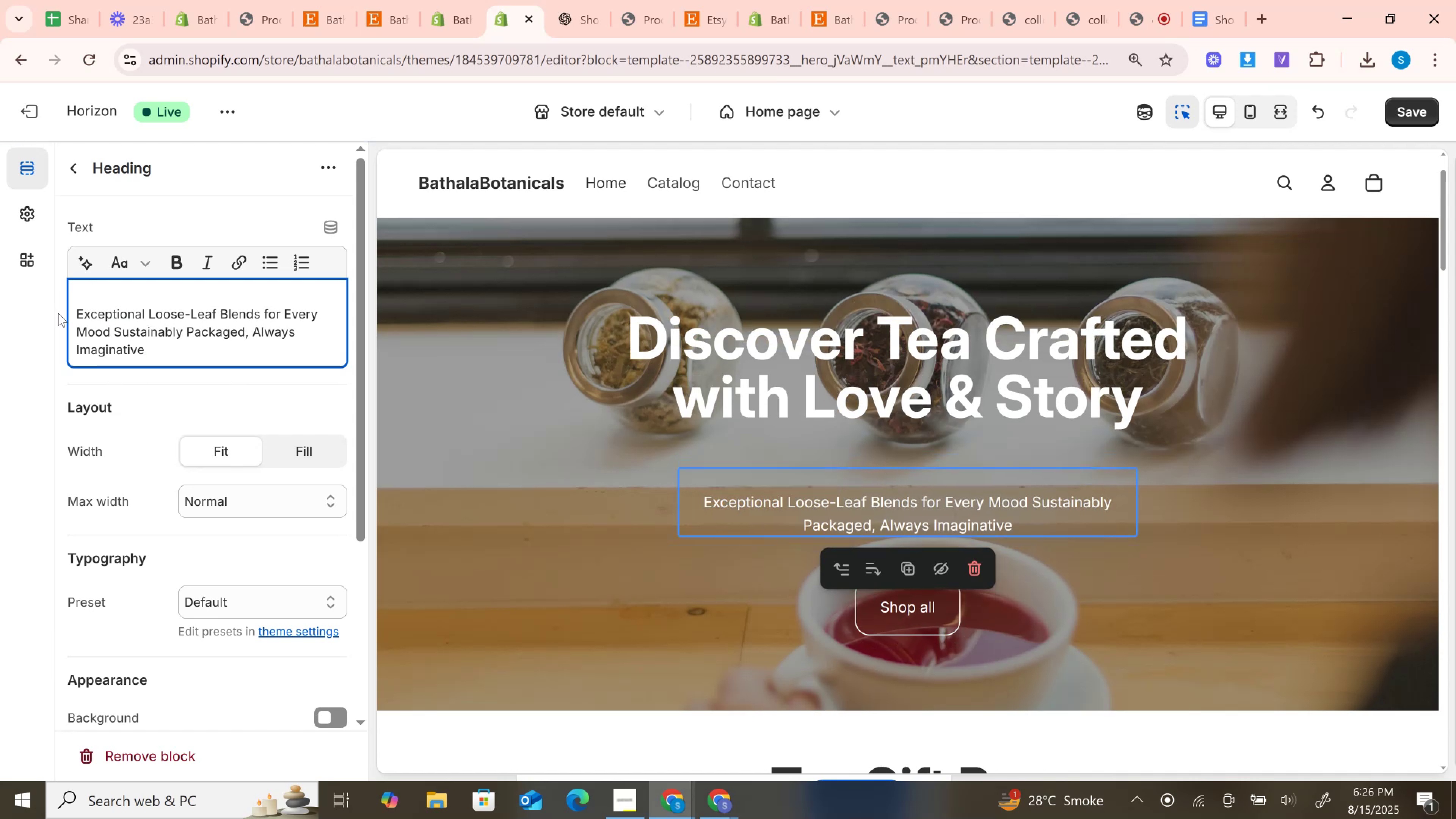 
left_click([78, 312])
 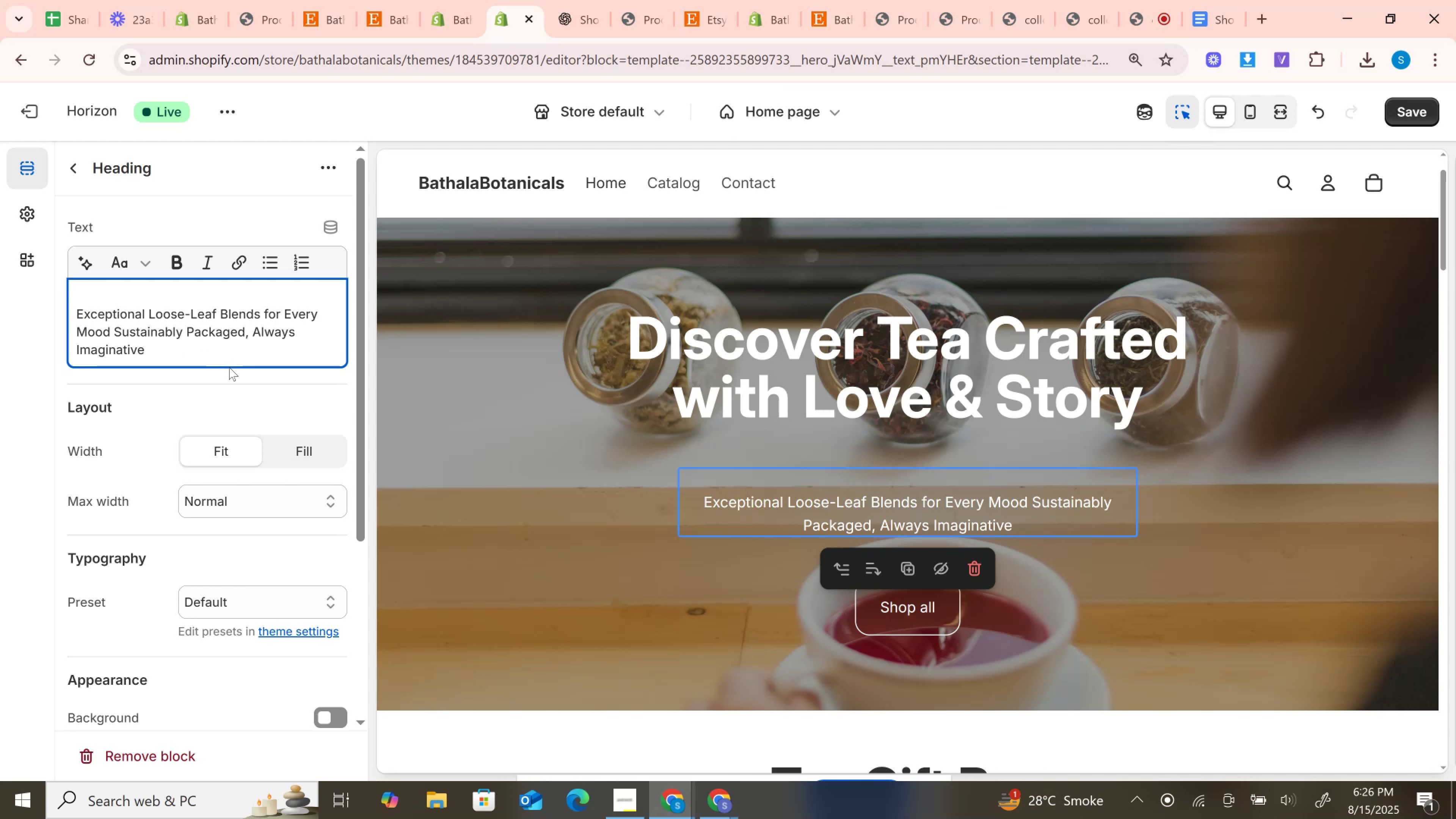 
key(Backspace)
 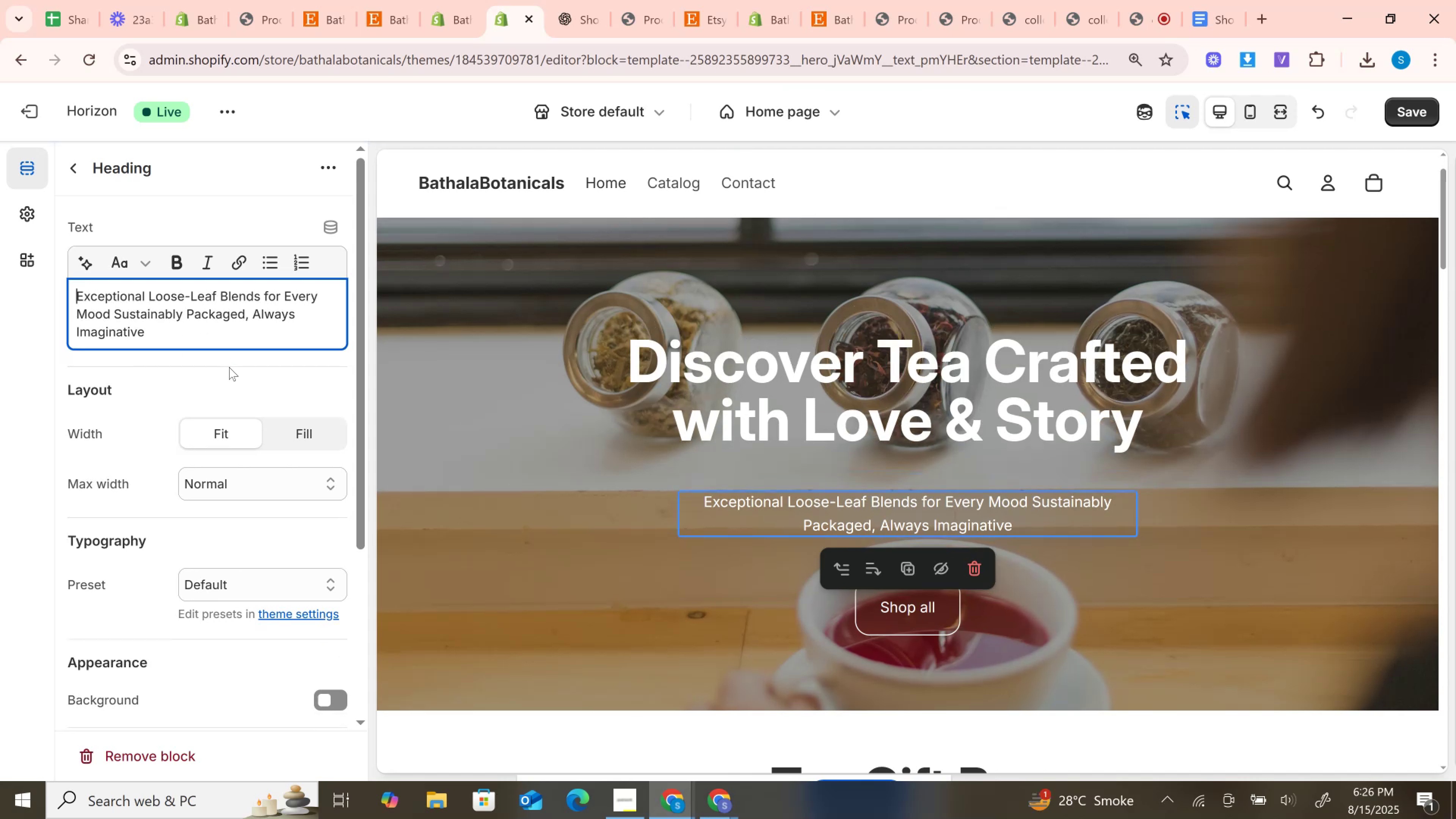 
wait(10.11)
 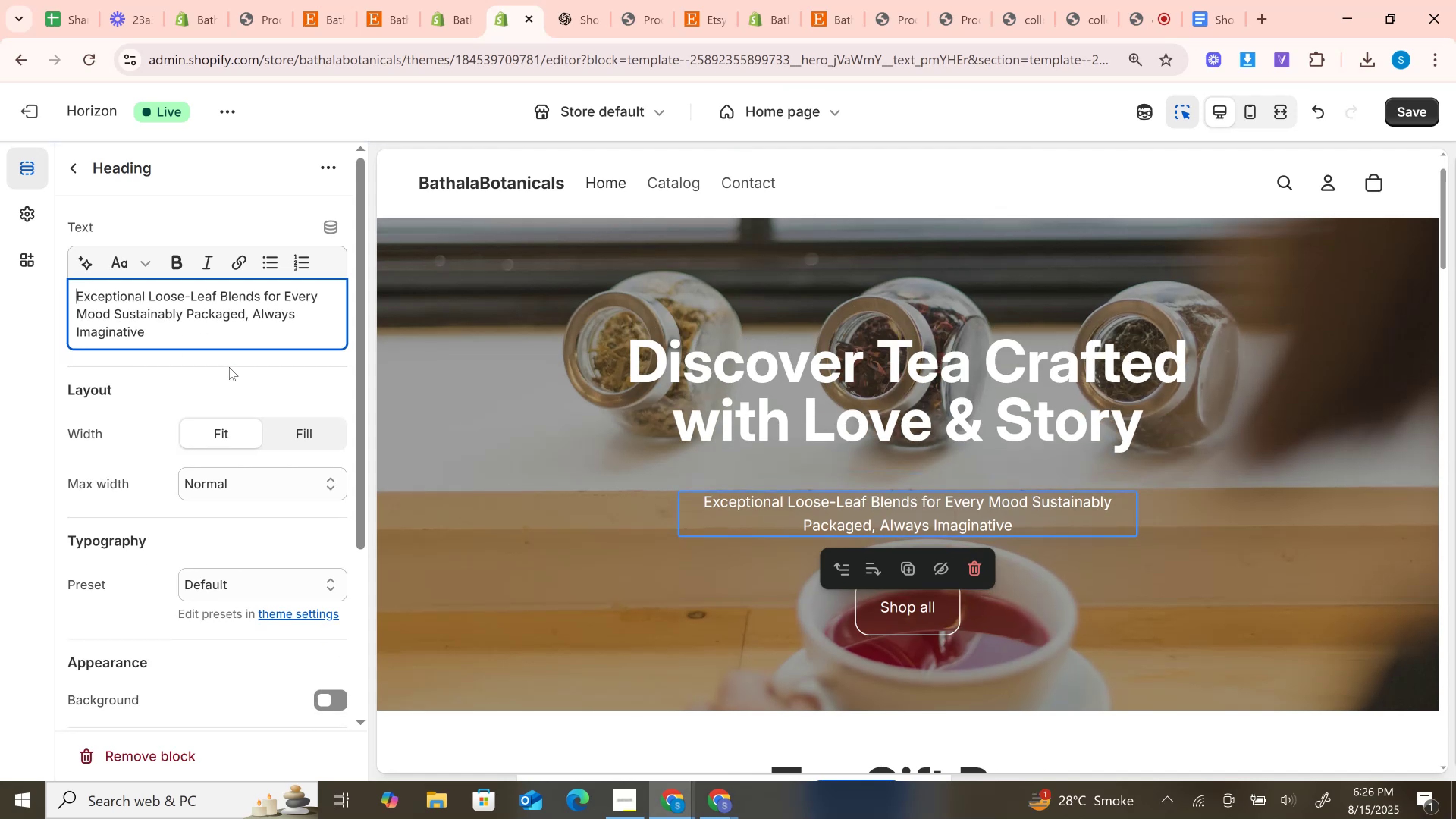 
left_click([194, 336])
 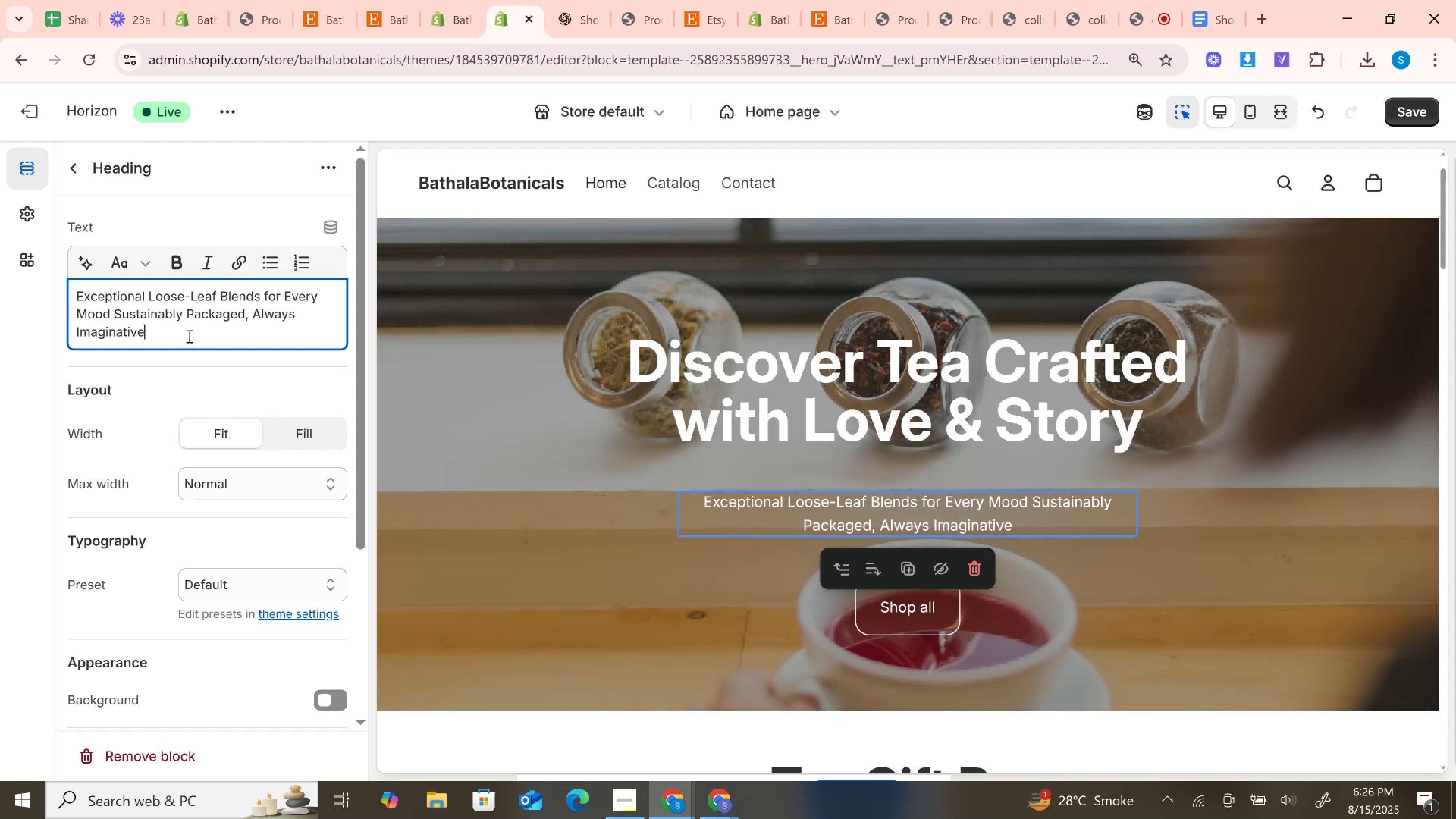 
left_click_drag(start_coordinate=[184, 336], to_coordinate=[39, 264])
 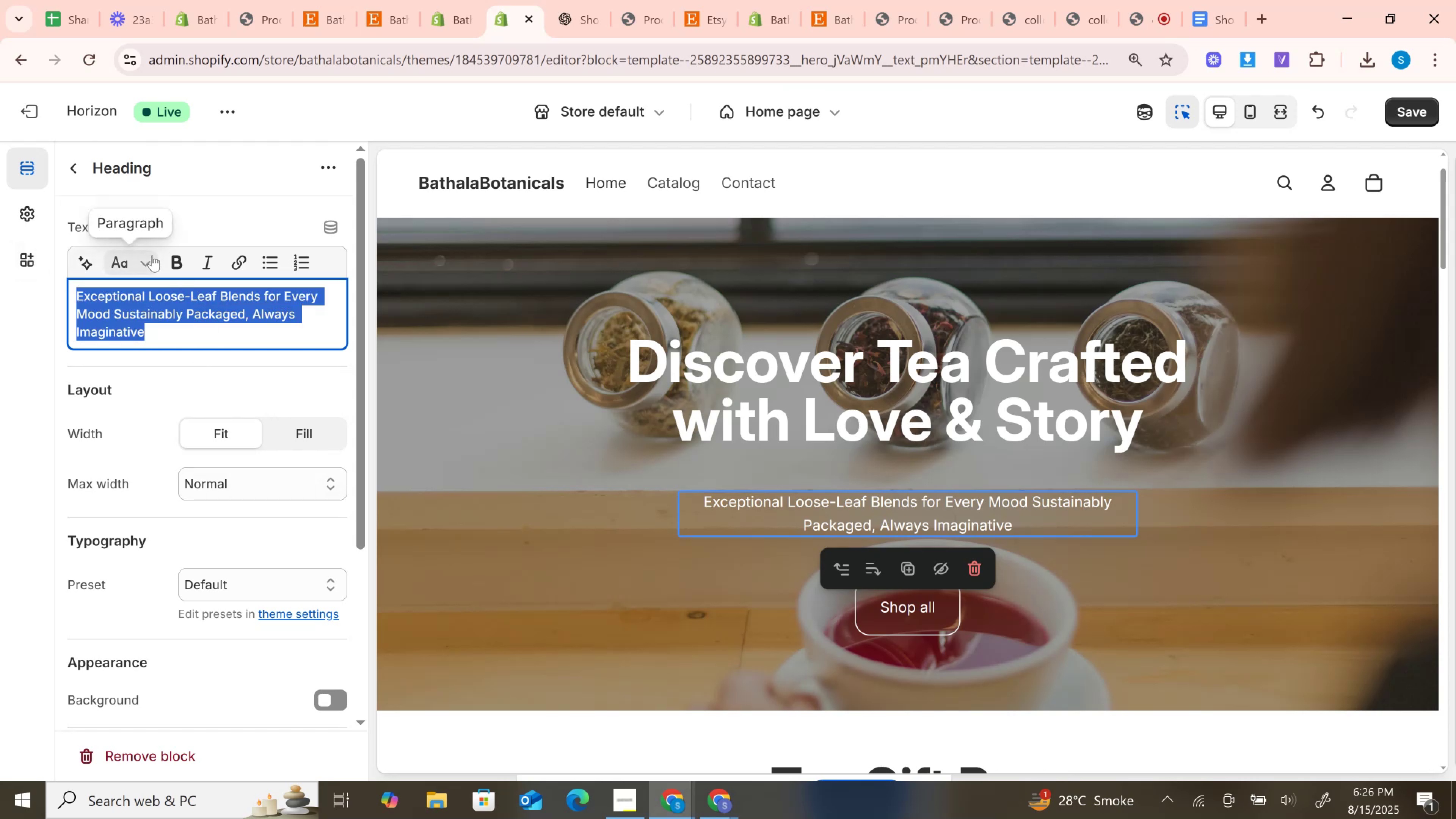 
left_click([152, 255])
 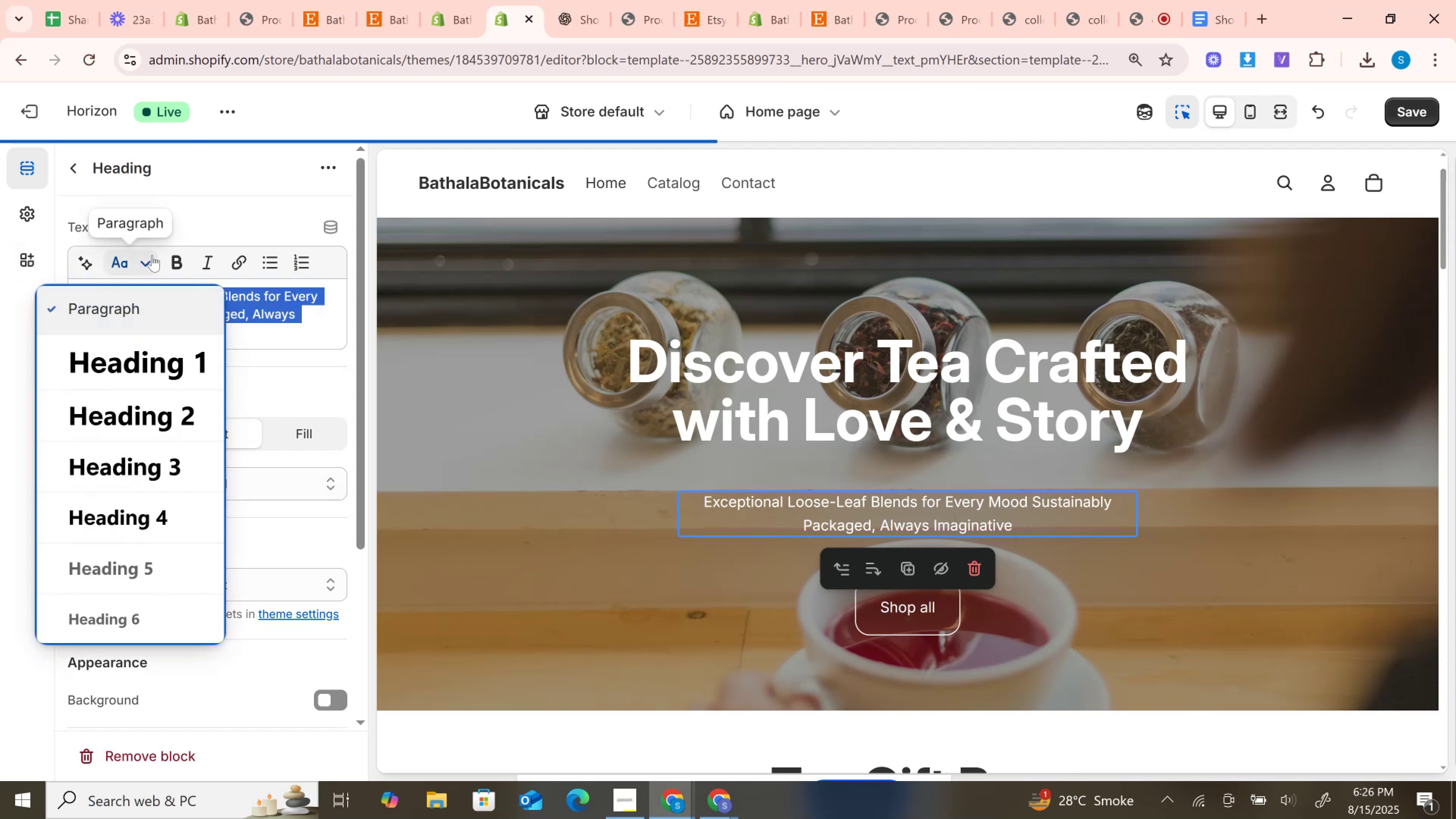 
left_click([152, 255])
 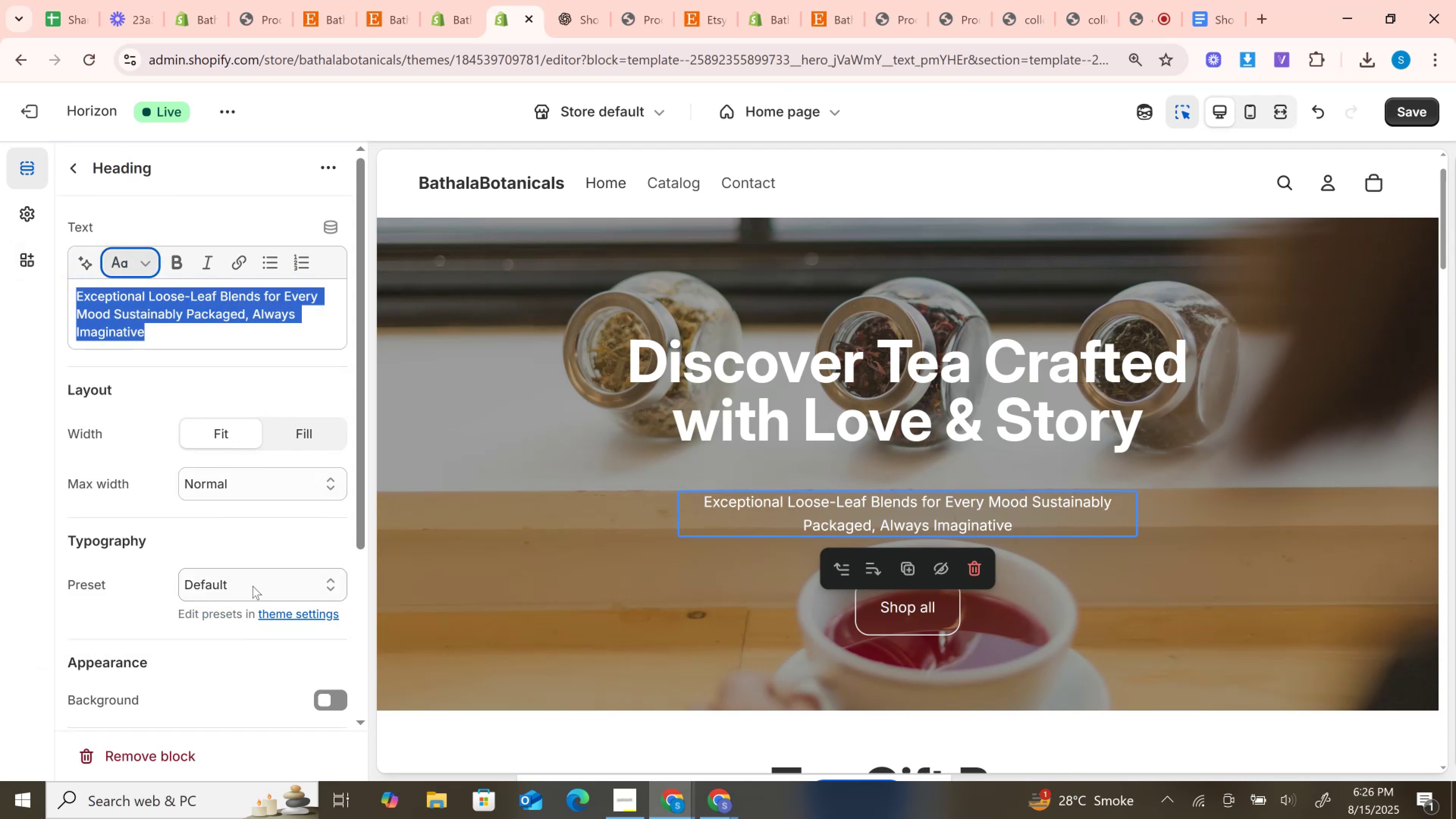 
left_click([253, 586])
 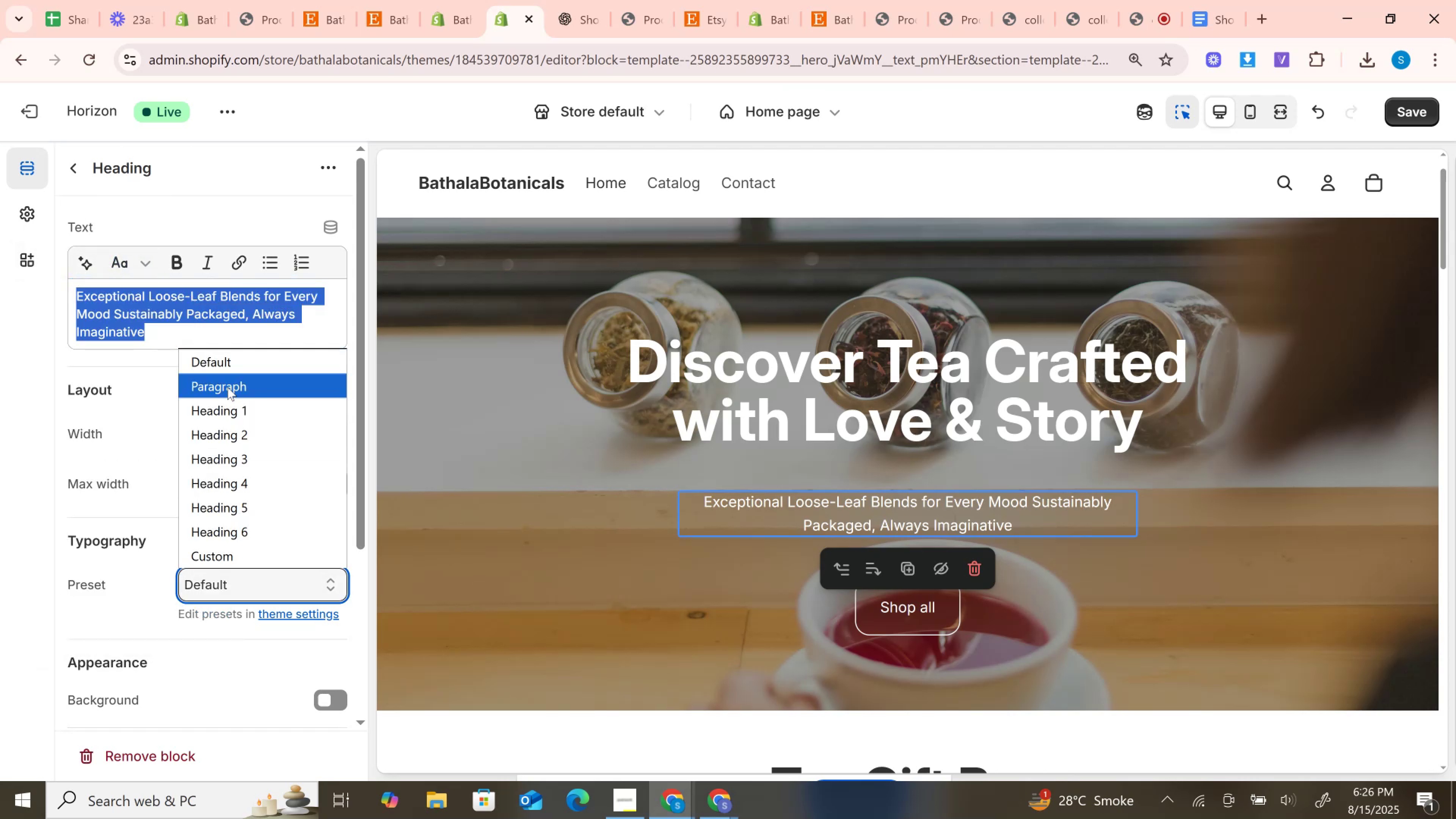 
left_click([228, 394])
 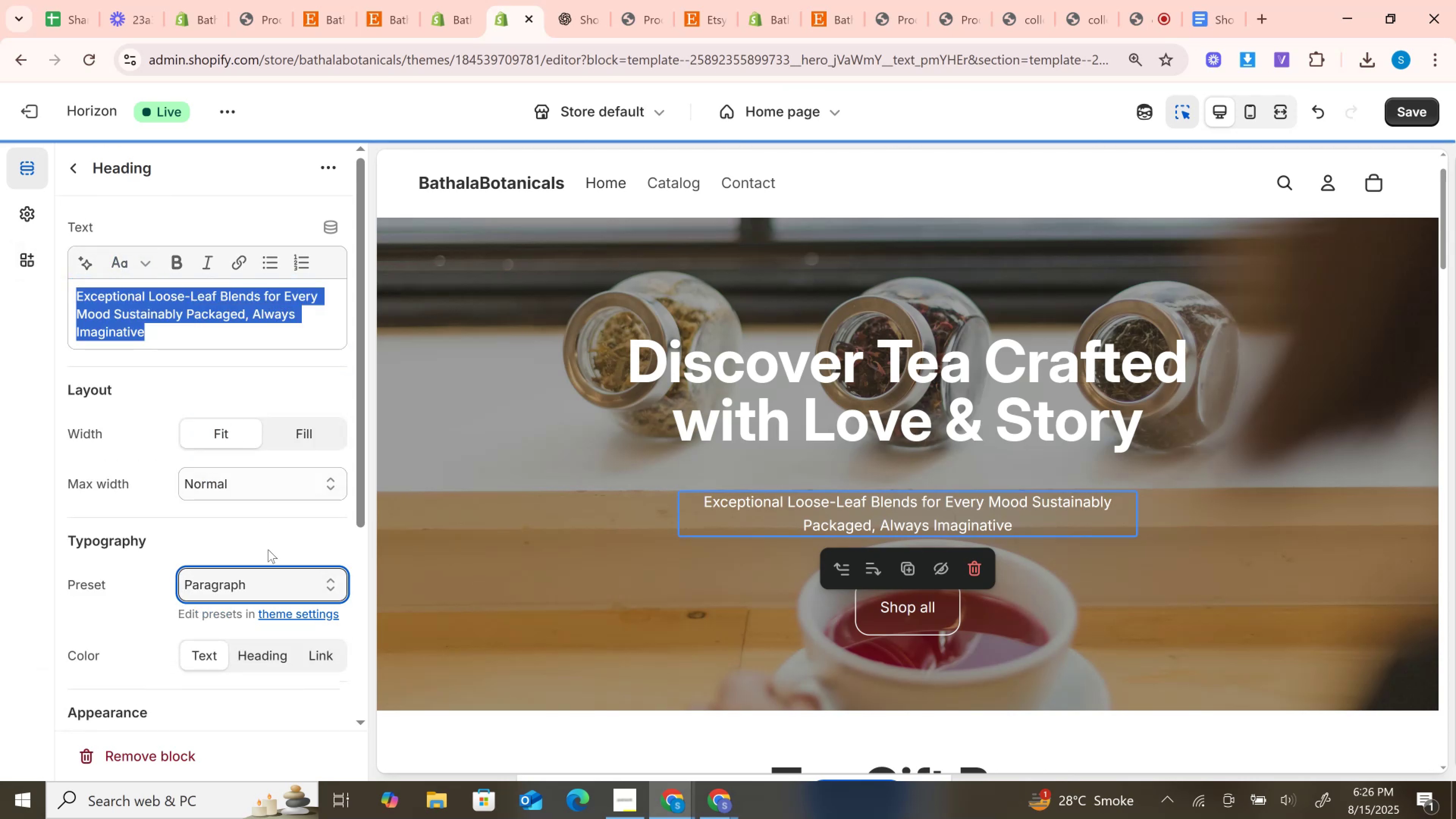 
left_click([268, 549])
 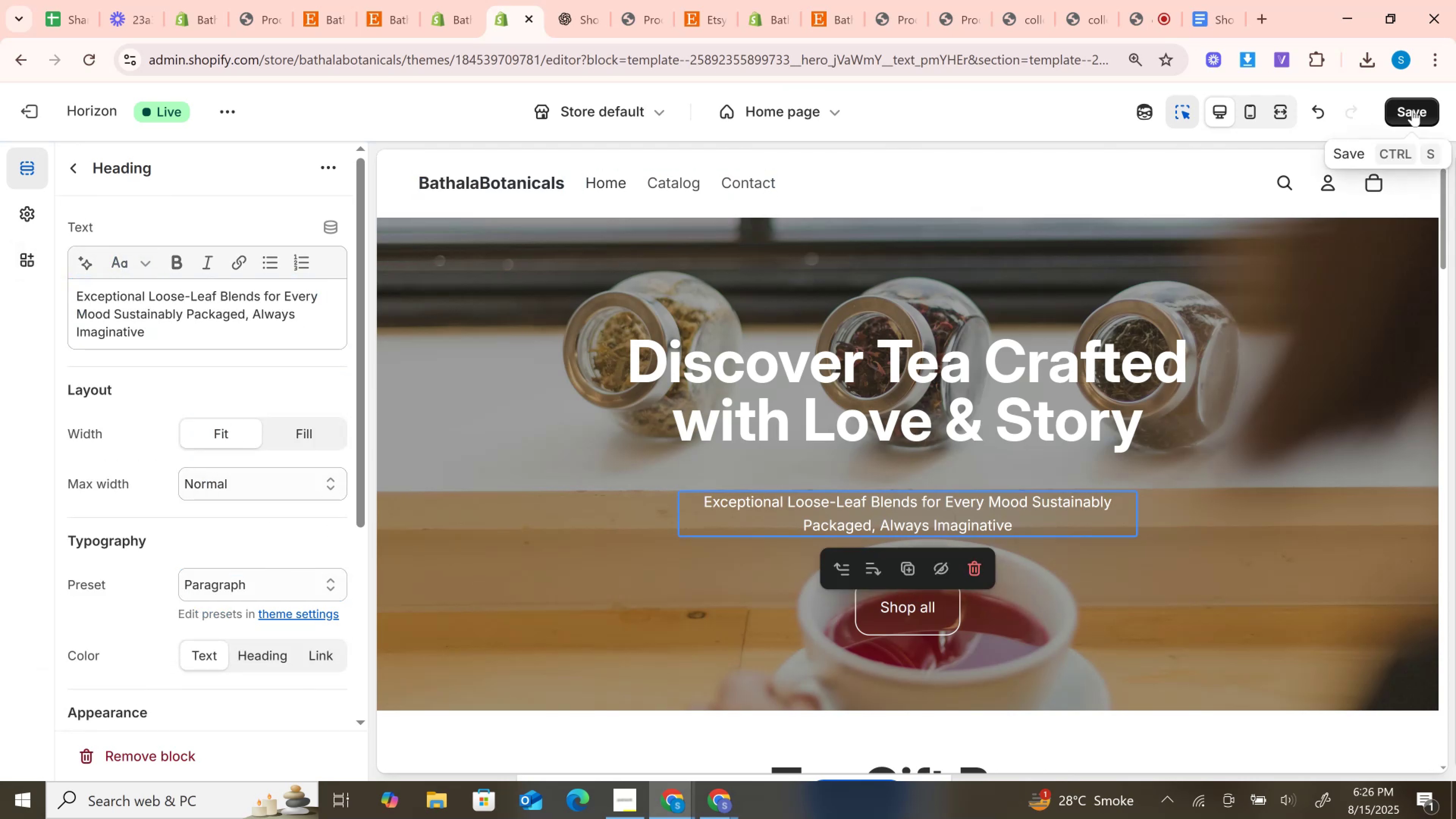 
left_click([1414, 108])
 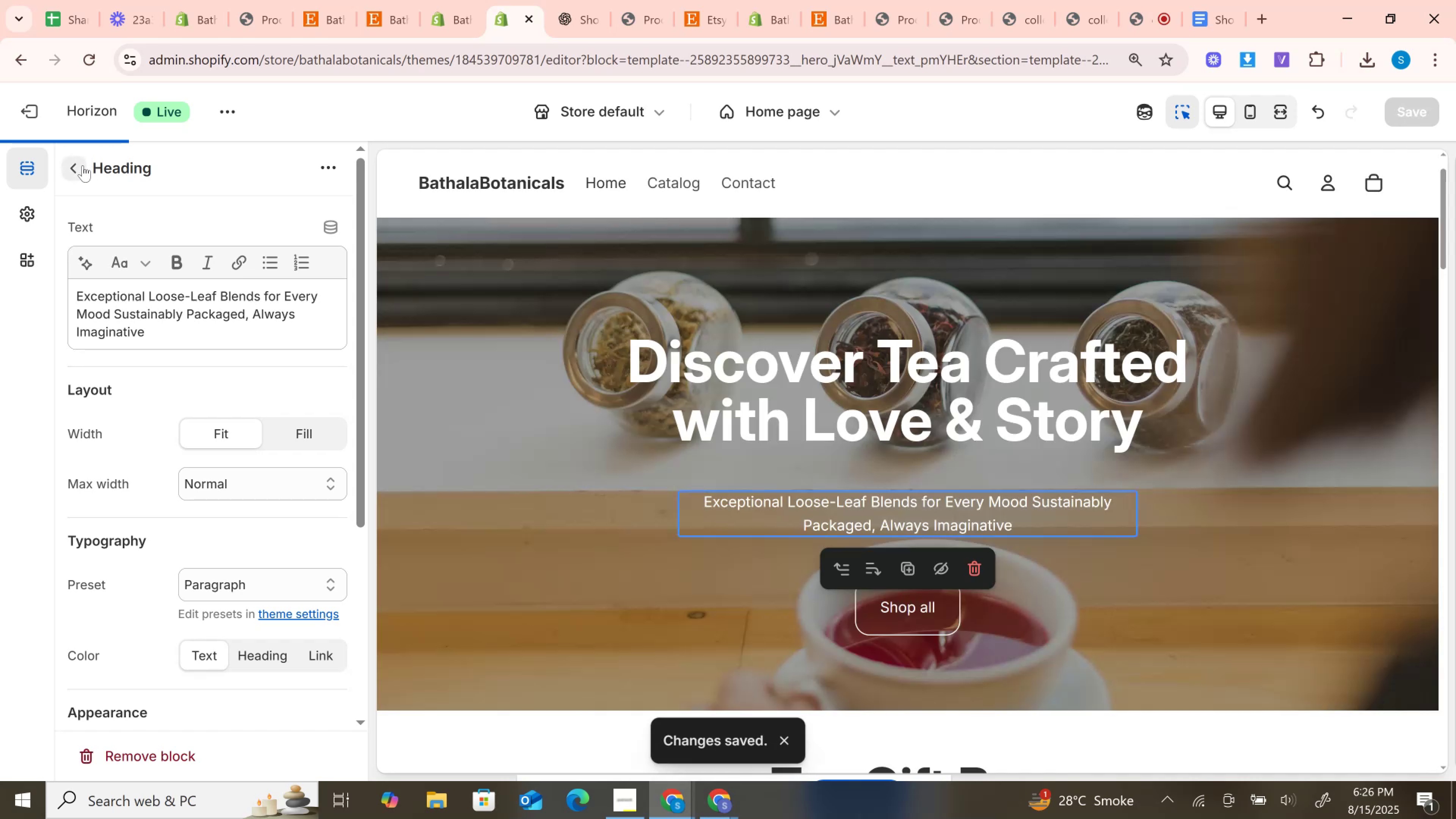 
left_click([76, 167])
 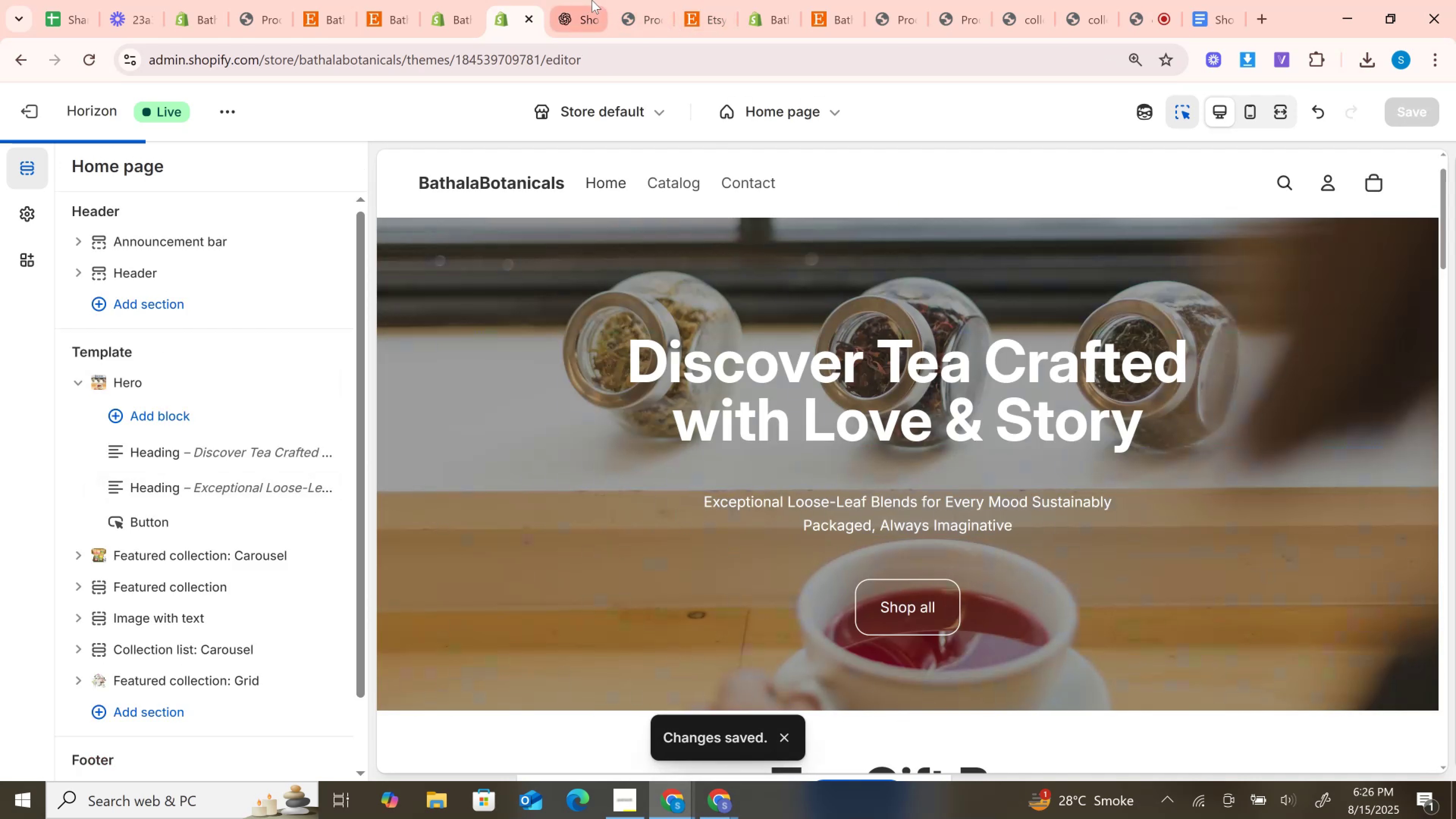 
left_click([641, 0])
 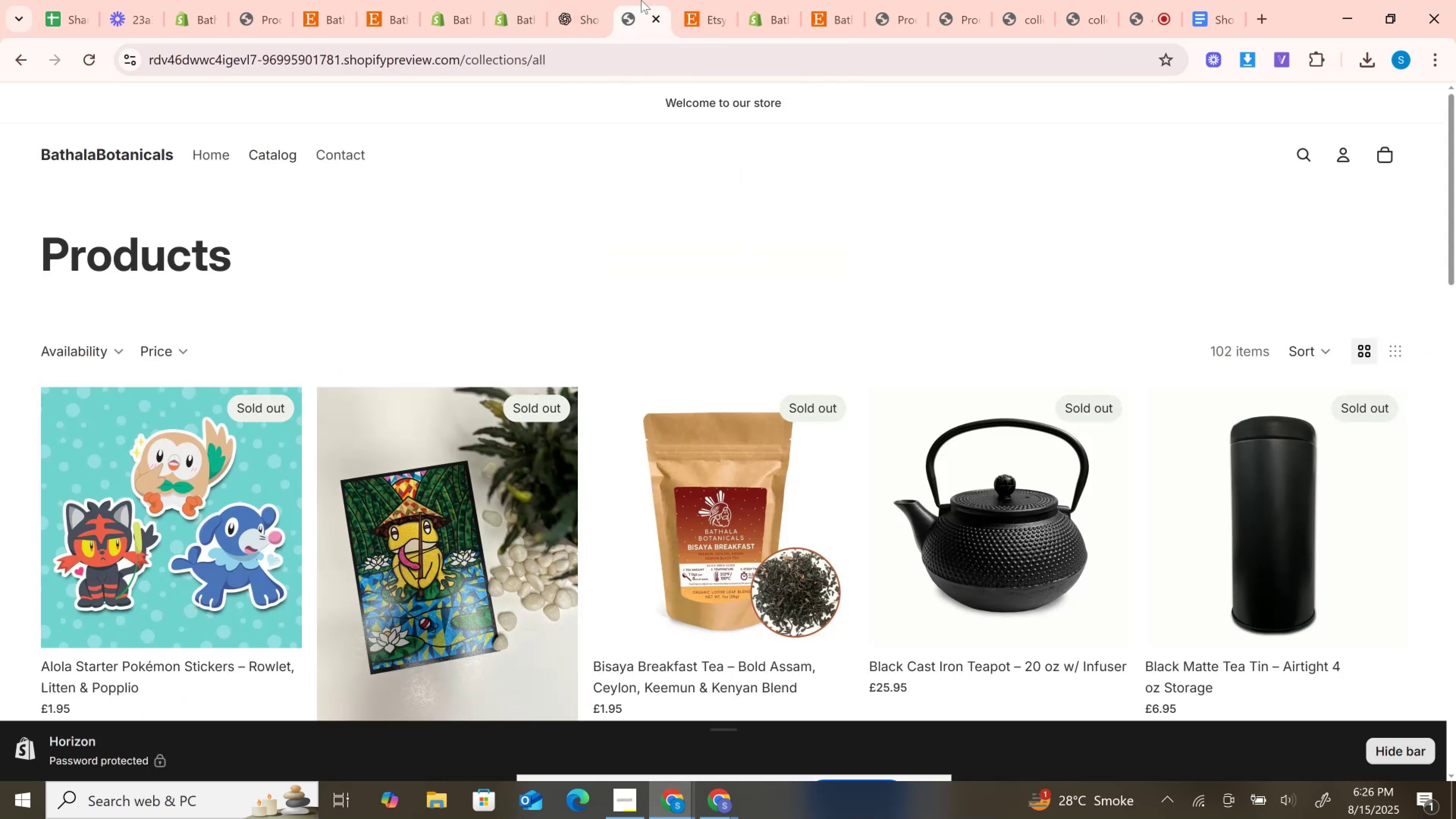 
left_click_drag(start_coordinate=[644, 2], to_coordinate=[565, 0])
 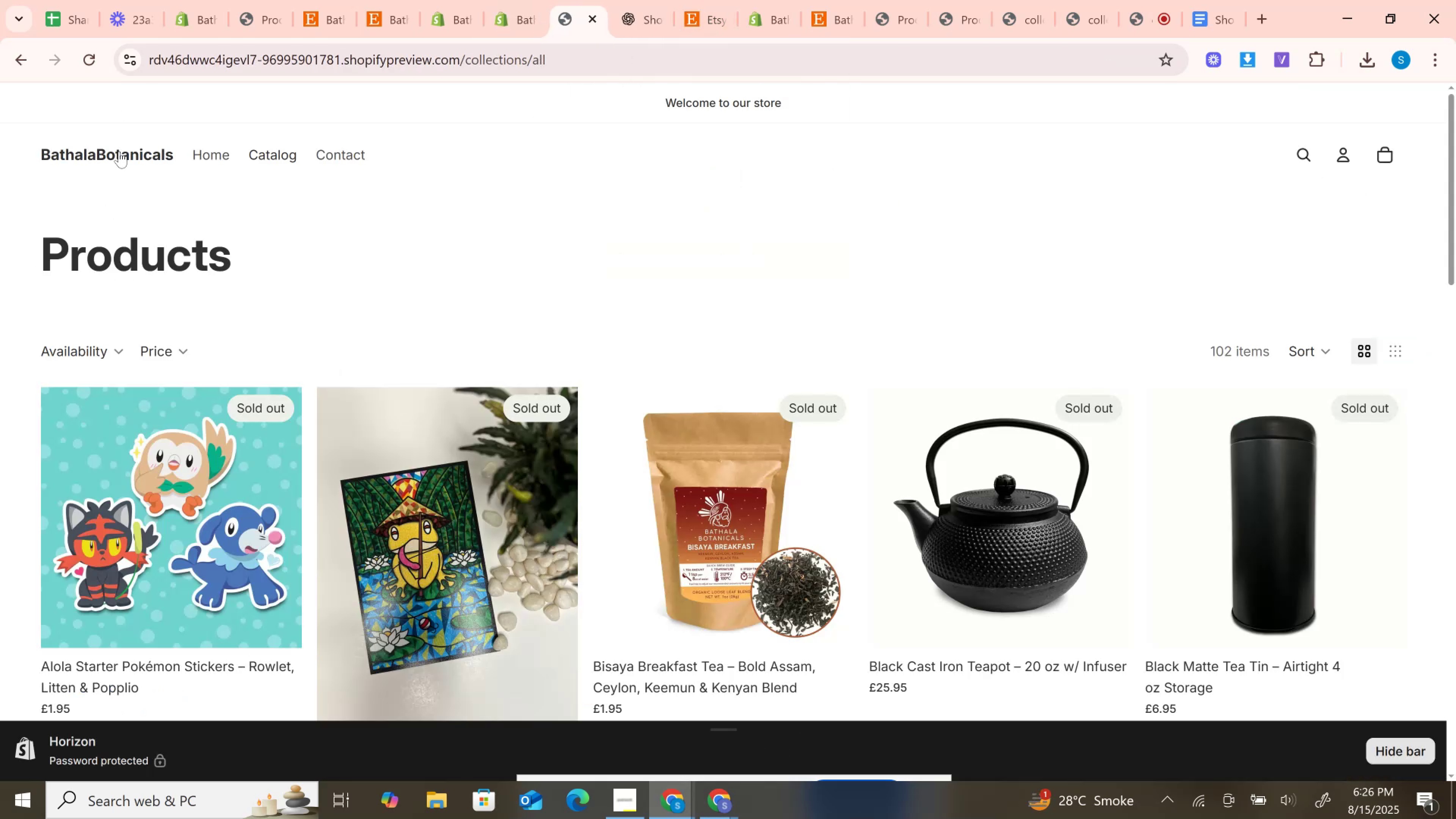 
left_click([119, 153])
 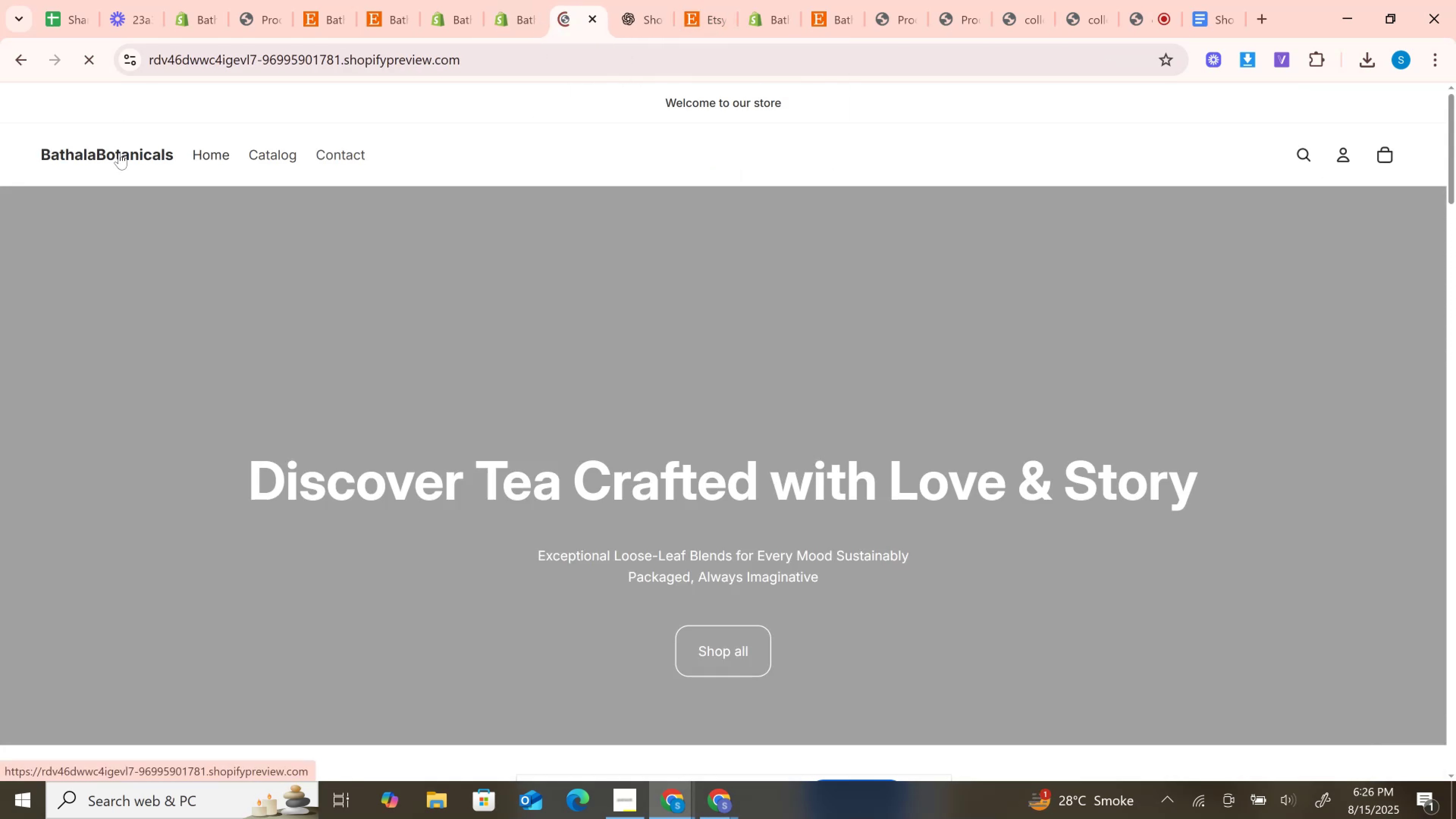 
wait(8.1)
 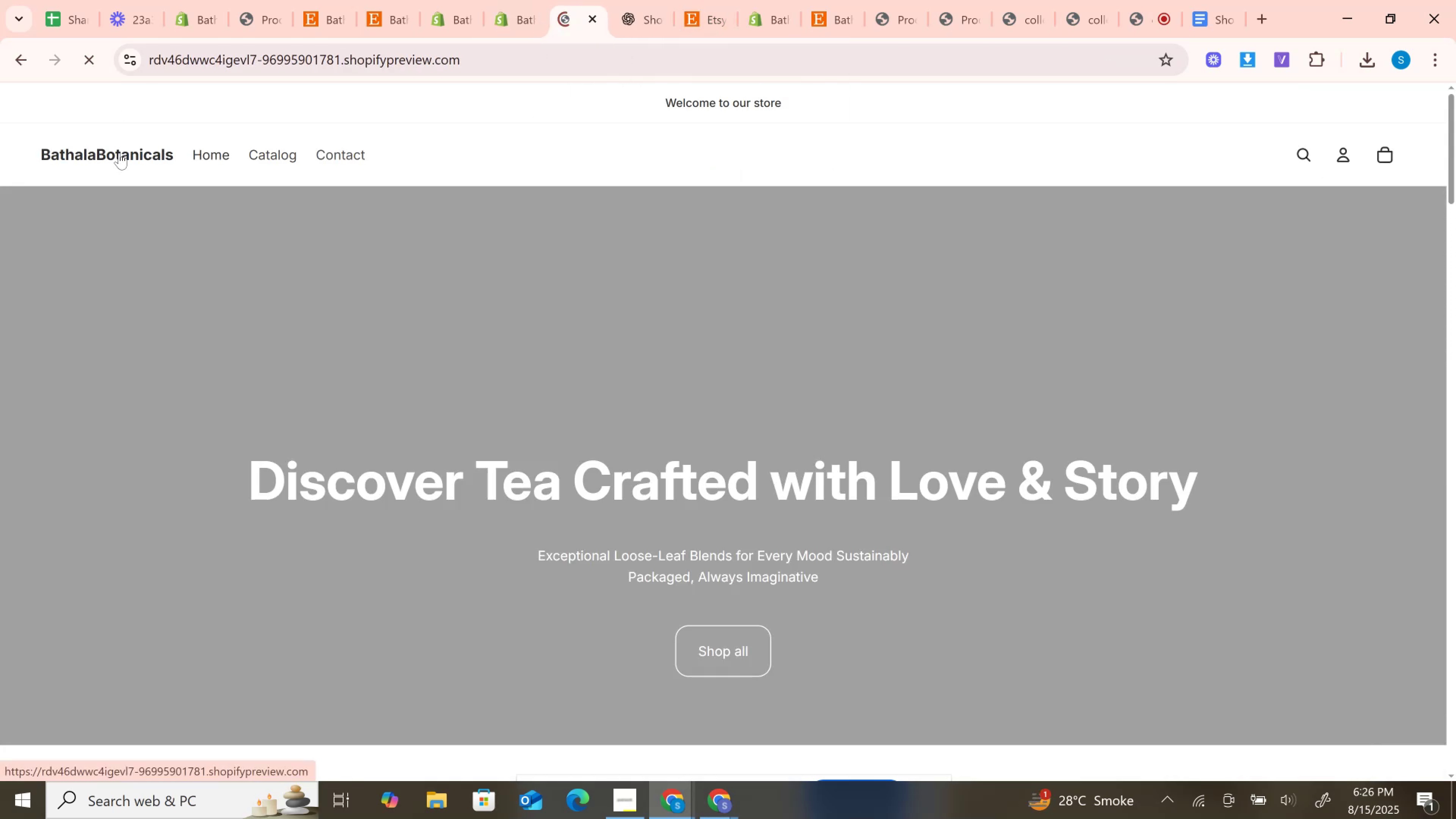 
scroll: coordinate [494, 305], scroll_direction: down, amount: 3.0
 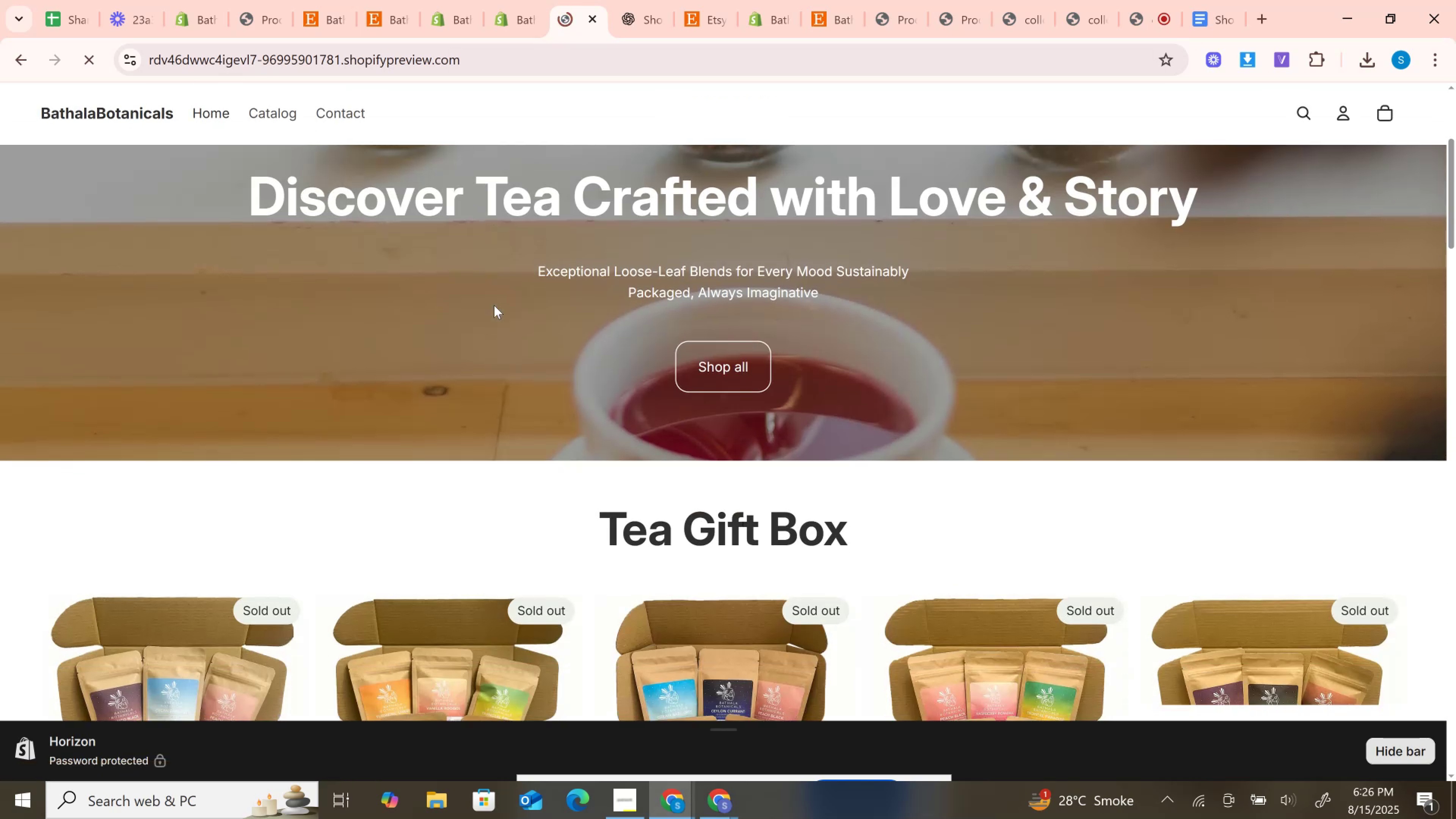 
scroll: coordinate [494, 305], scroll_direction: up, amount: 3.0
 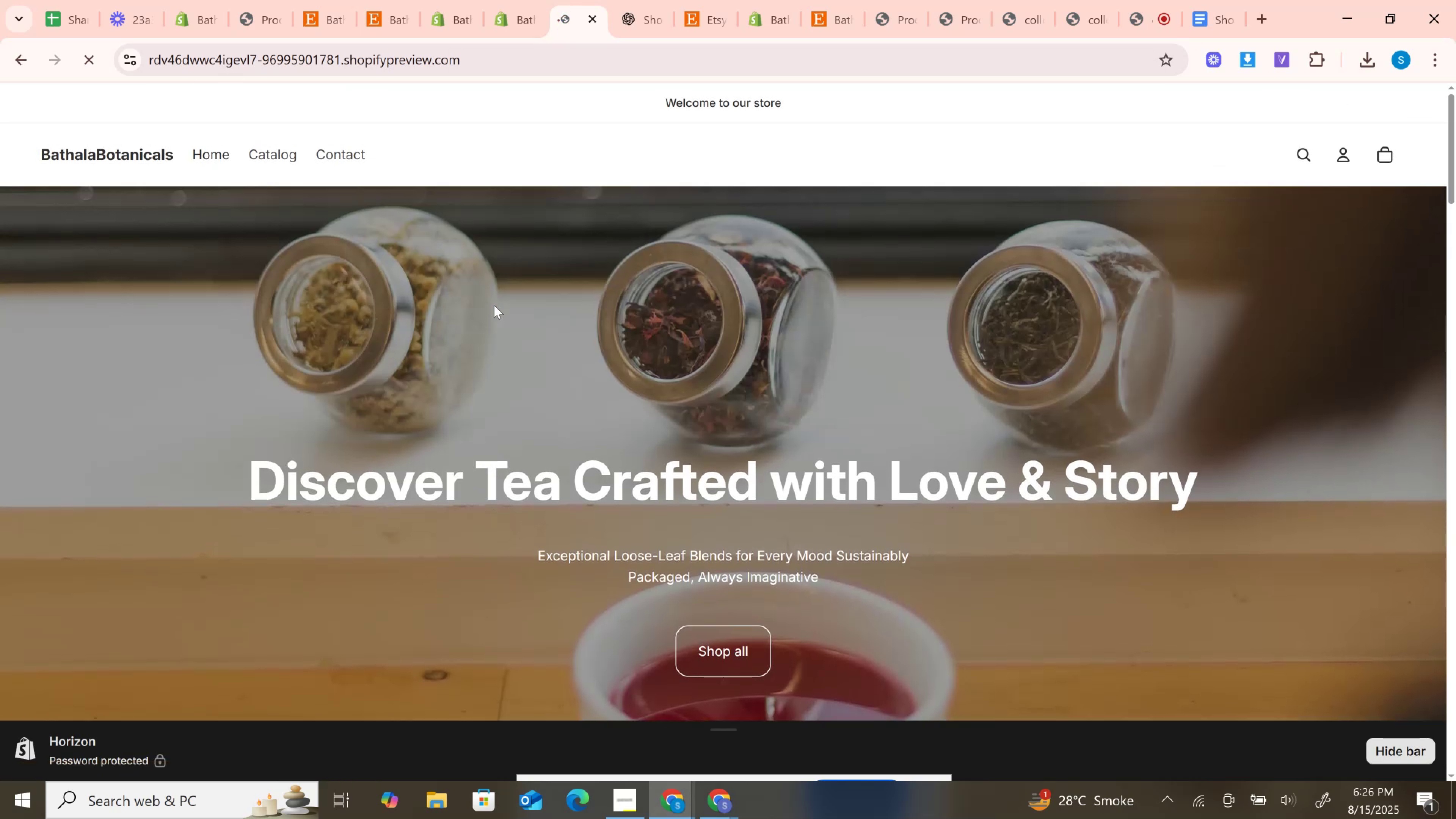 
scroll: coordinate [563, 314], scroll_direction: down, amount: 1.0
 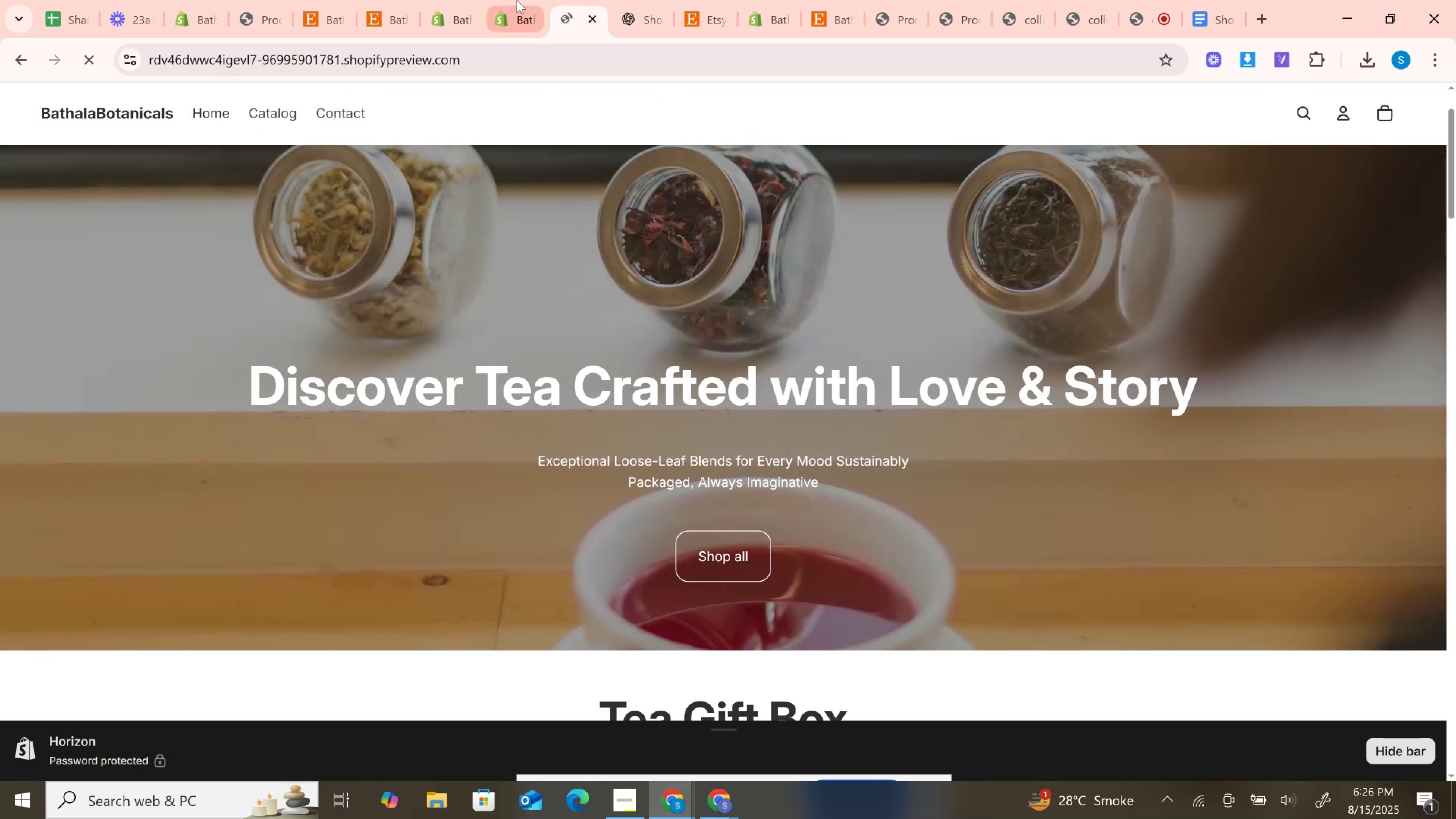 
left_click([517, 0])
 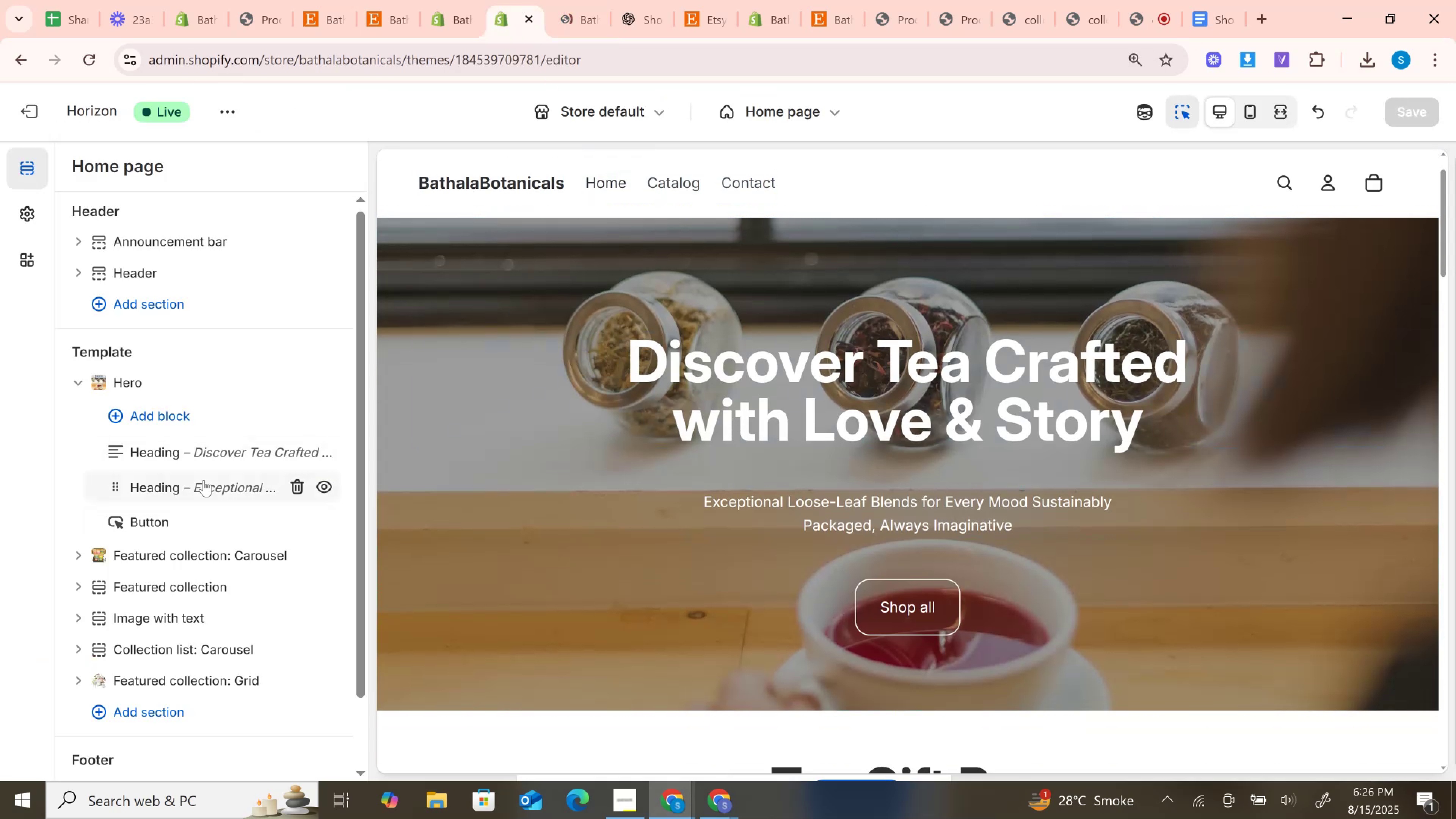 
left_click([204, 480])
 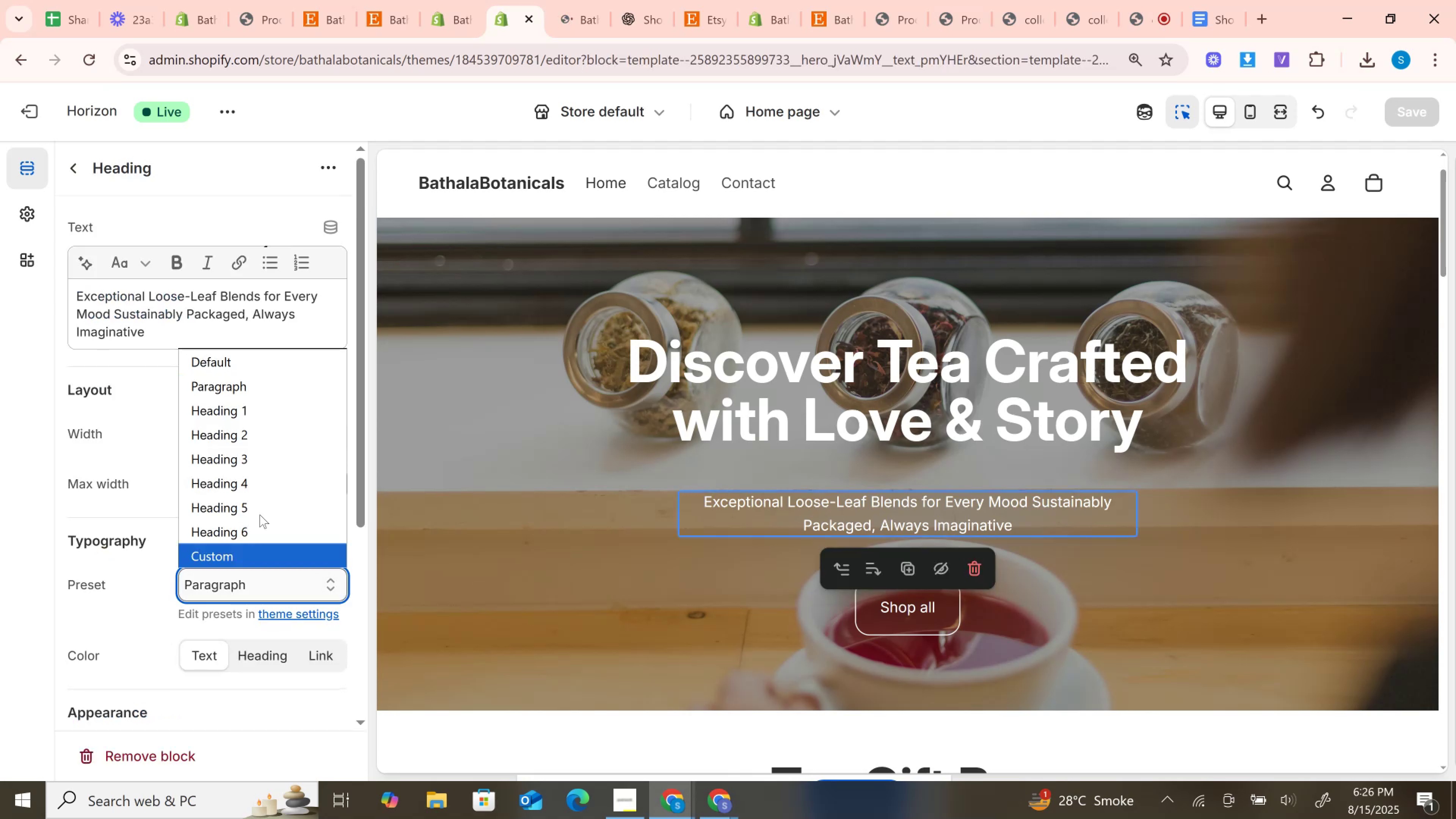 
left_click([260, 485])
 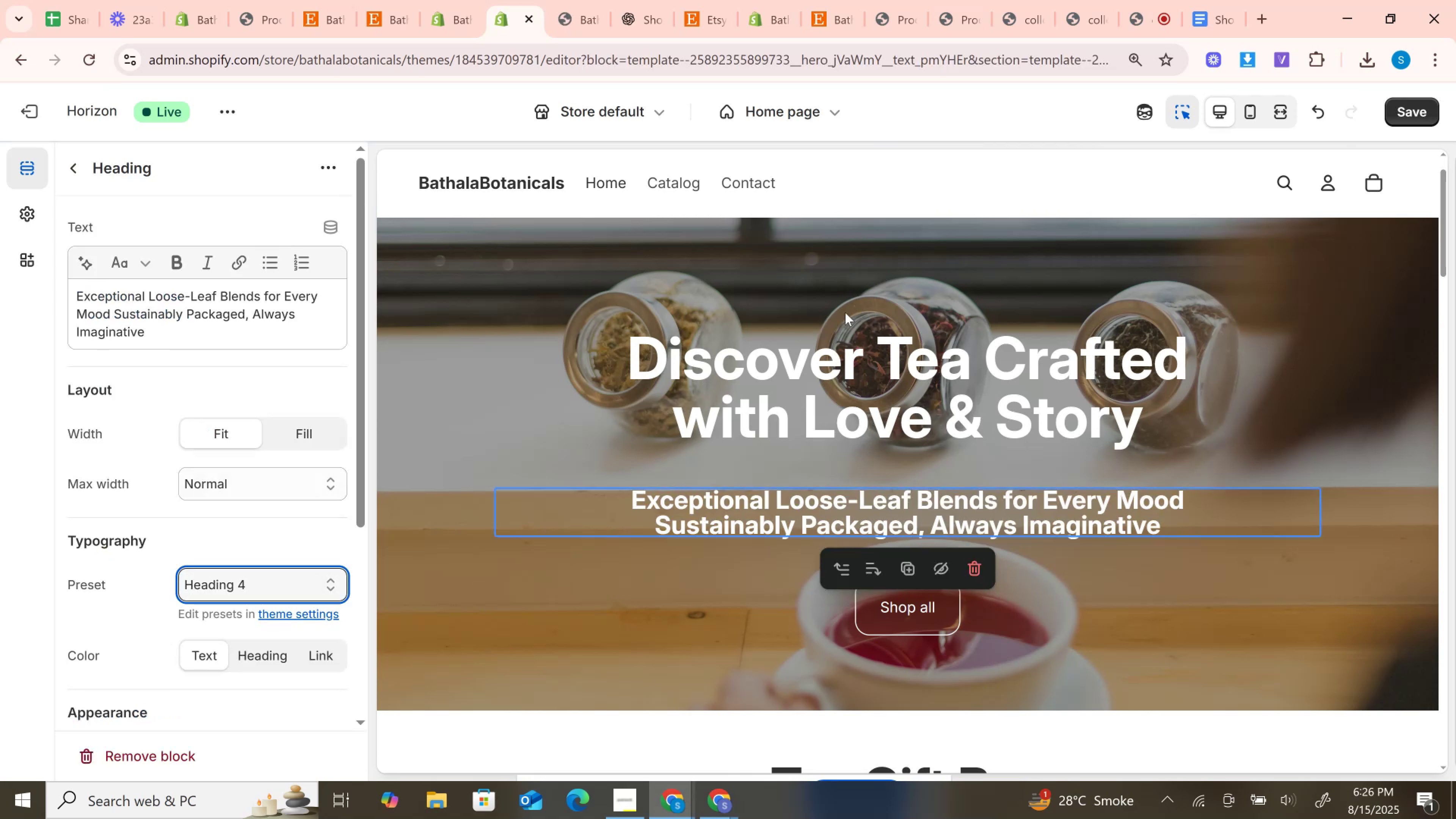 
left_click([1417, 117])
 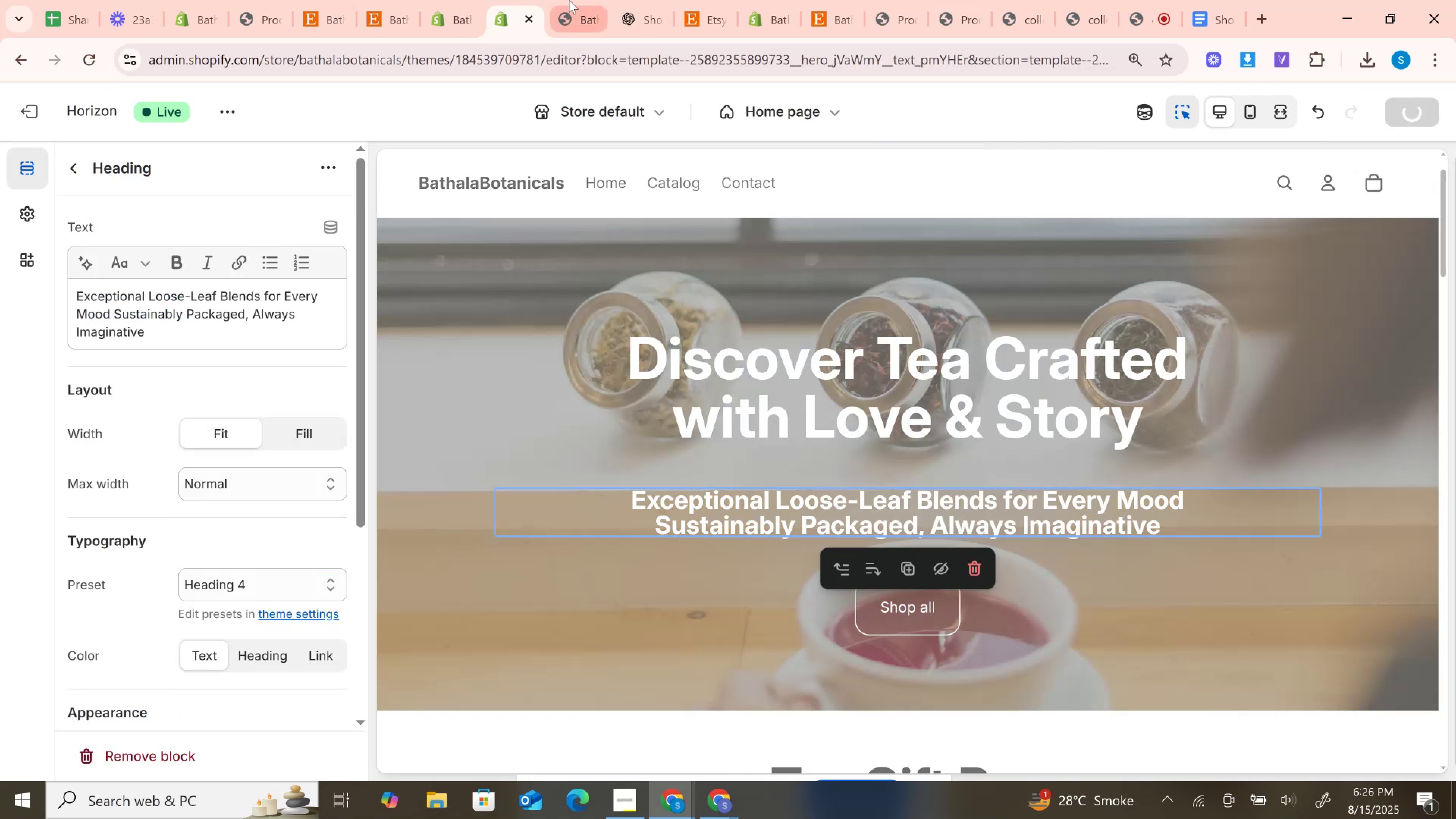 
left_click([569, 0])
 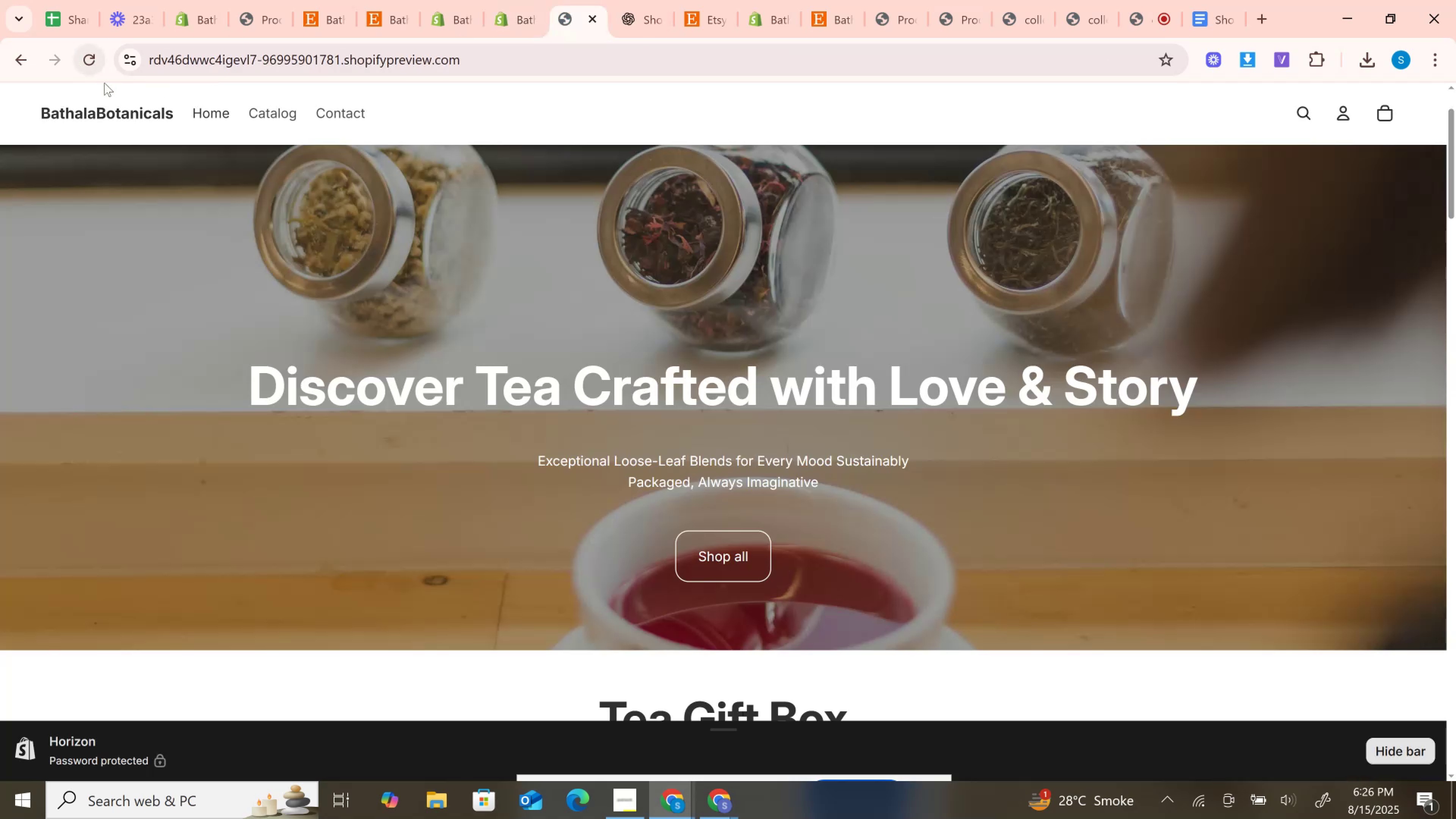 
left_click([105, 108])
 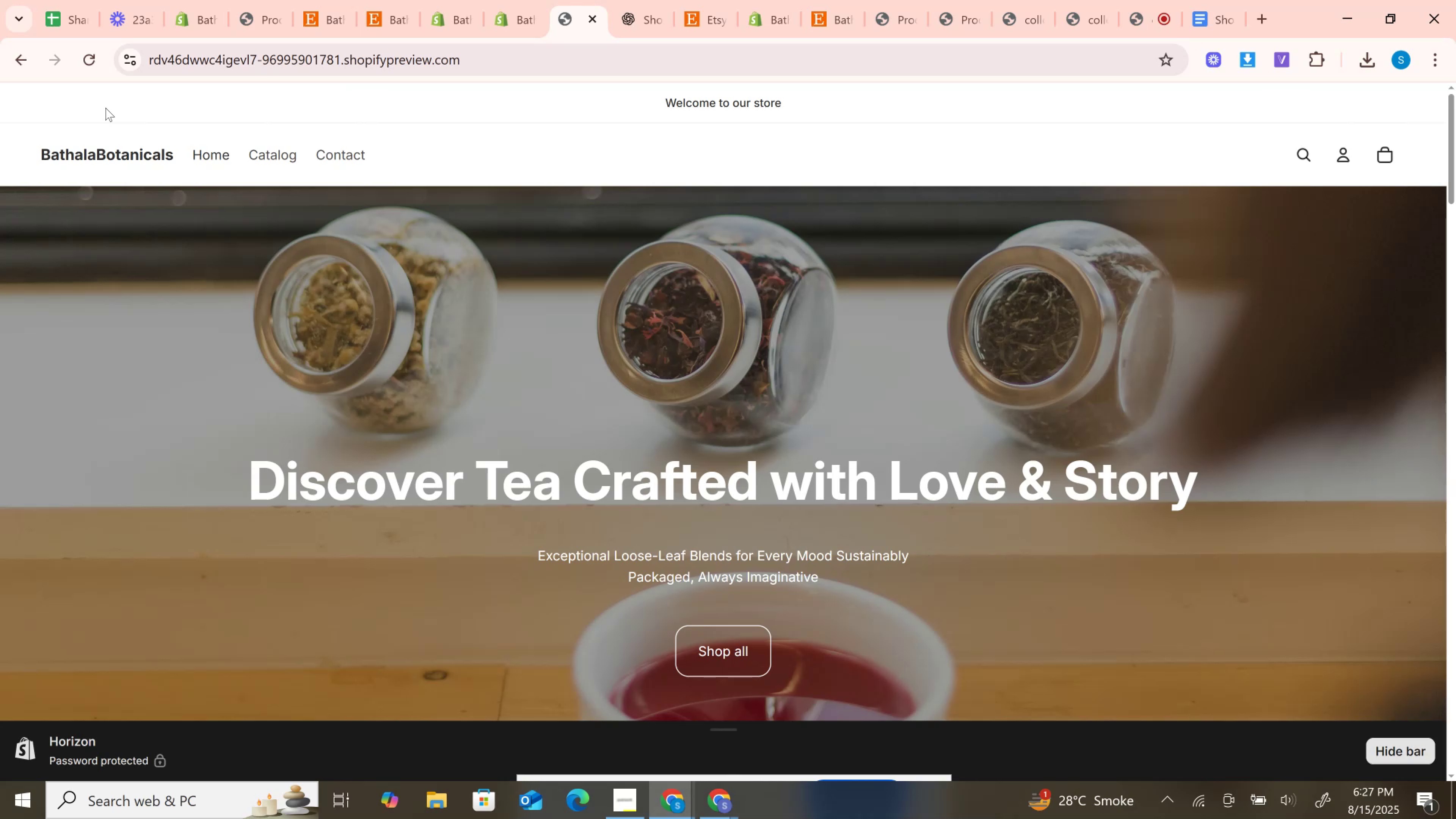 
wait(31.58)
 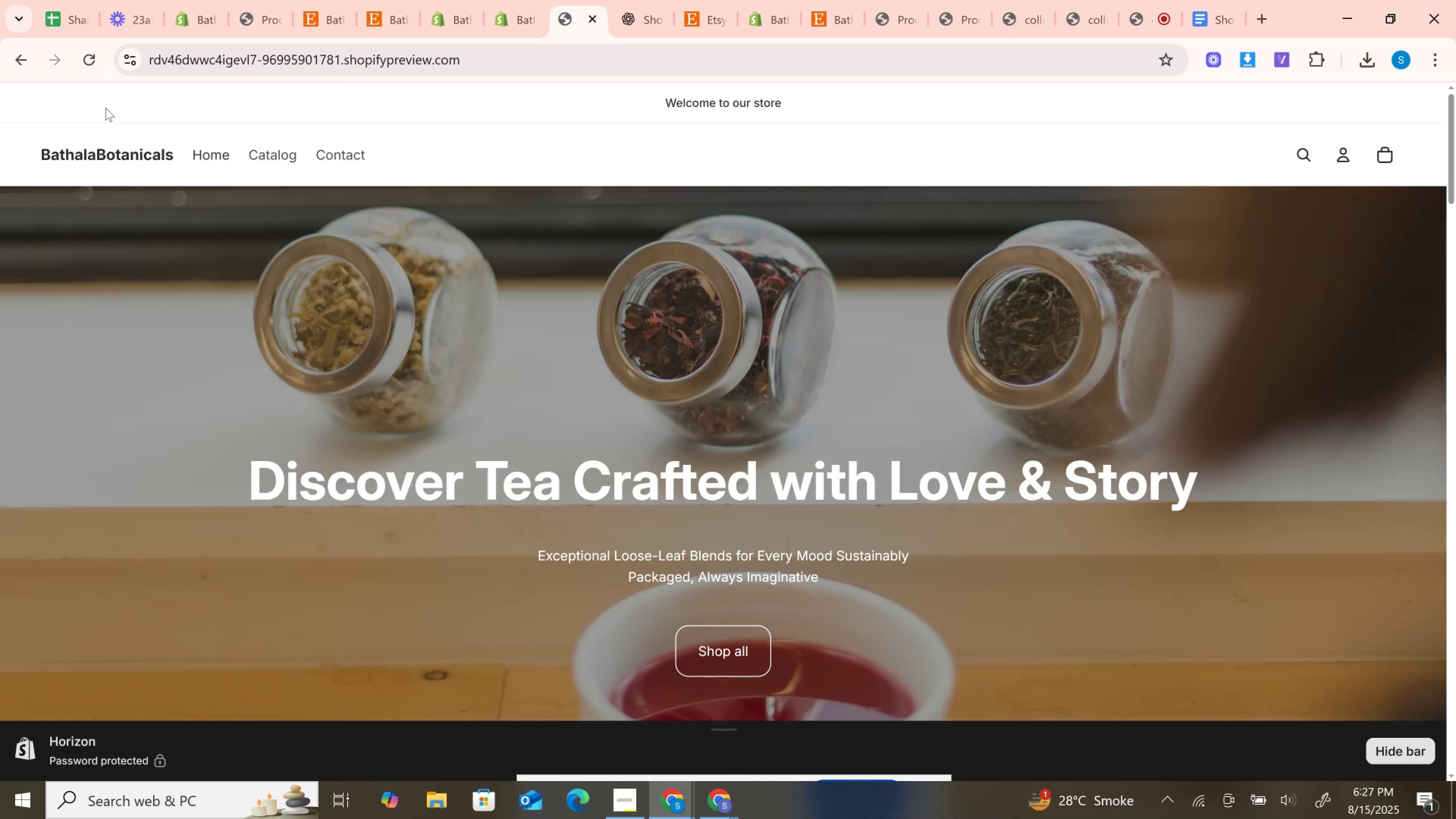 
left_click([86, 55])
 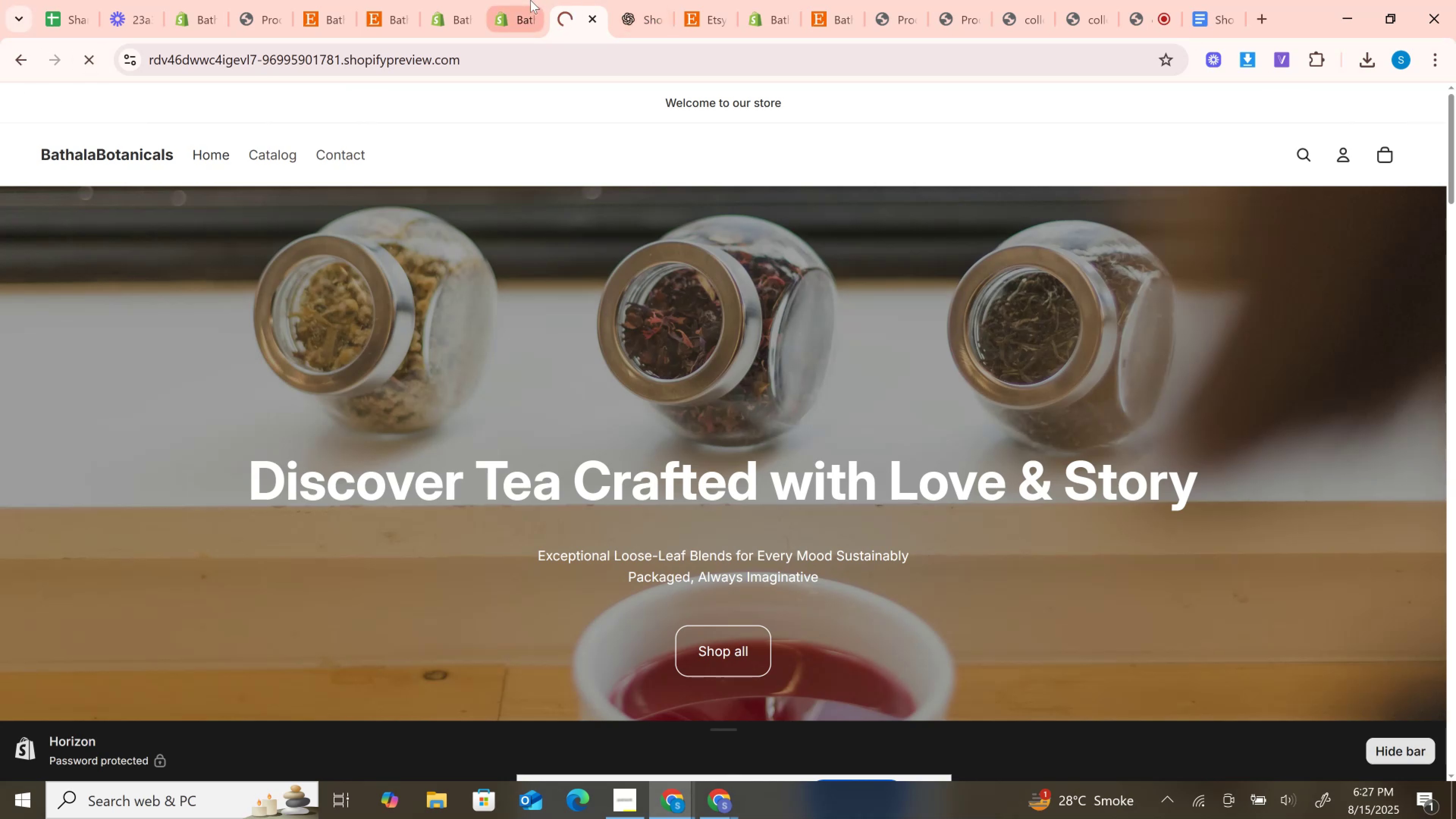 
left_click([530, 0])
 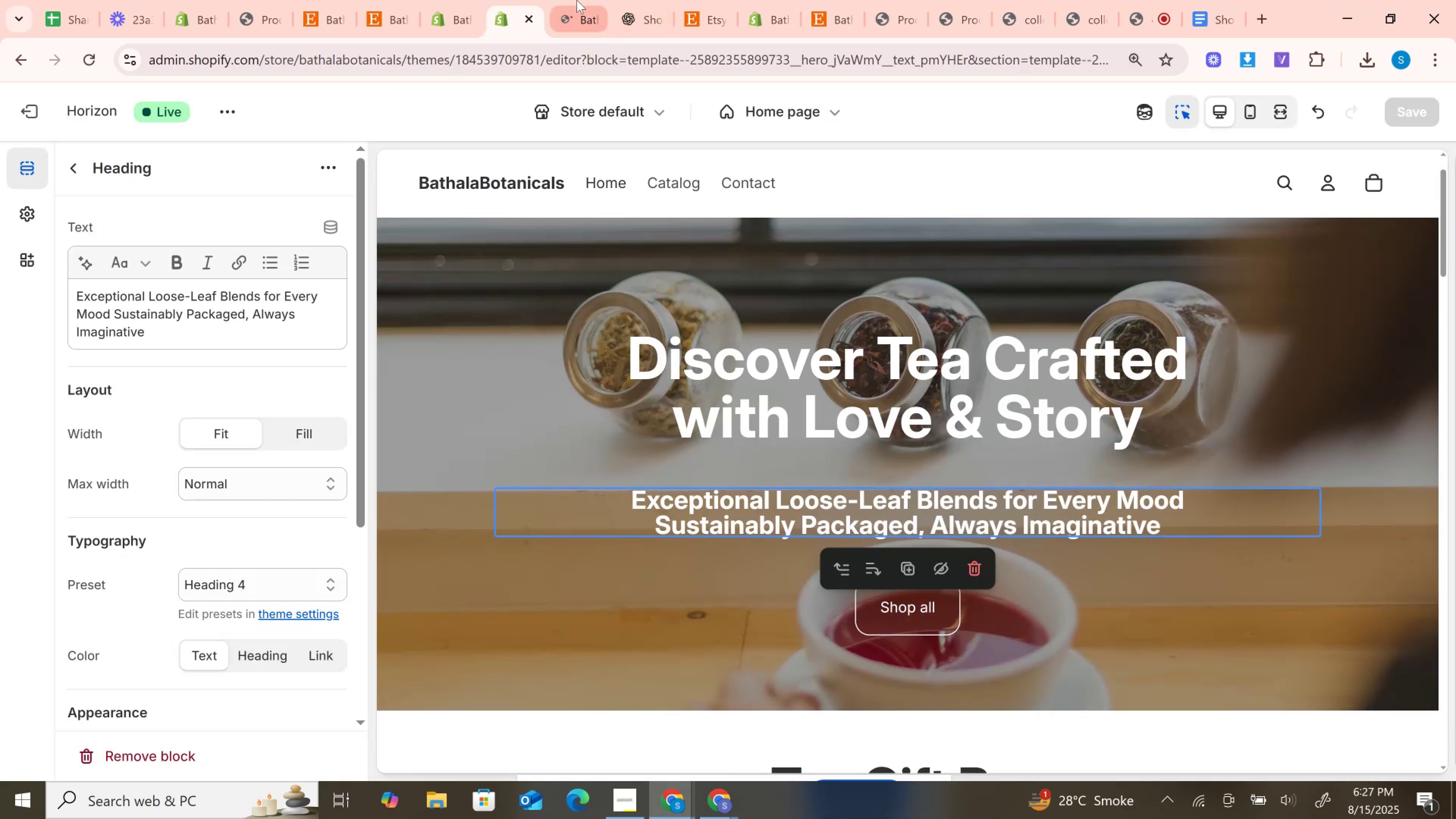 
left_click([577, 0])
 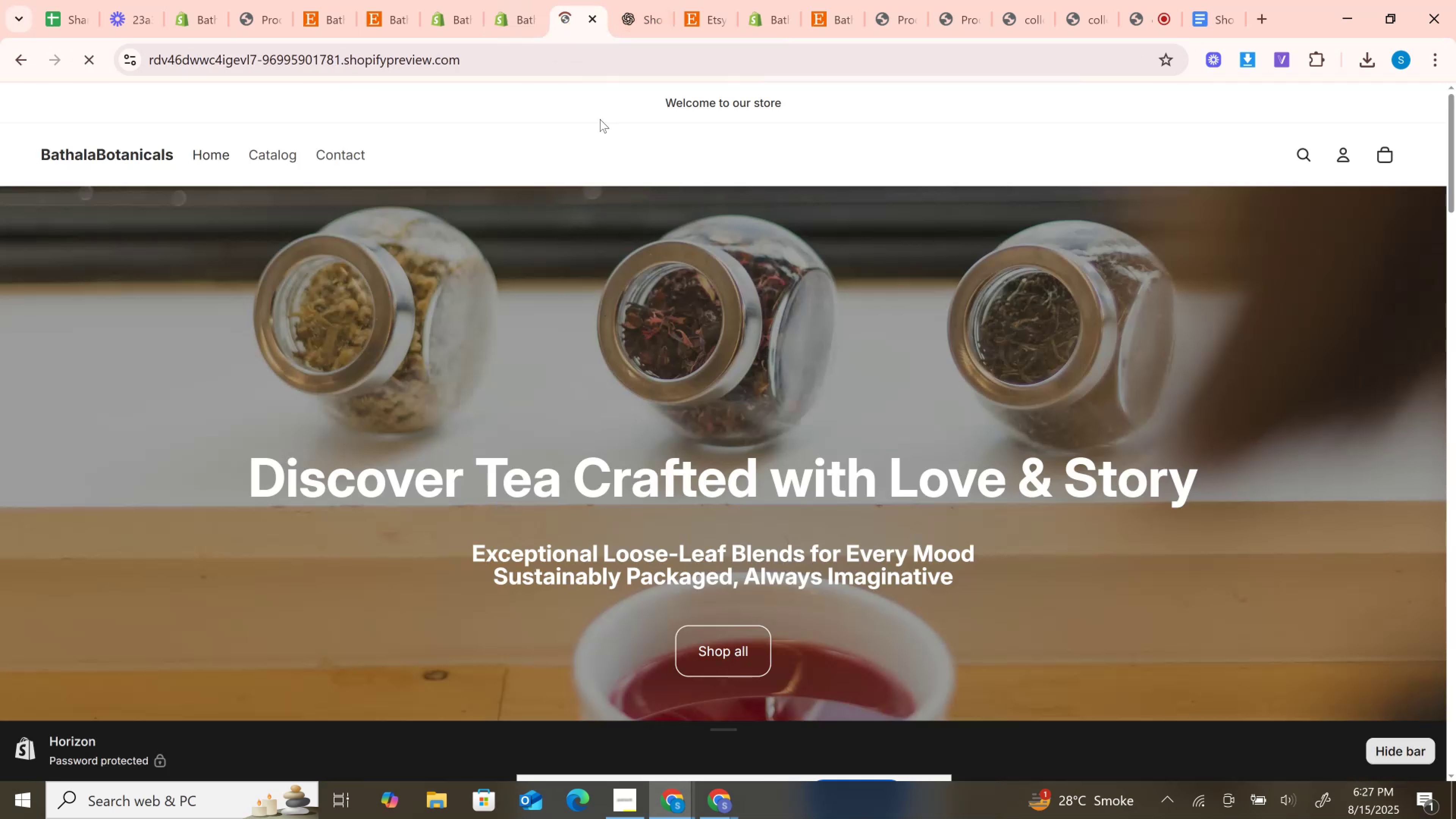 
left_click([513, 0])
 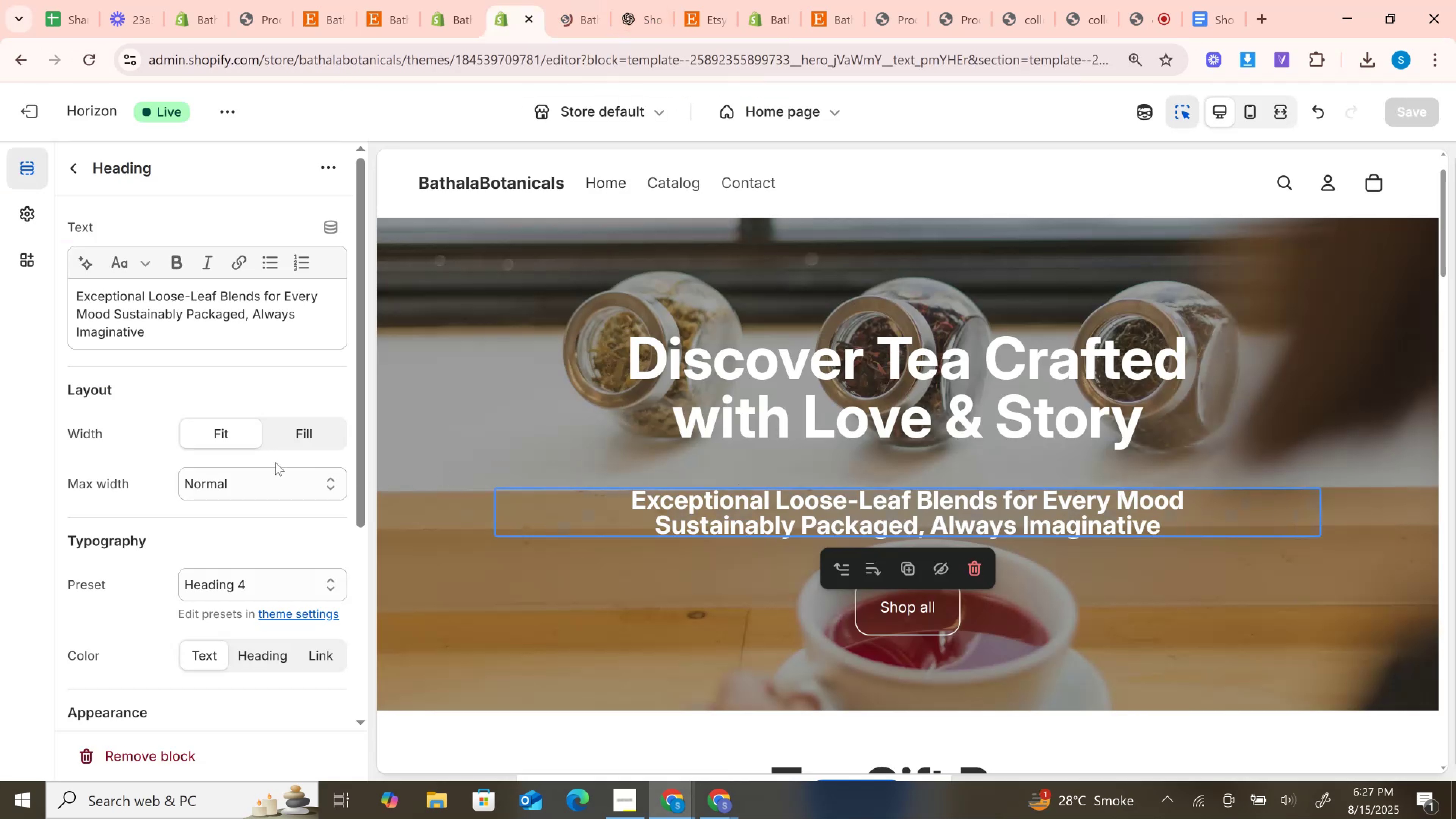 
left_click([293, 430])
 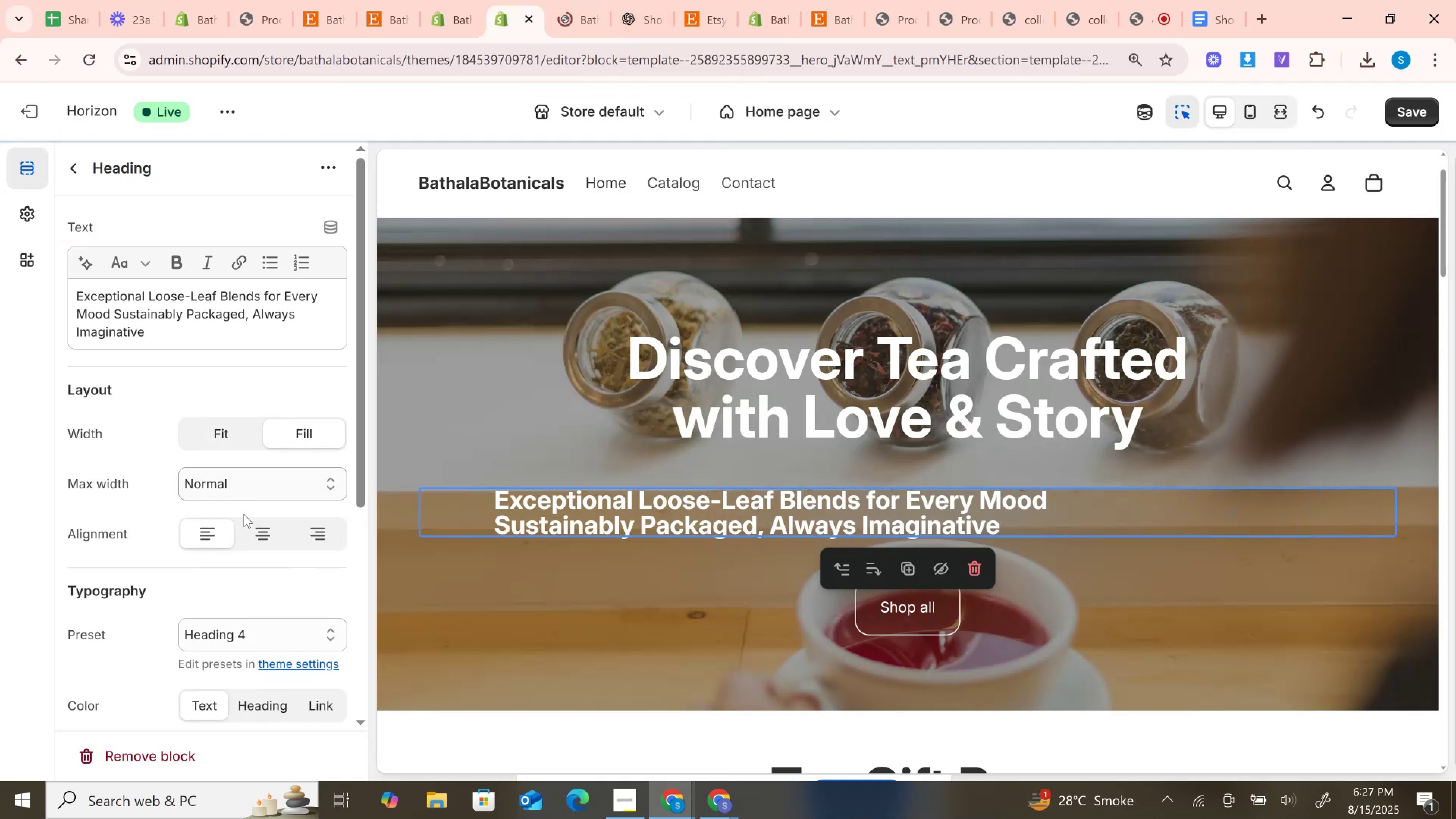 
left_click([262, 535])
 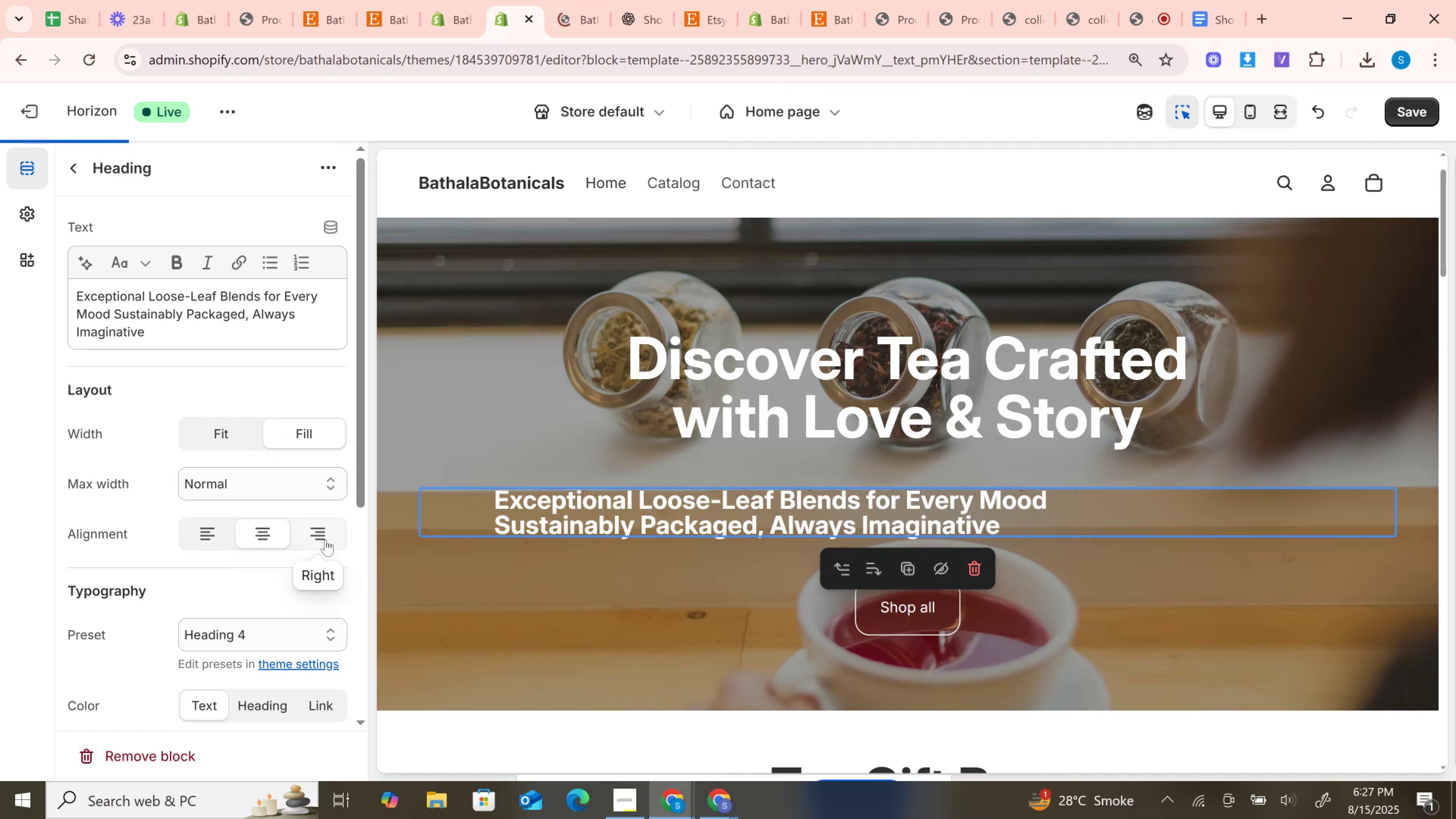 
left_click([326, 539])
 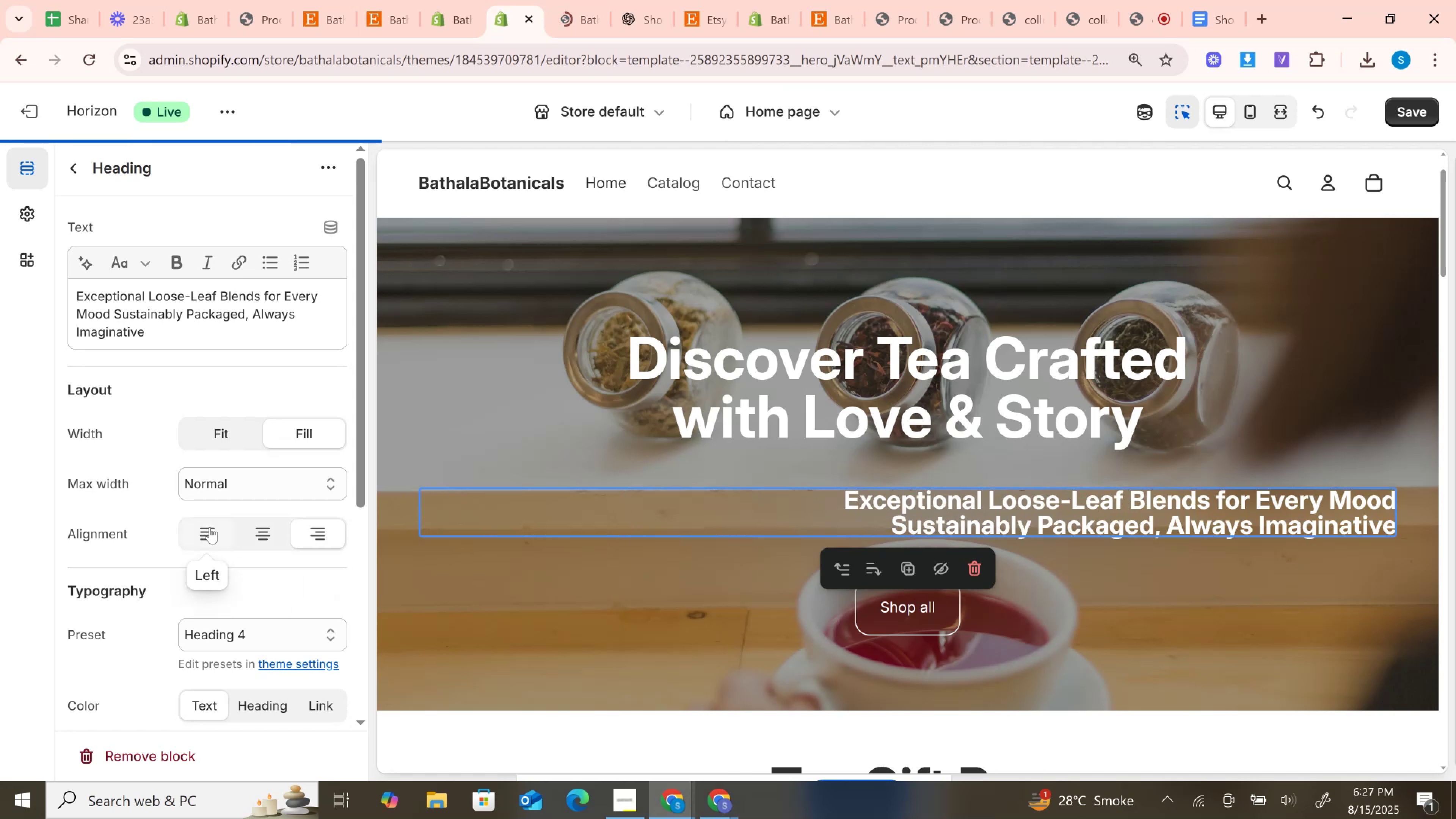 
left_click([210, 533])
 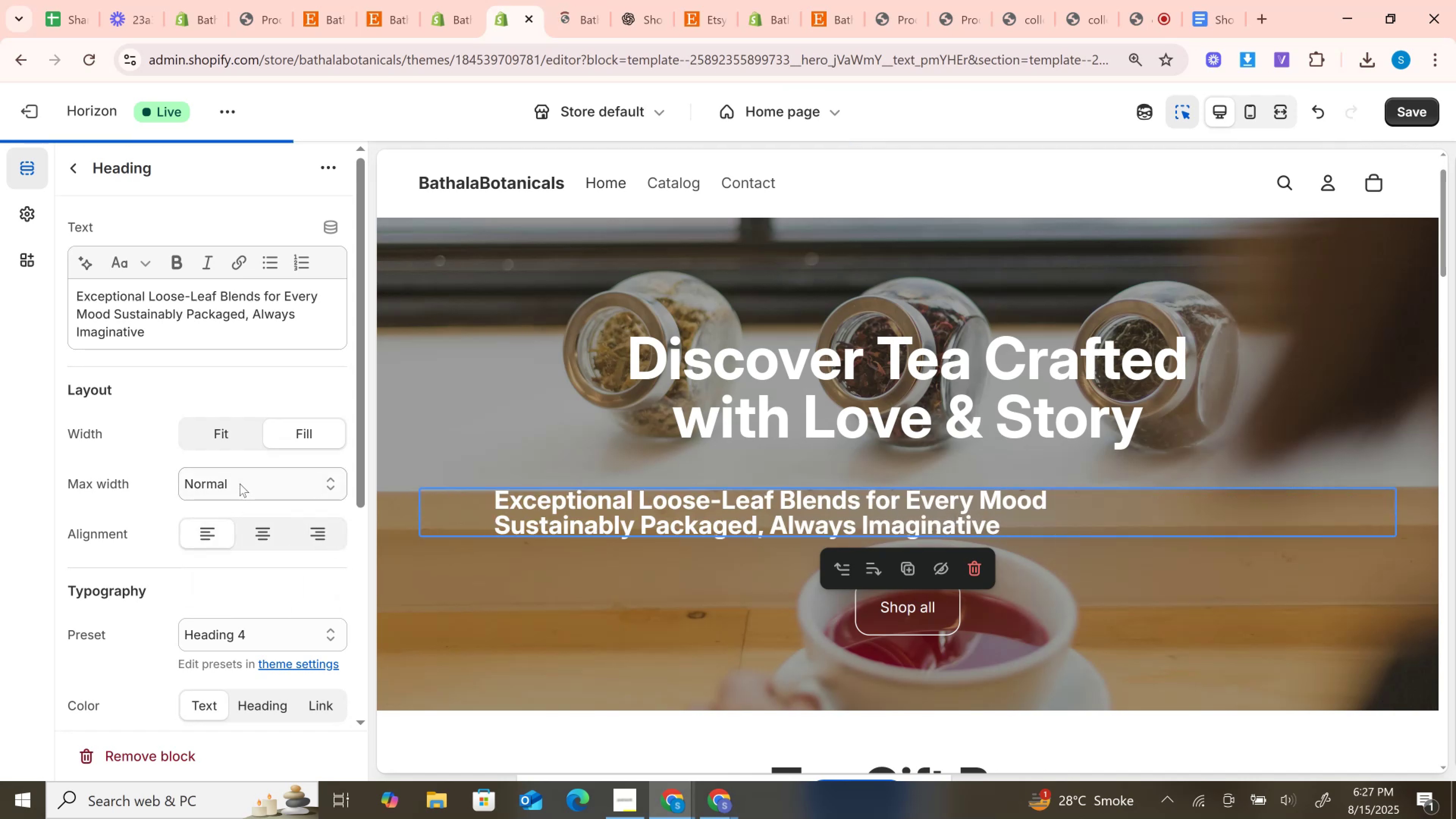 
left_click([240, 483])
 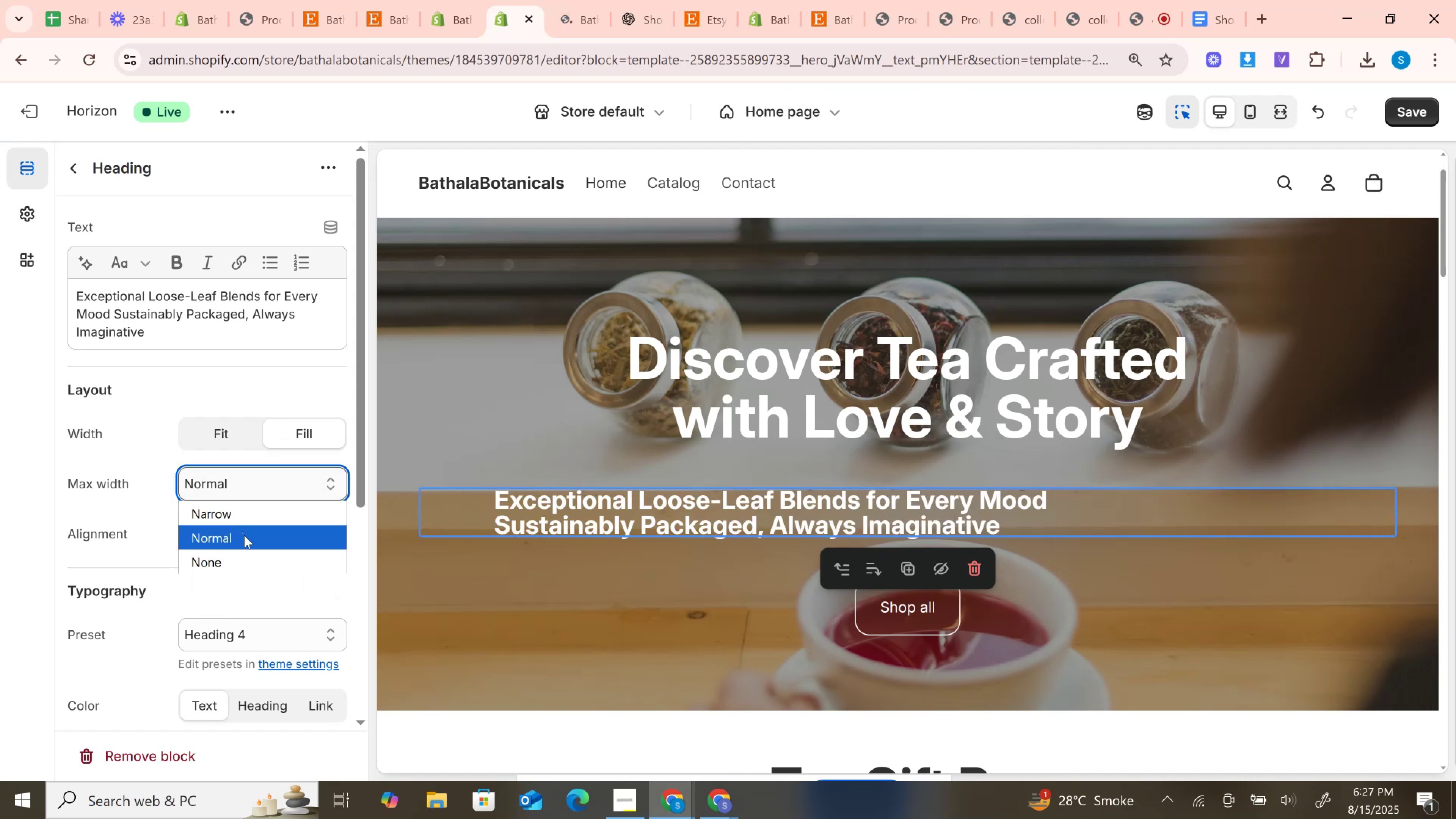 
left_click([244, 535])
 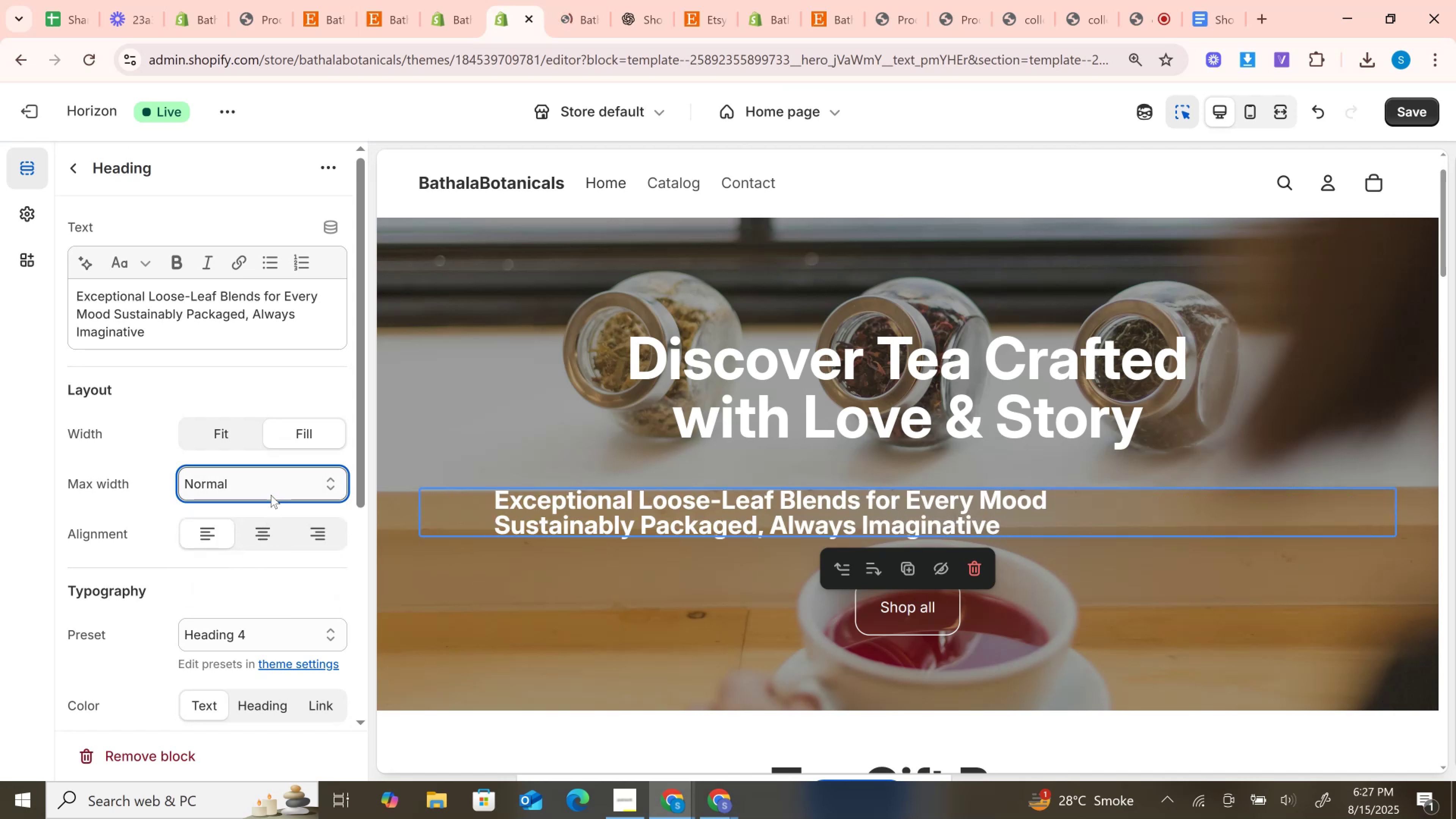 
left_click([247, 534])
 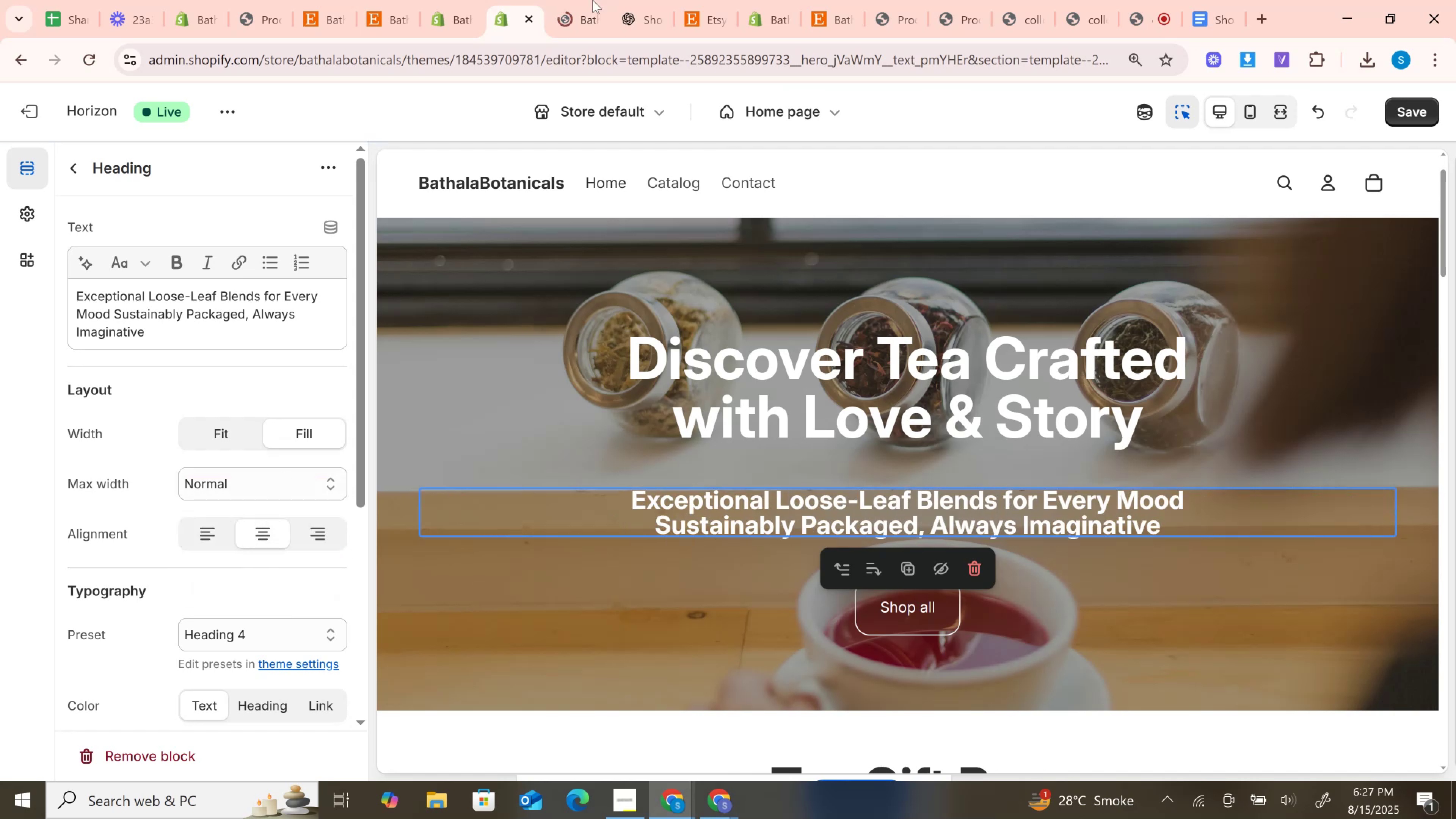 
left_click([596, 0])
 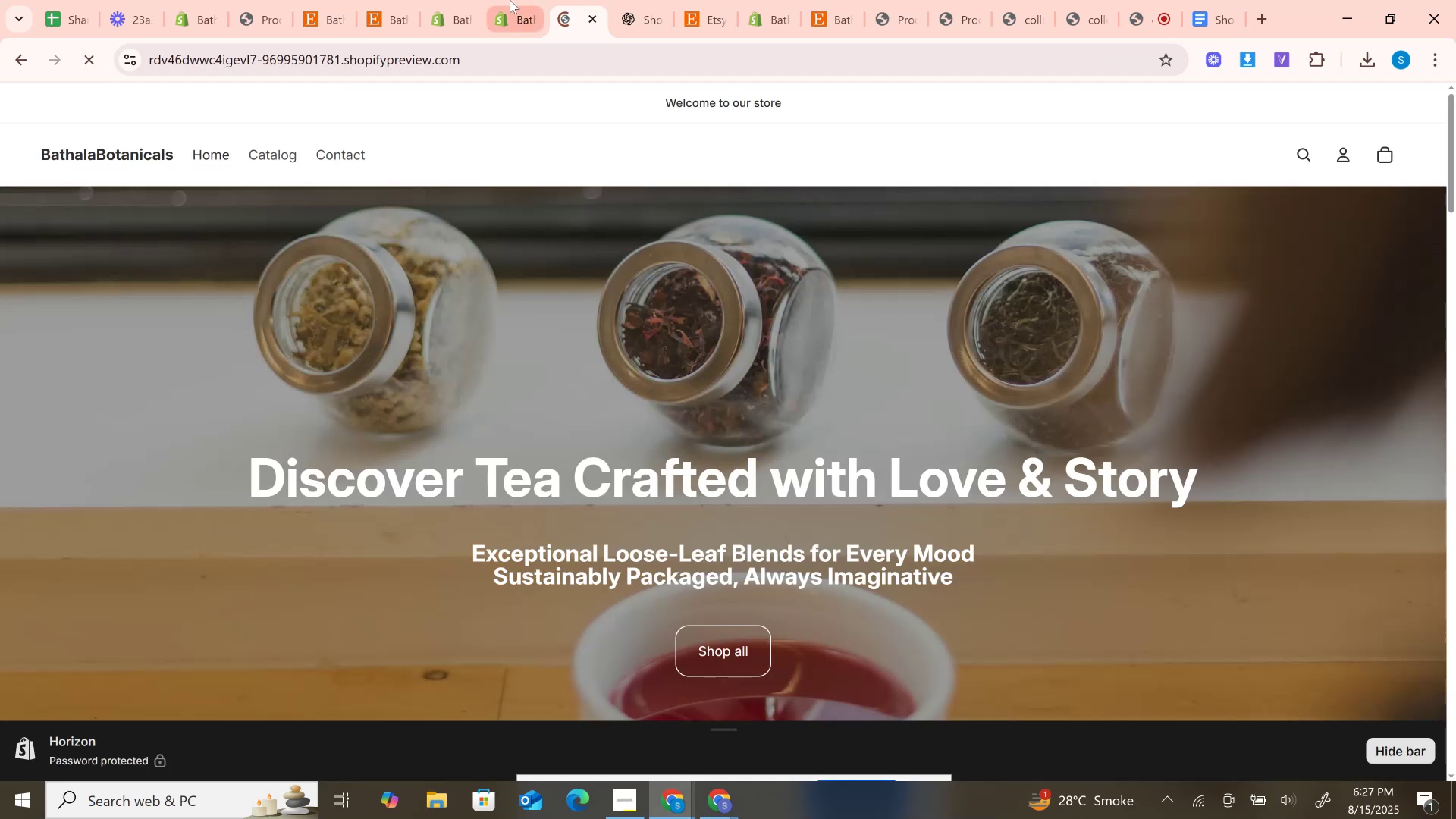 
mouse_move([495, 0])
 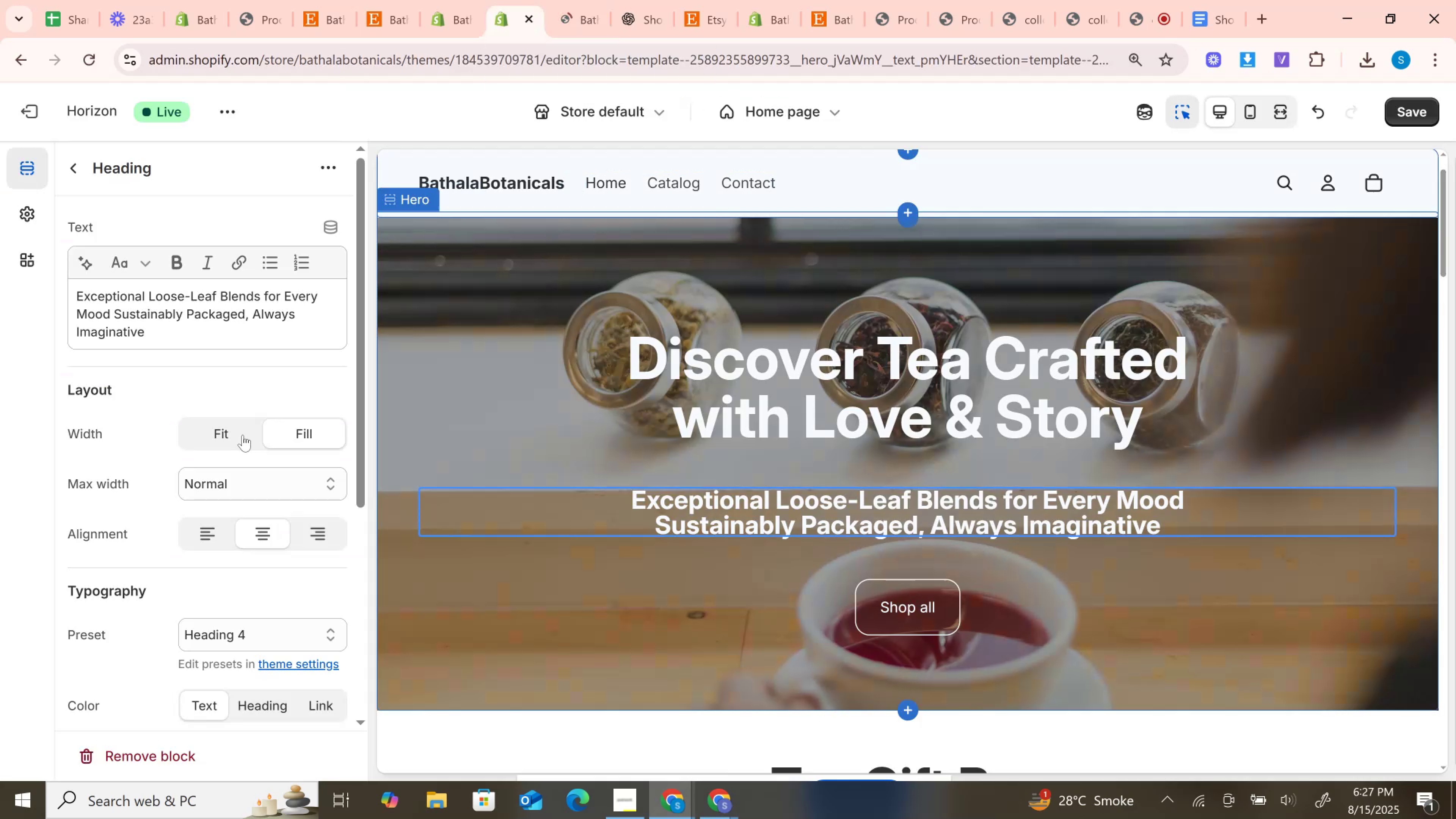 
scroll: coordinate [224, 447], scroll_direction: down, amount: 3.0
 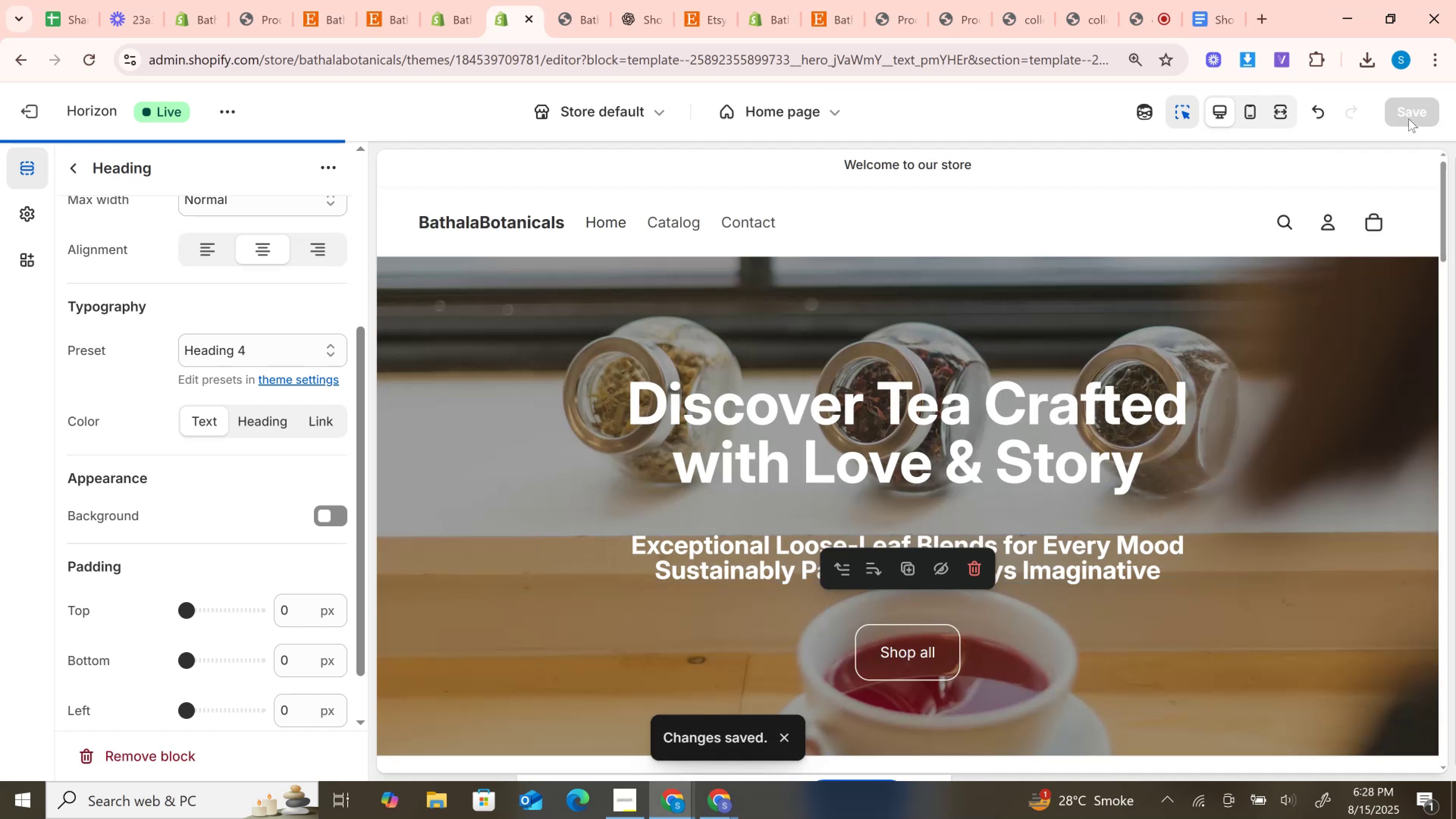 
wait(48.71)
 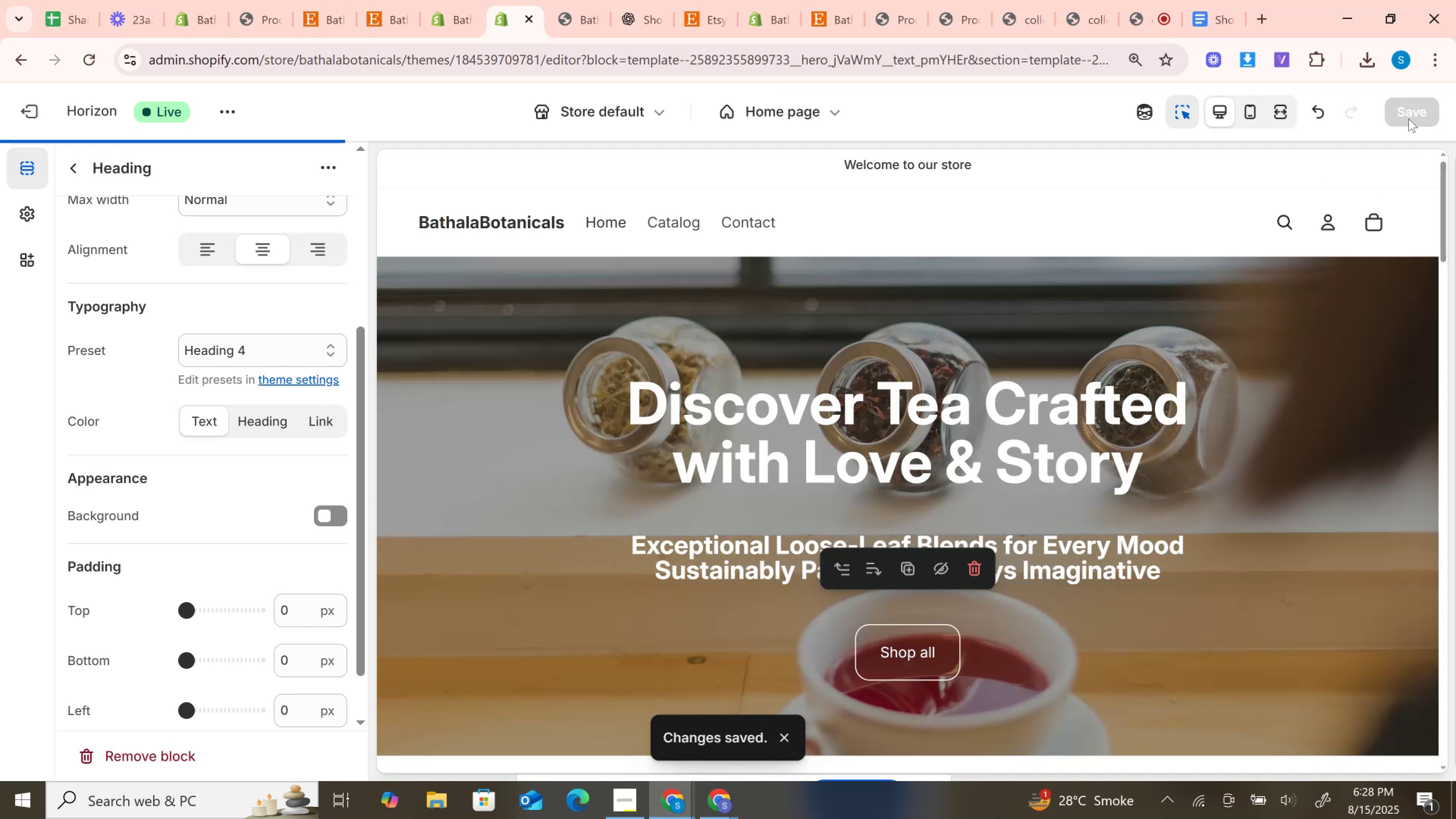 
left_click([564, 0])
 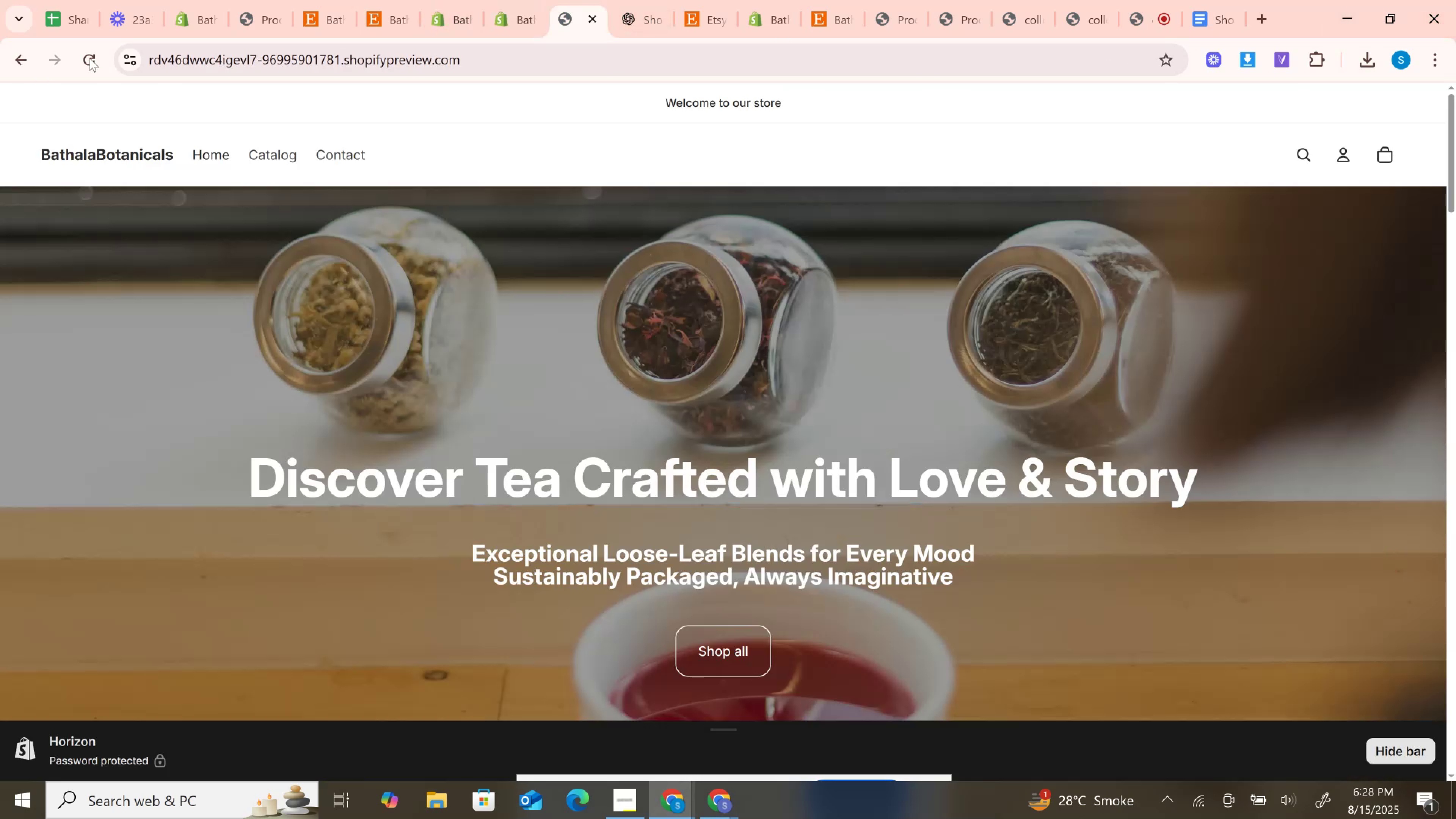 
left_click([92, 59])
 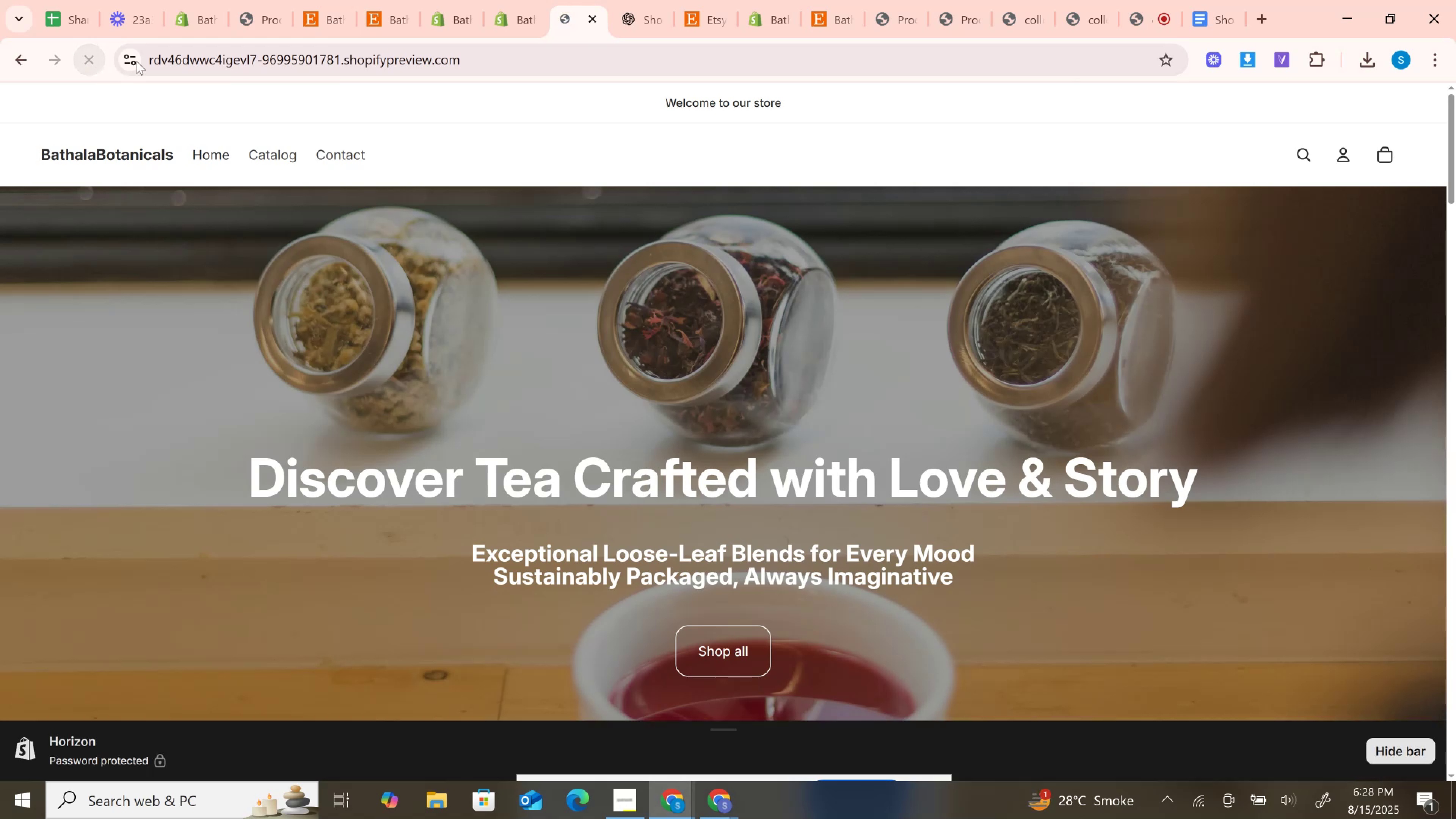 
left_click([521, 0])
 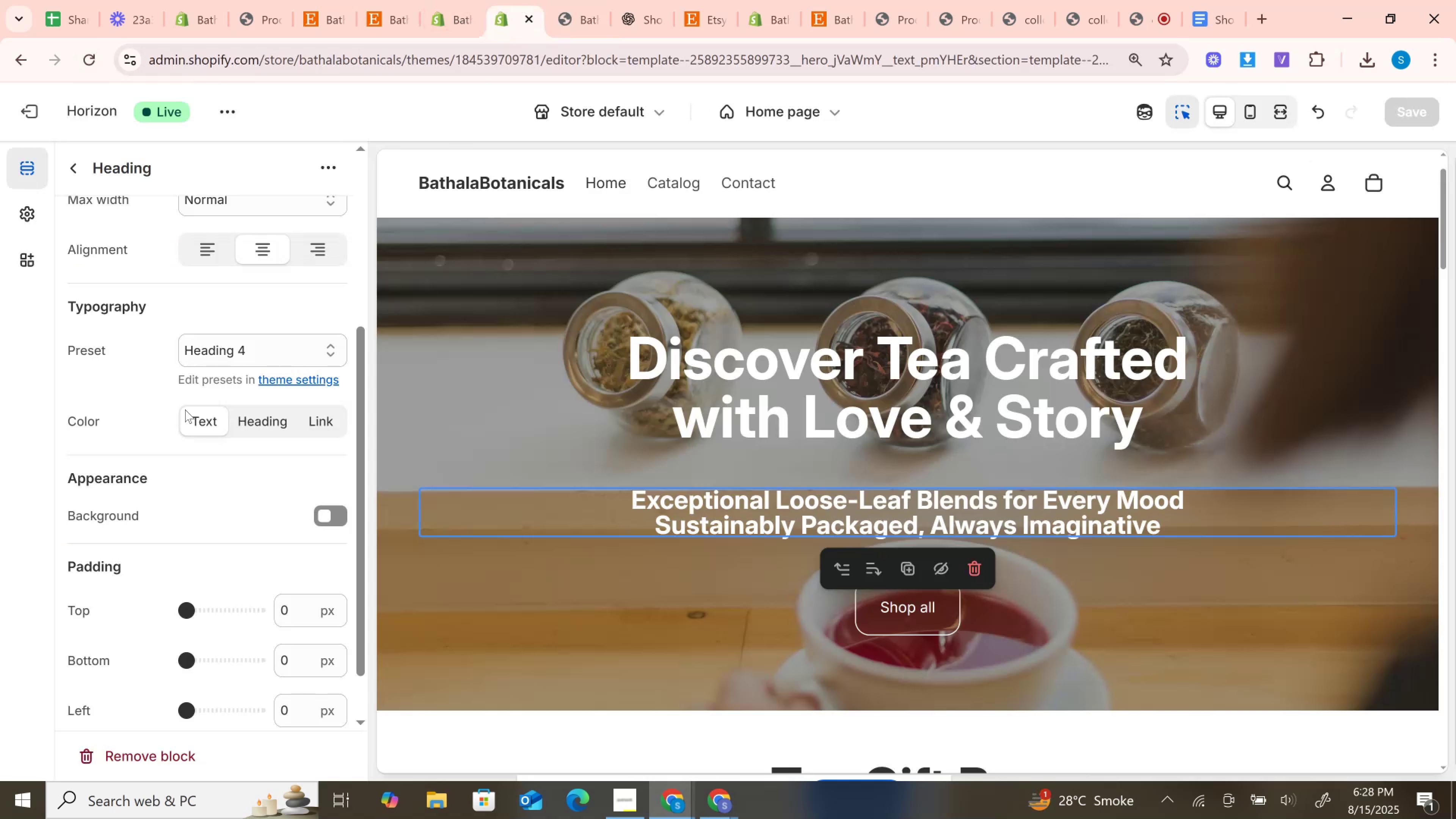 
scroll: coordinate [165, 413], scroll_direction: up, amount: 2.0
 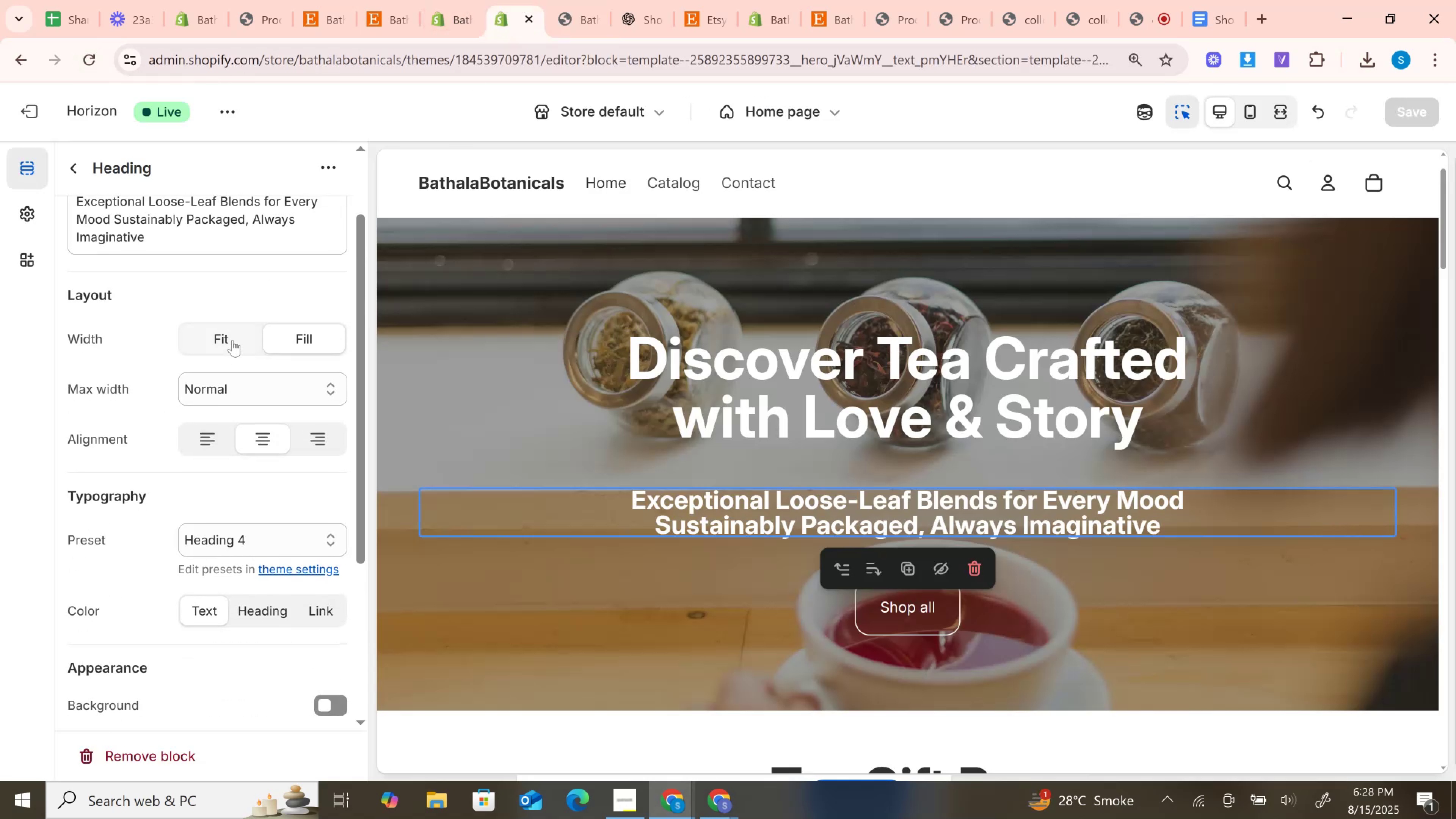 
left_click([232, 340])
 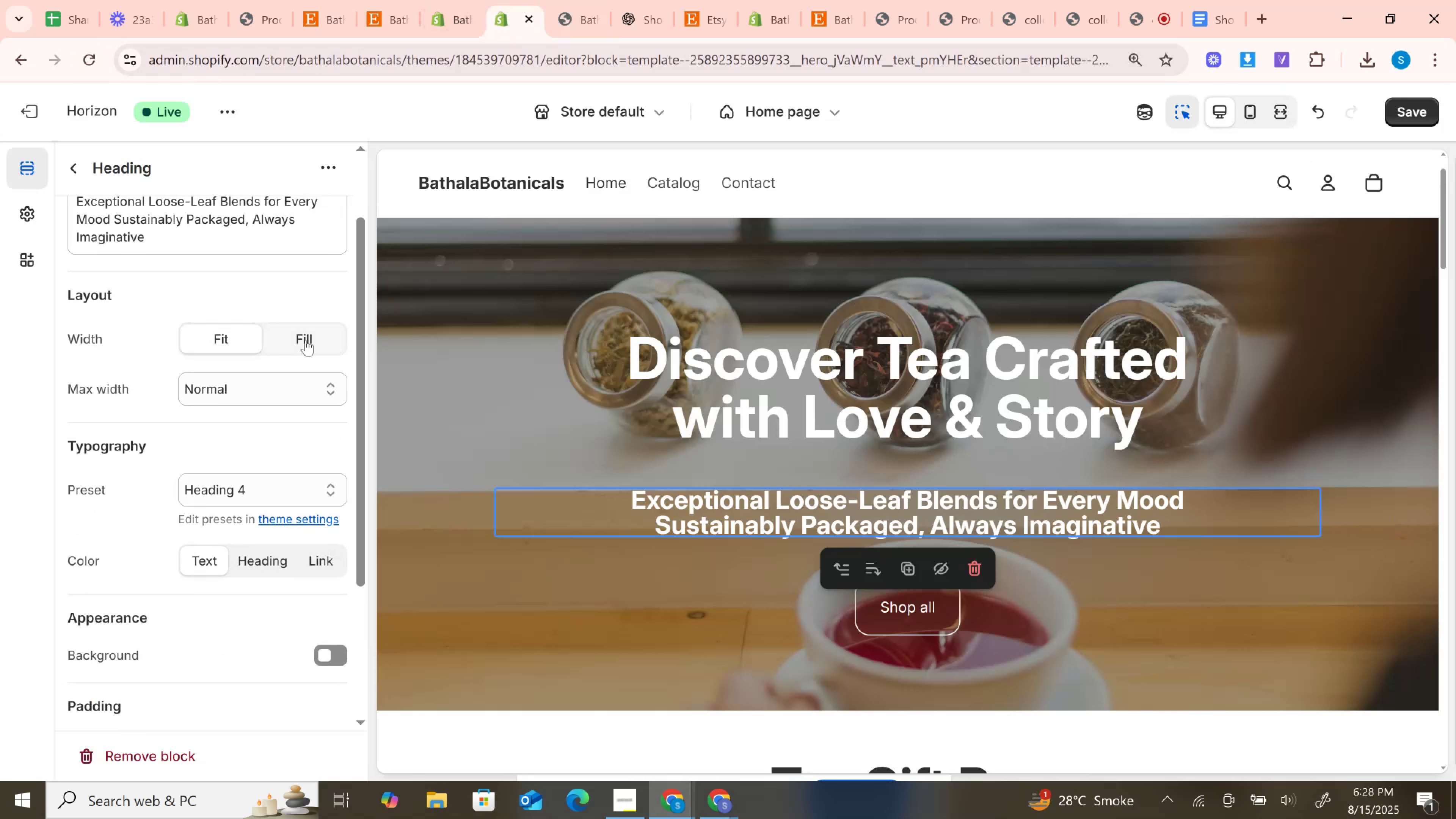 
left_click([306, 340])
 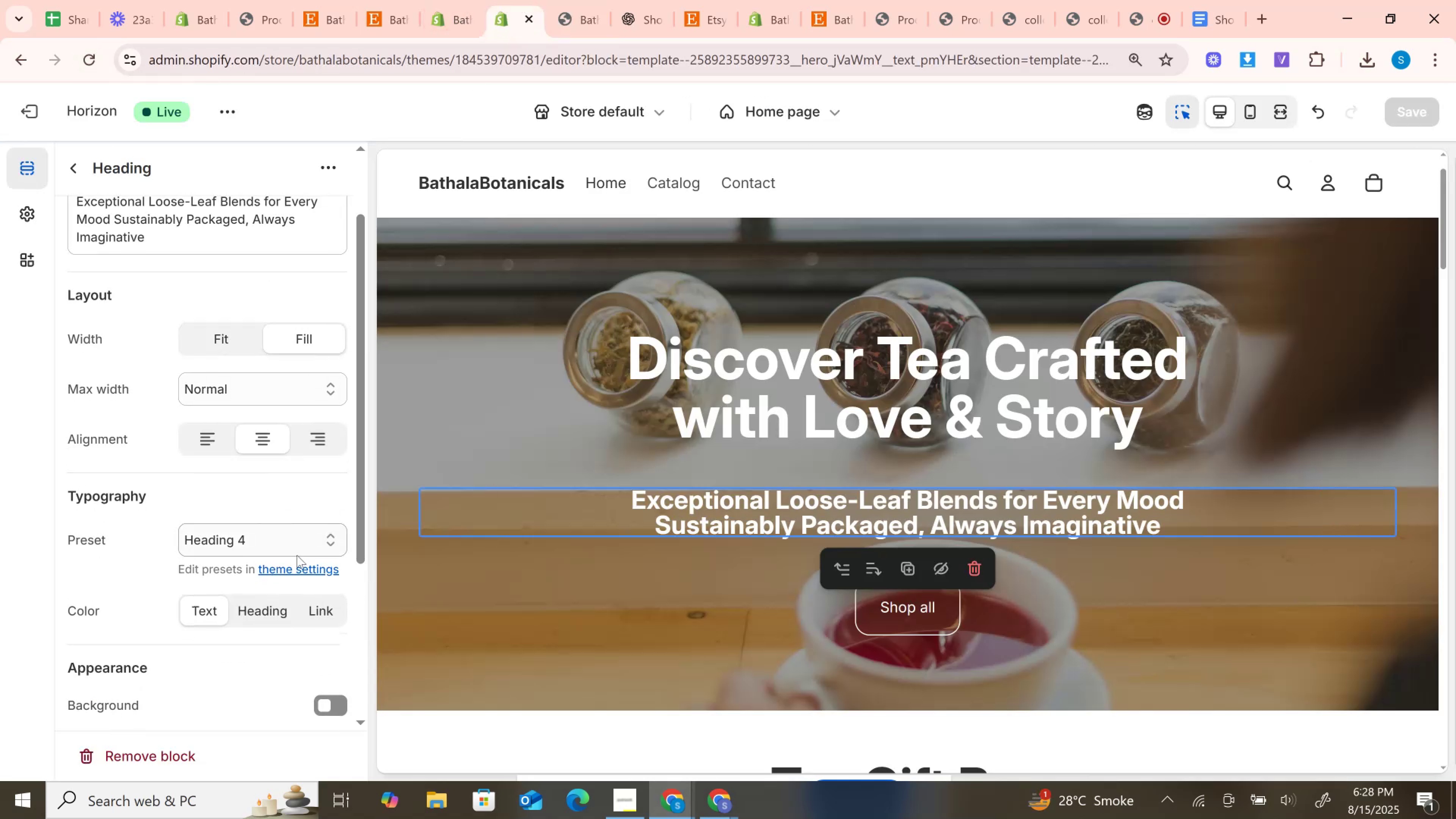 
left_click([279, 537])
 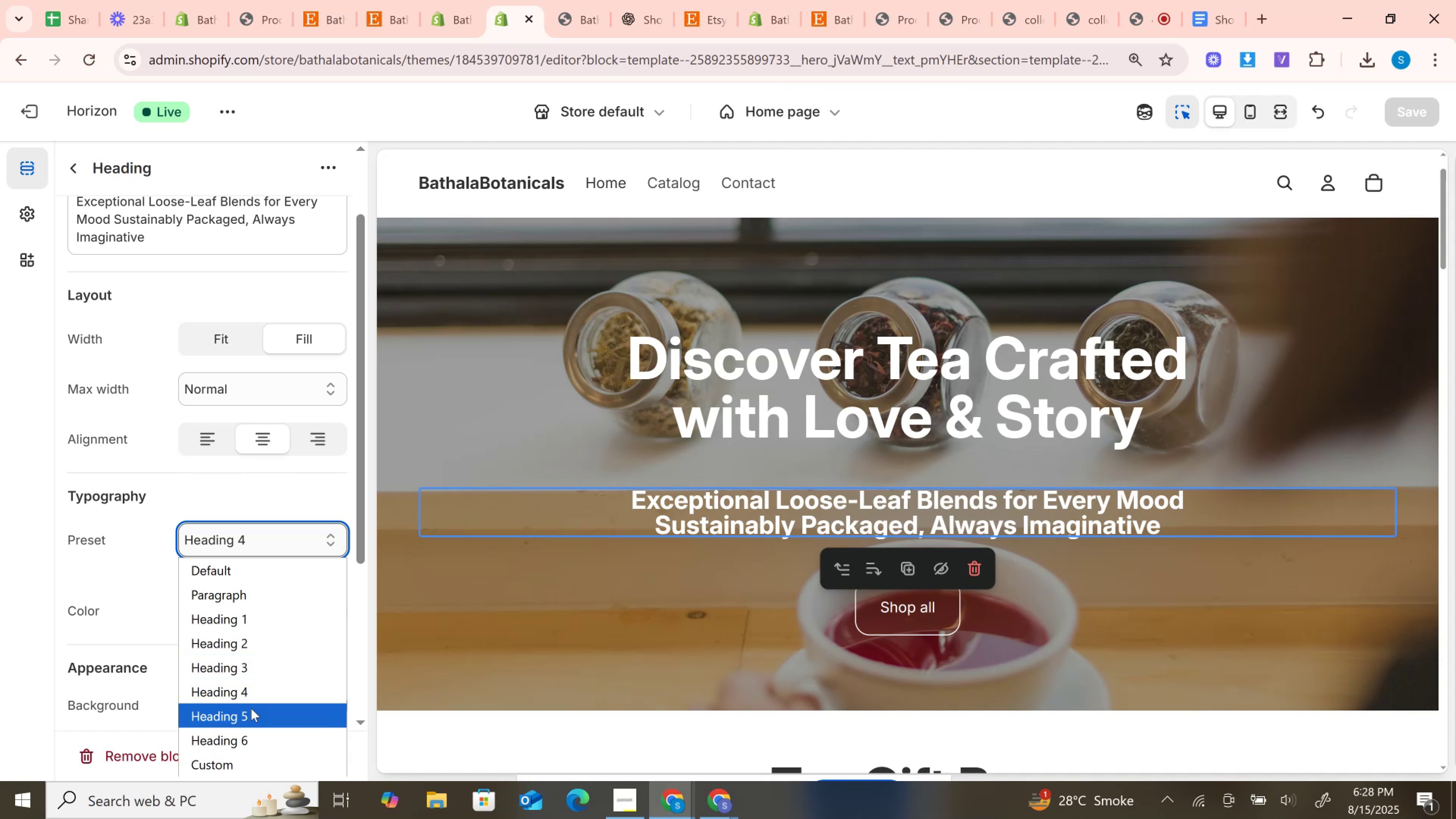 
left_click([251, 711])
 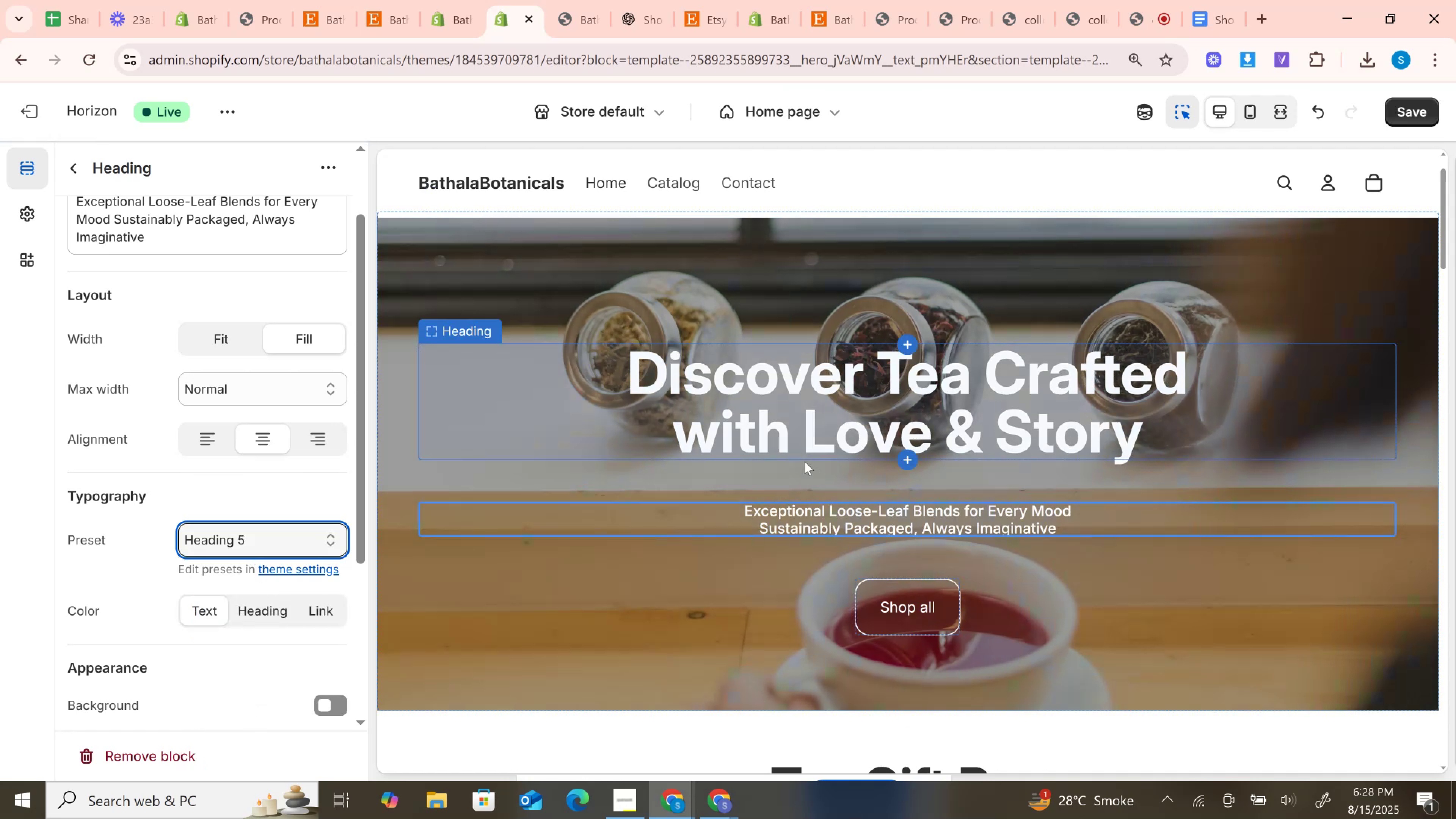 
left_click([255, 554])
 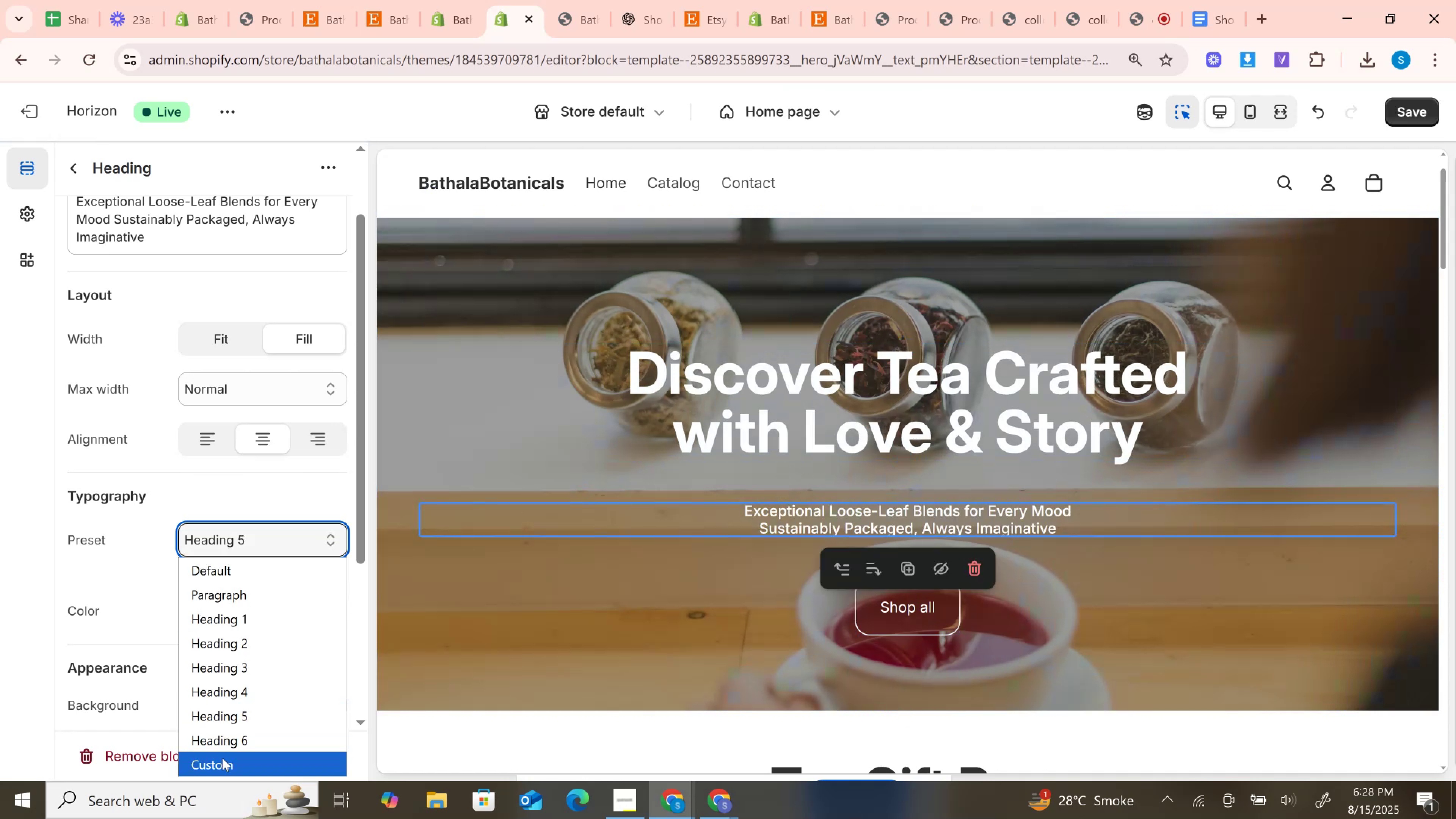 
left_click([225, 770])
 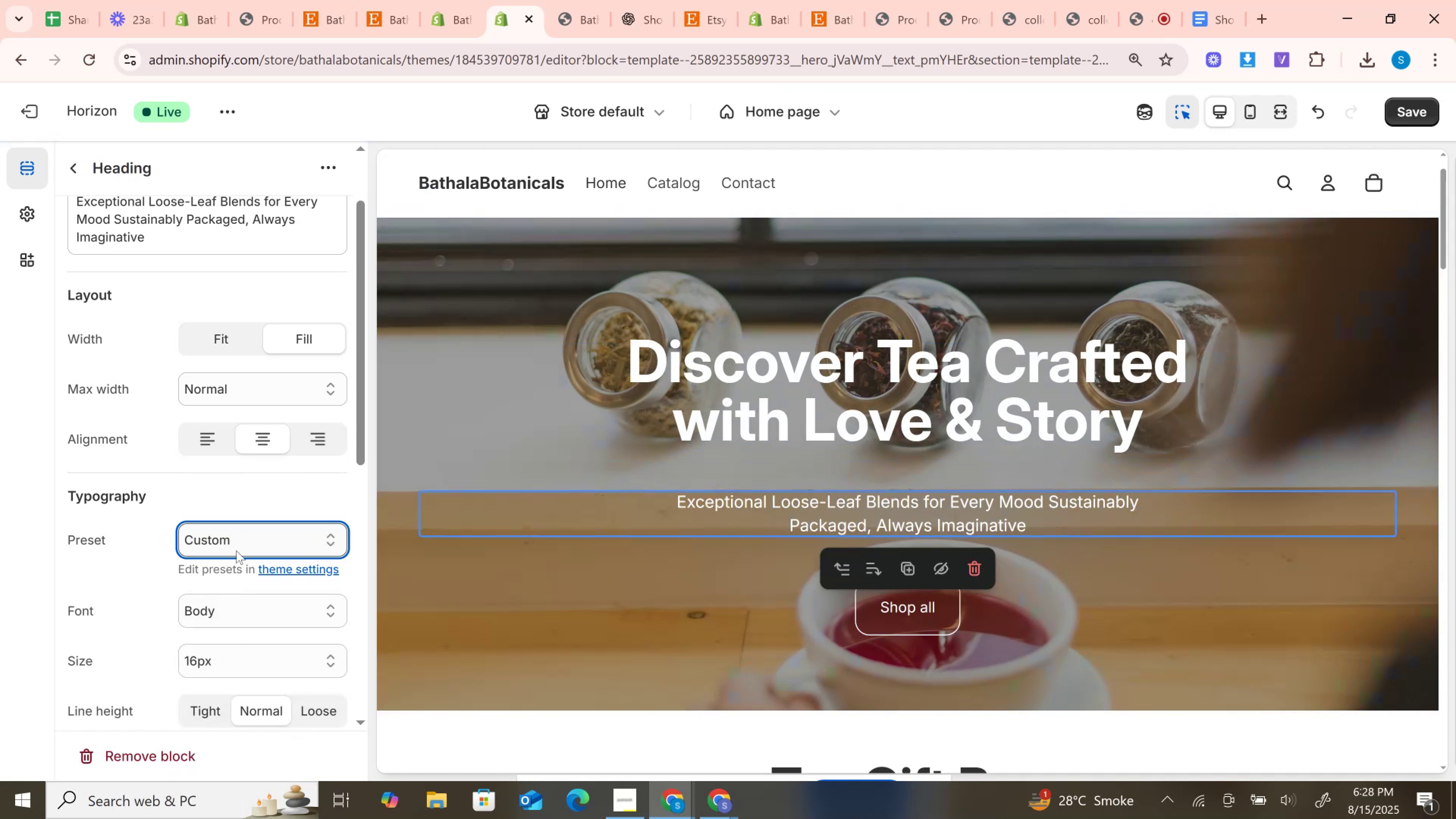 
left_click([236, 551])
 